 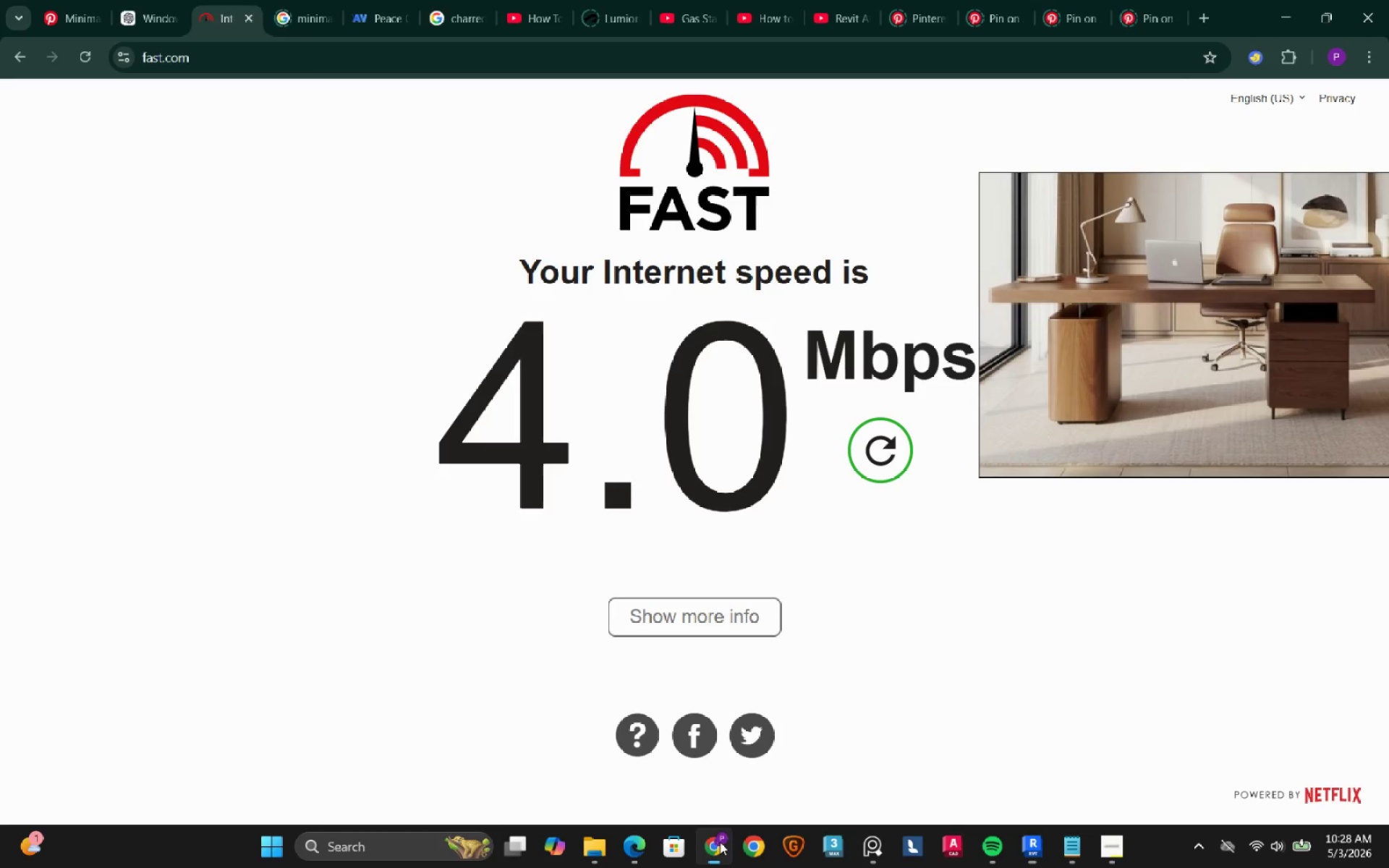 
left_click([899, 464])
 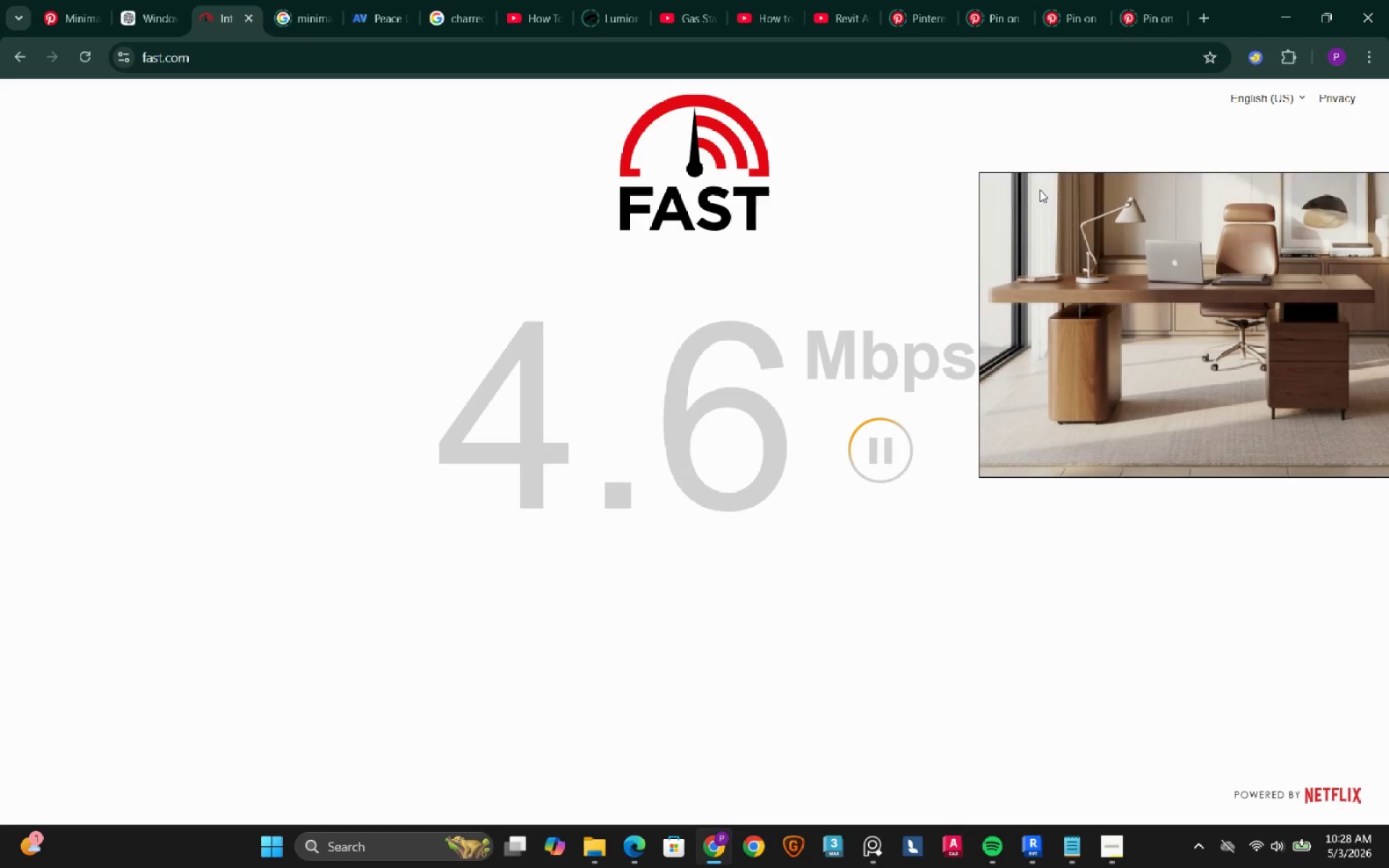 
left_click([1294, 12])
 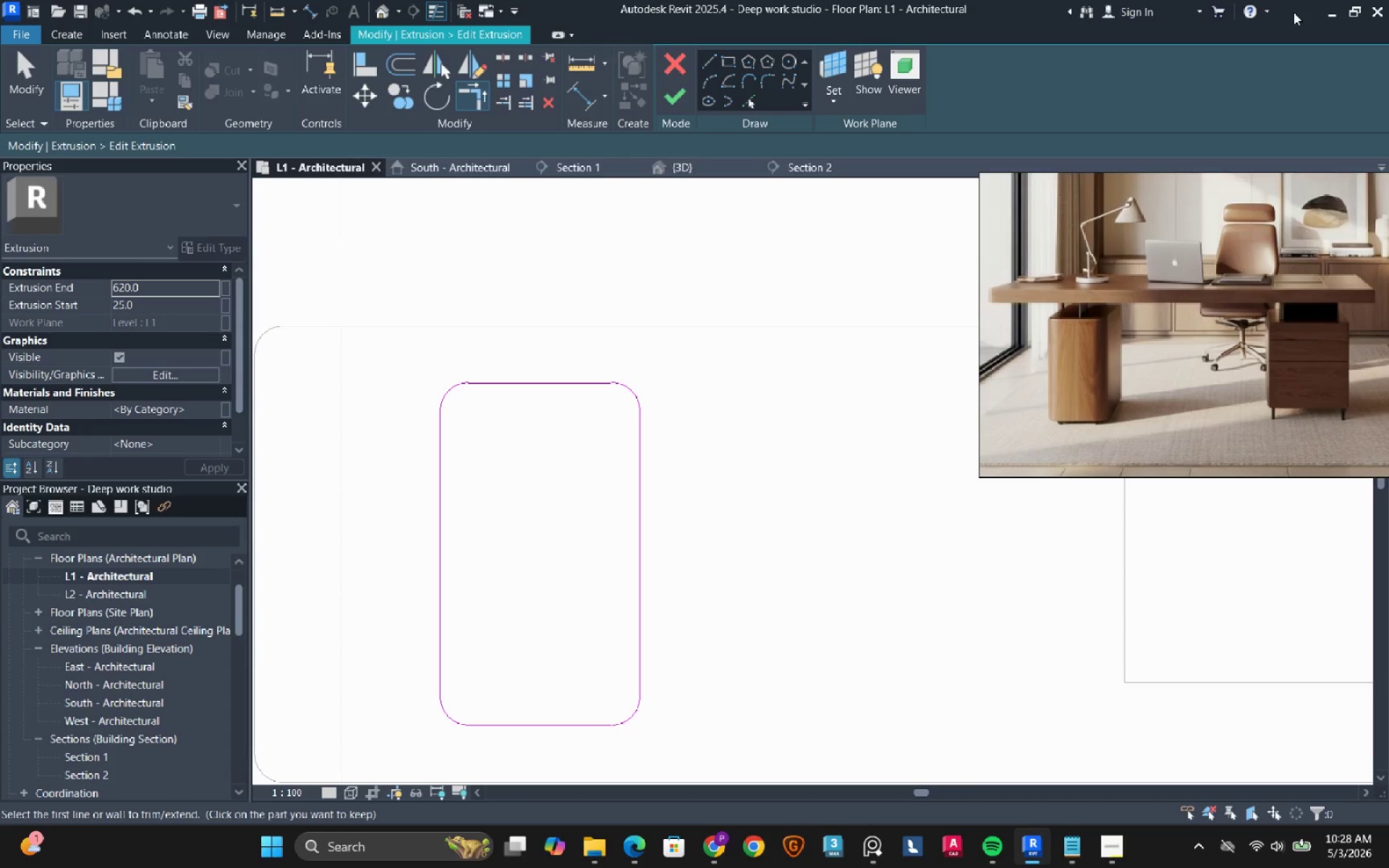 
scroll: coordinate [621, 420], scroll_direction: down, amount: 6.0
 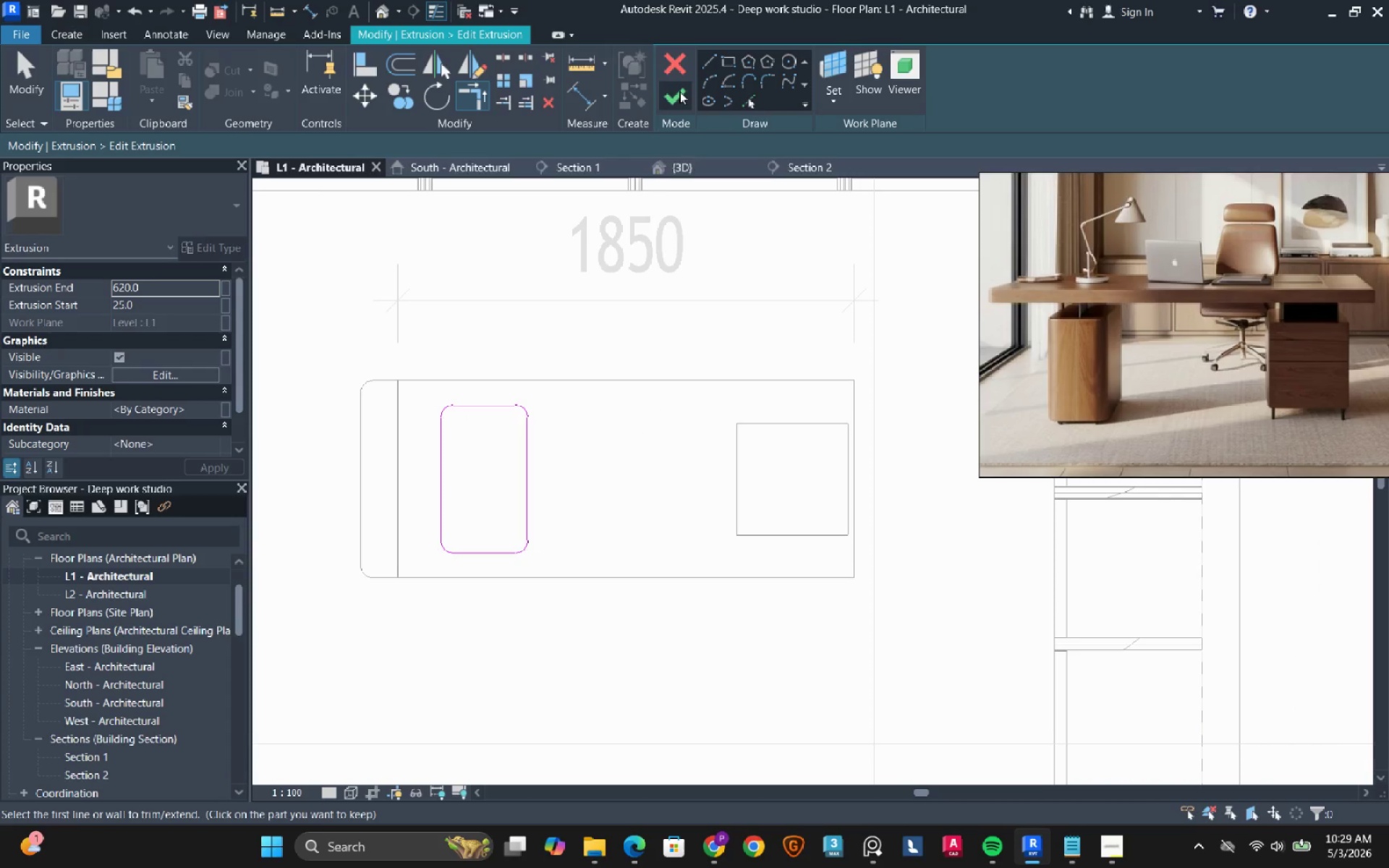 
left_click([678, 89])
 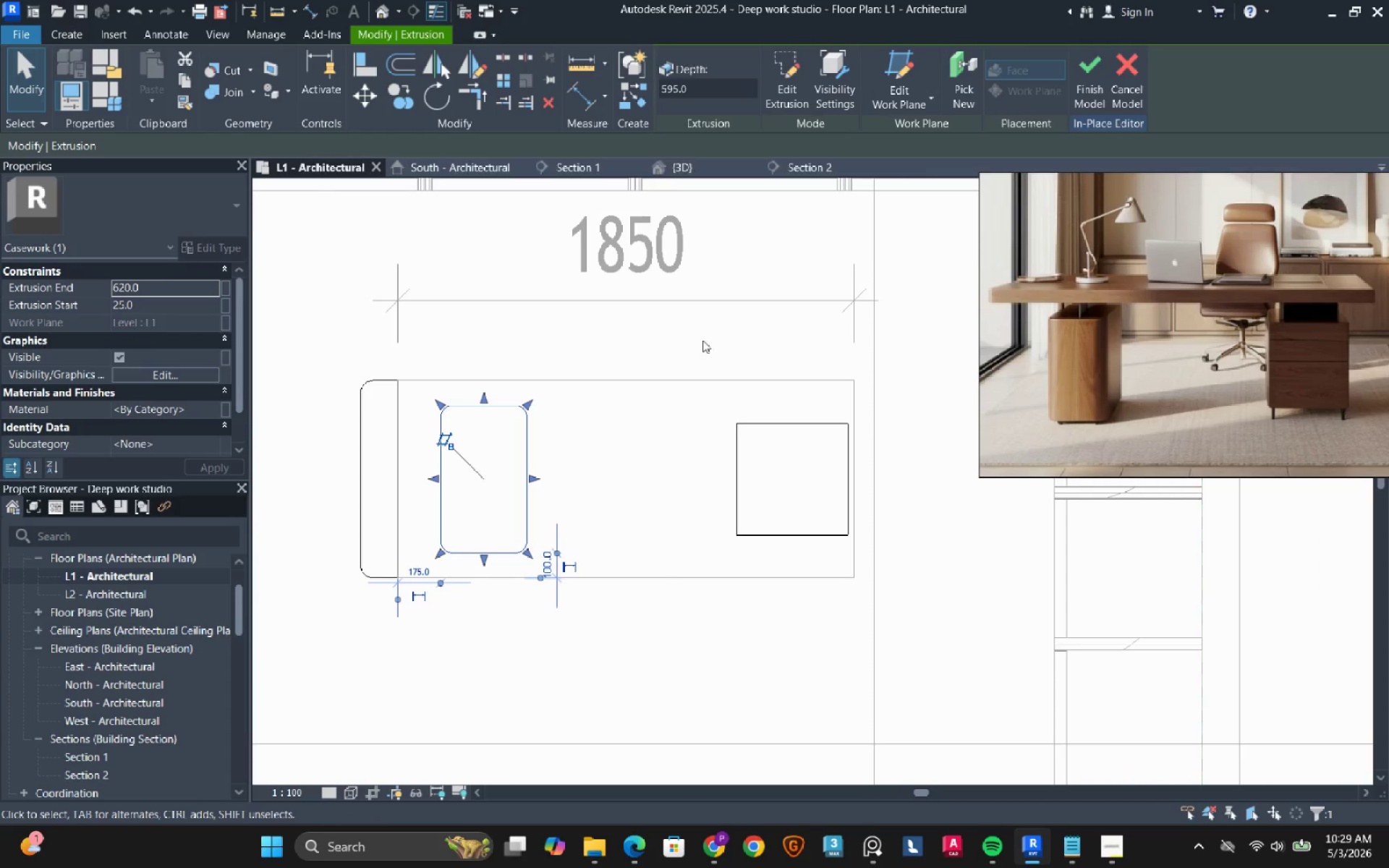 
left_click_drag(start_coordinate=[697, 365], to_coordinate=[689, 385])
 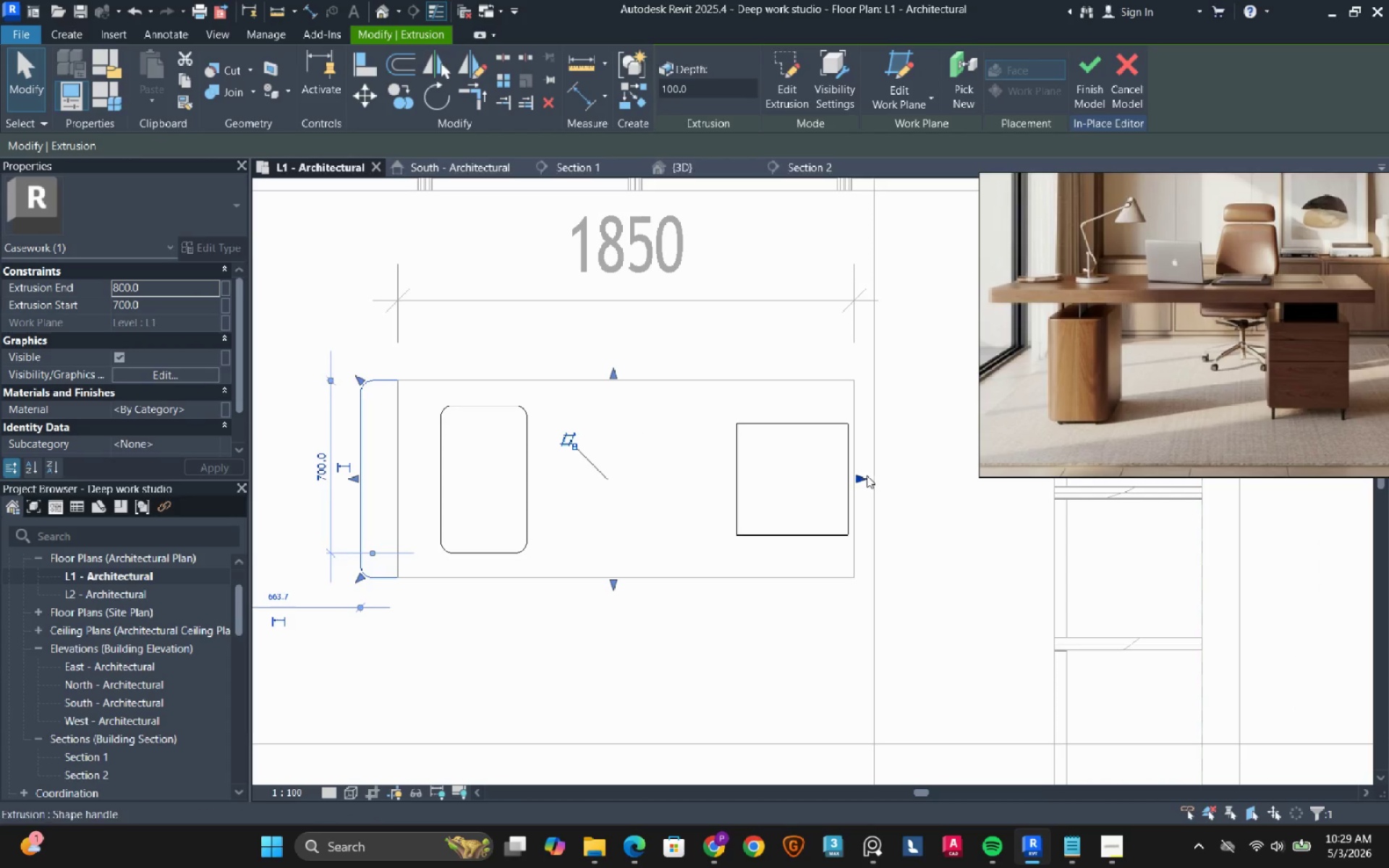 
left_click([689, 385])
 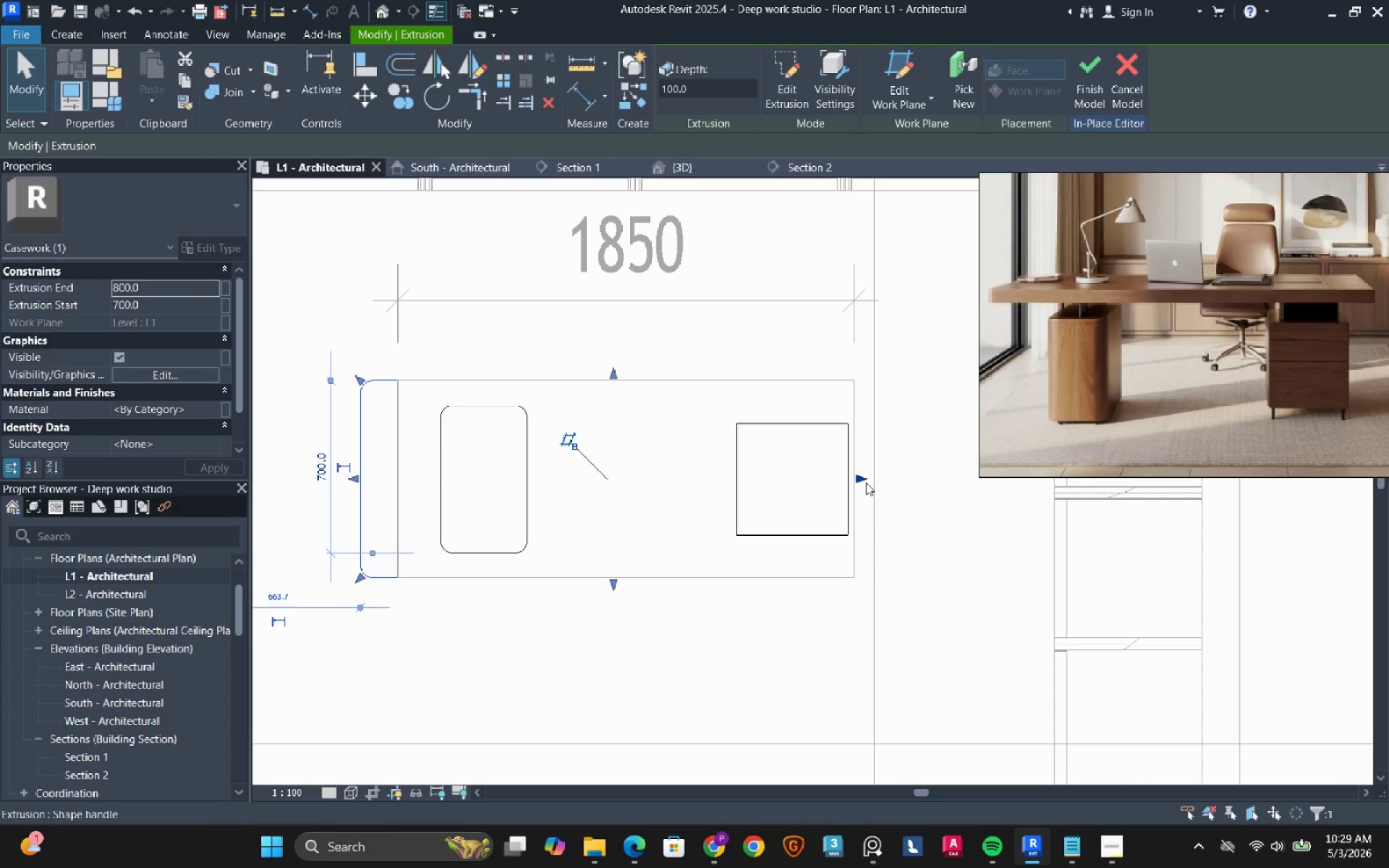 
left_click_drag(start_coordinate=[861, 482], to_coordinate=[890, 482])
 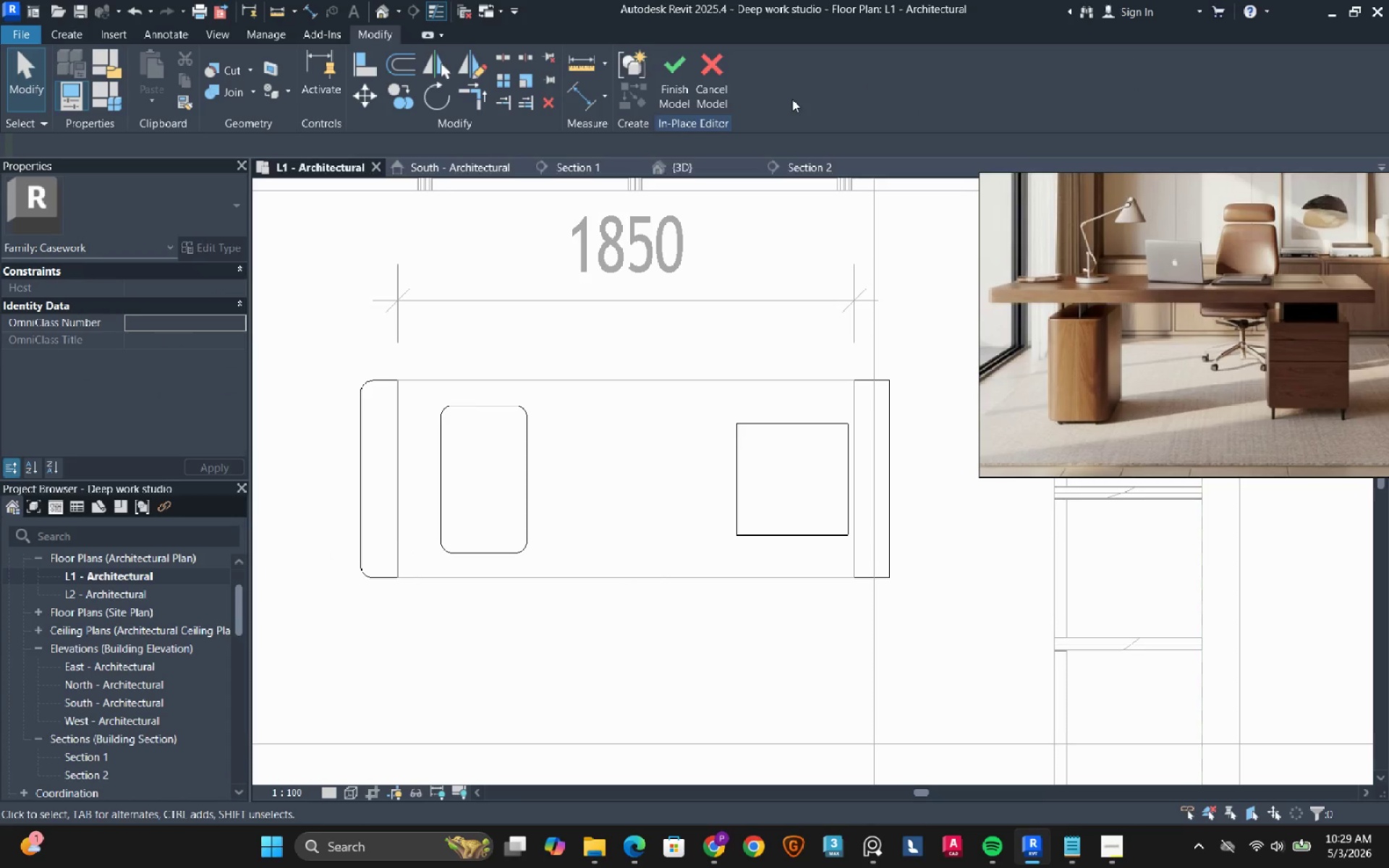 
left_click([594, 169])
 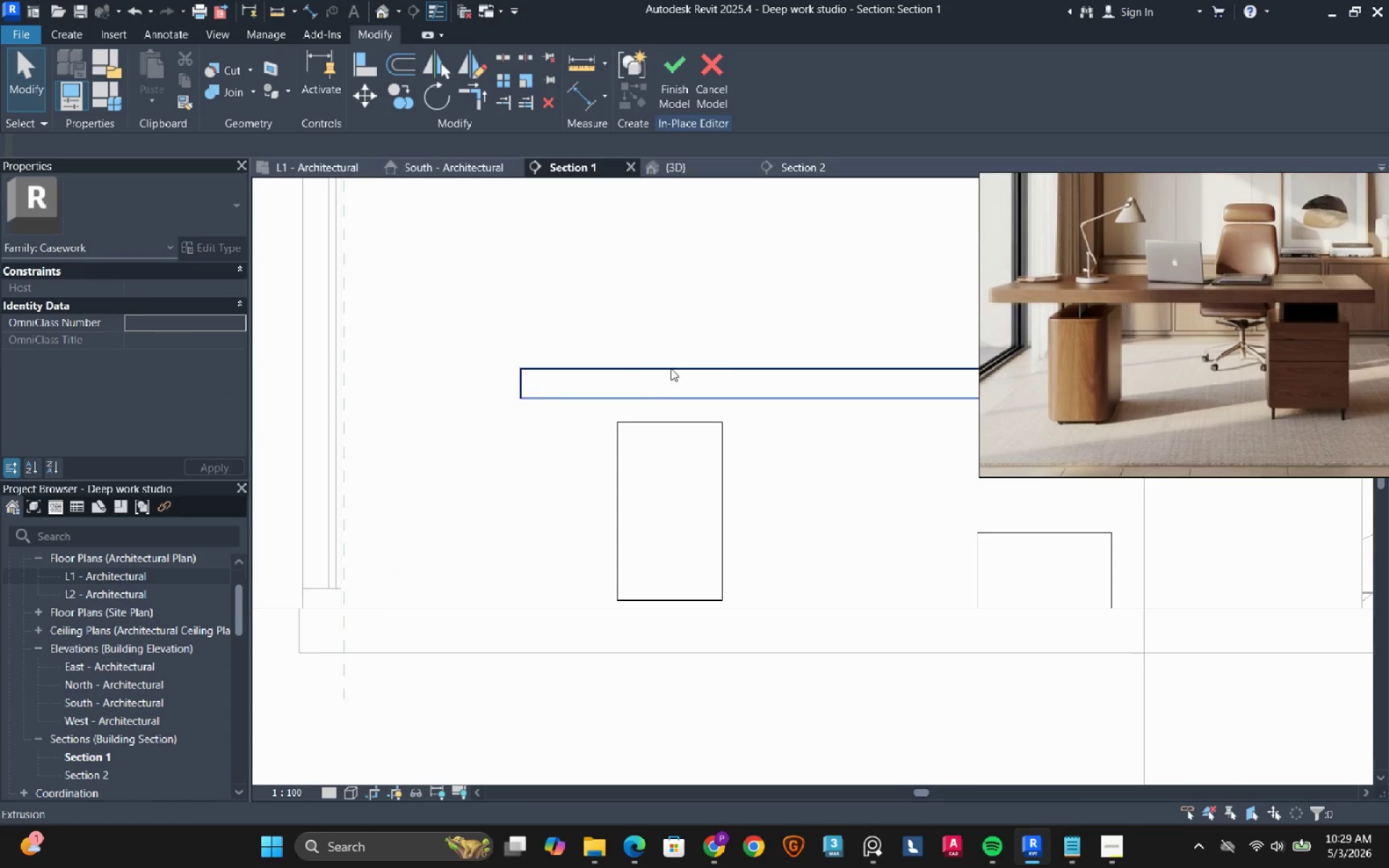 
scroll: coordinate [653, 383], scroll_direction: down, amount: 2.0
 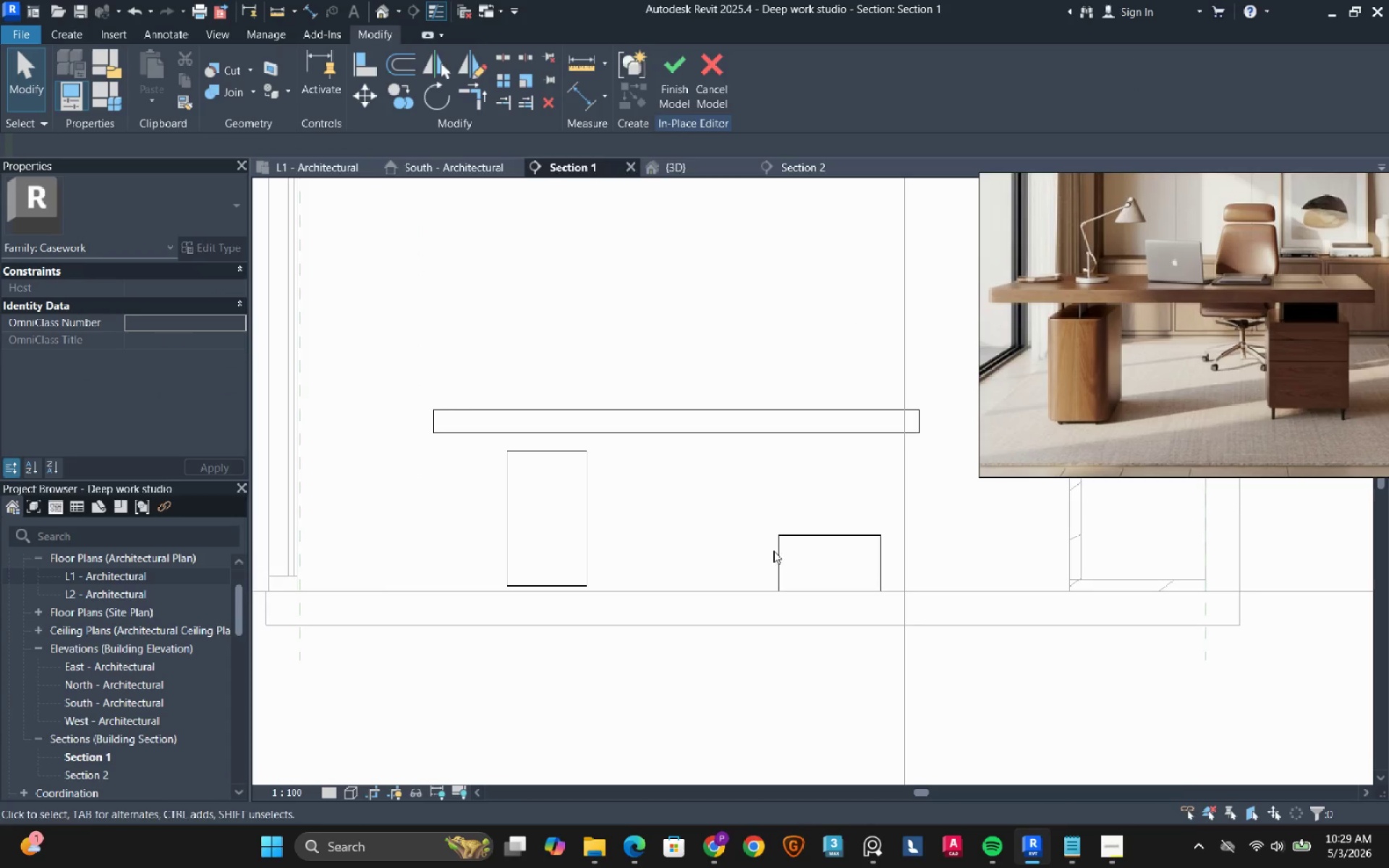 
left_click([818, 556])
 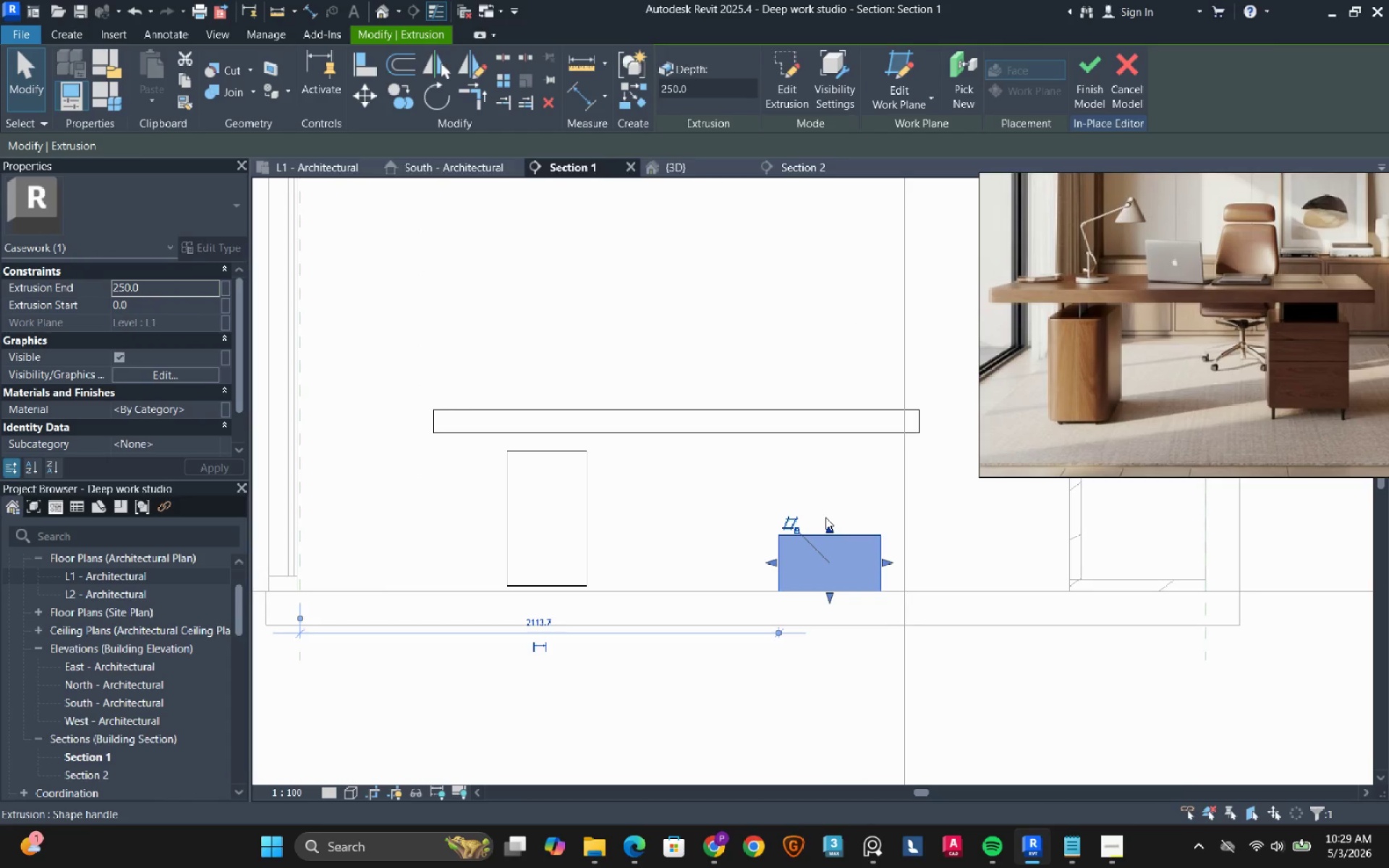 
left_click_drag(start_coordinate=[825, 517], to_coordinate=[817, 469])
 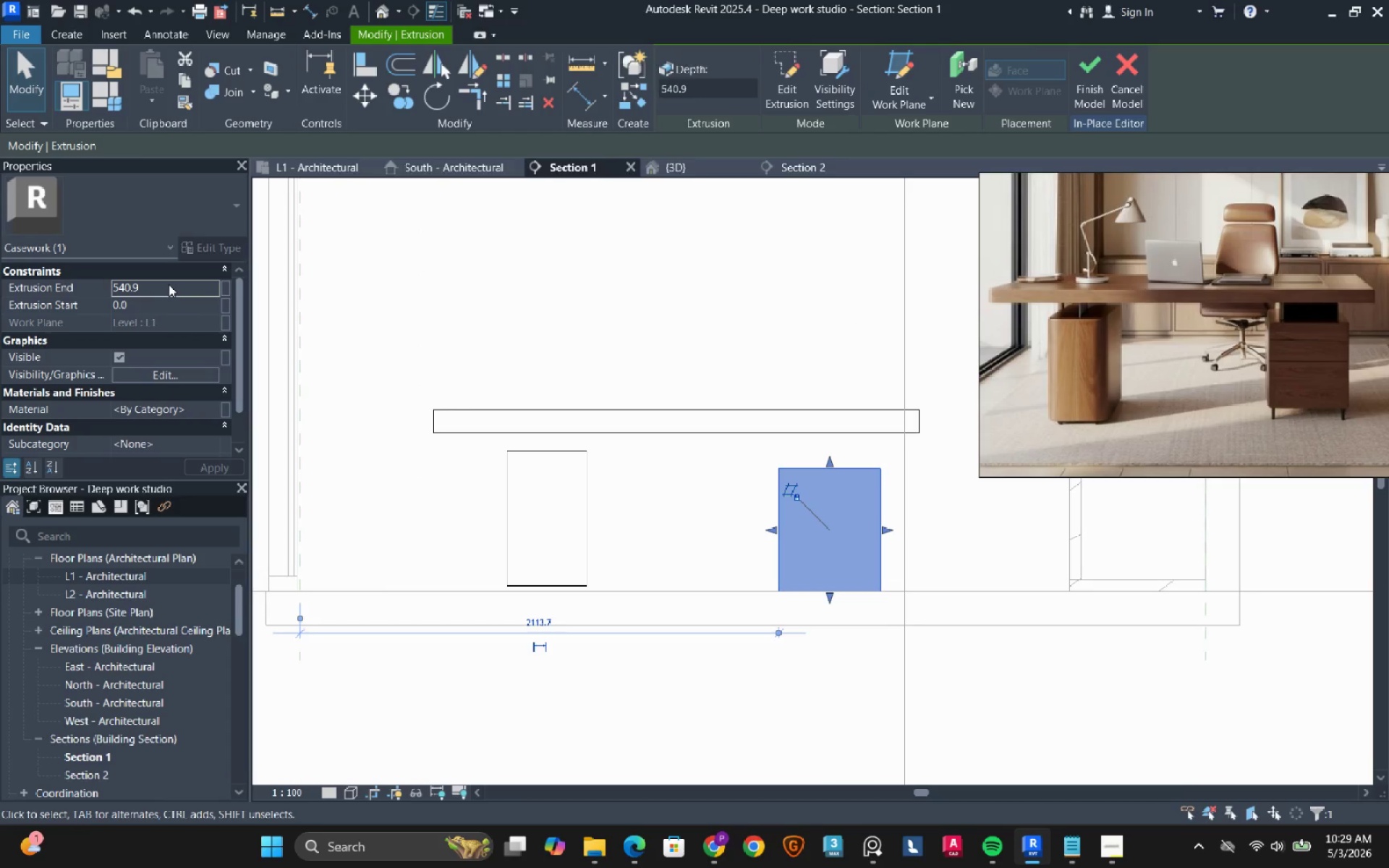 
left_click([169, 284])
 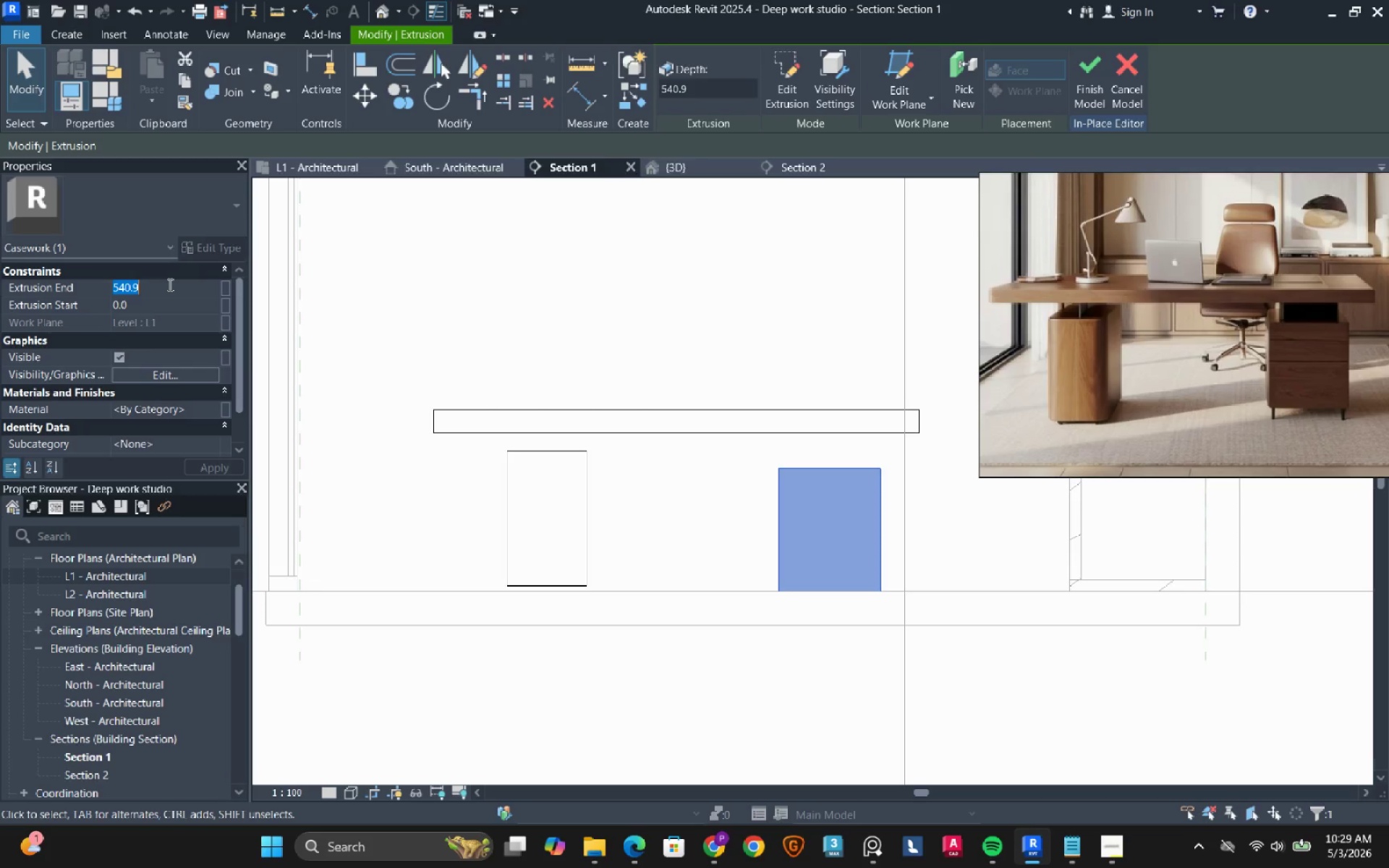 
type(550)
 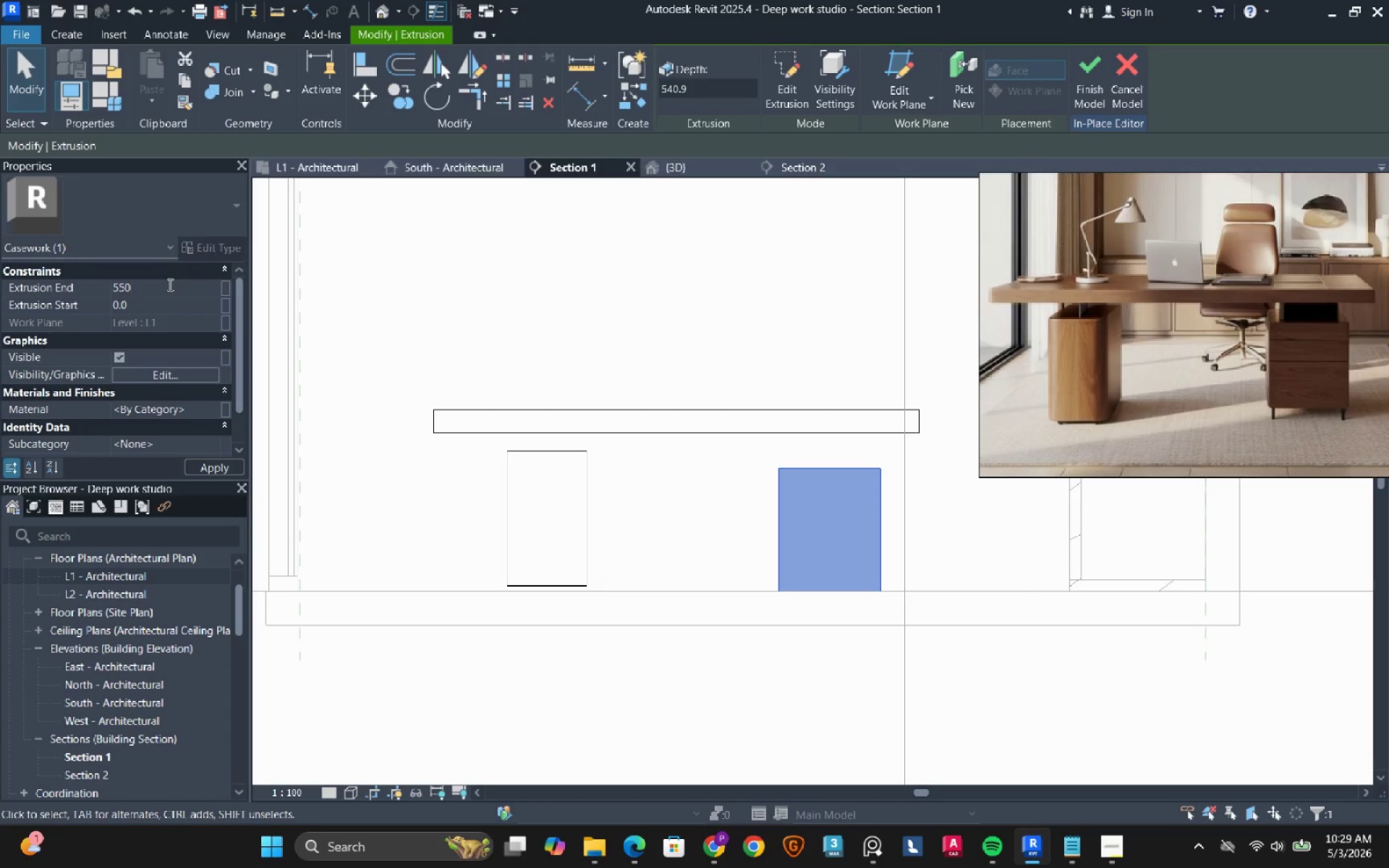 
key(Enter)
 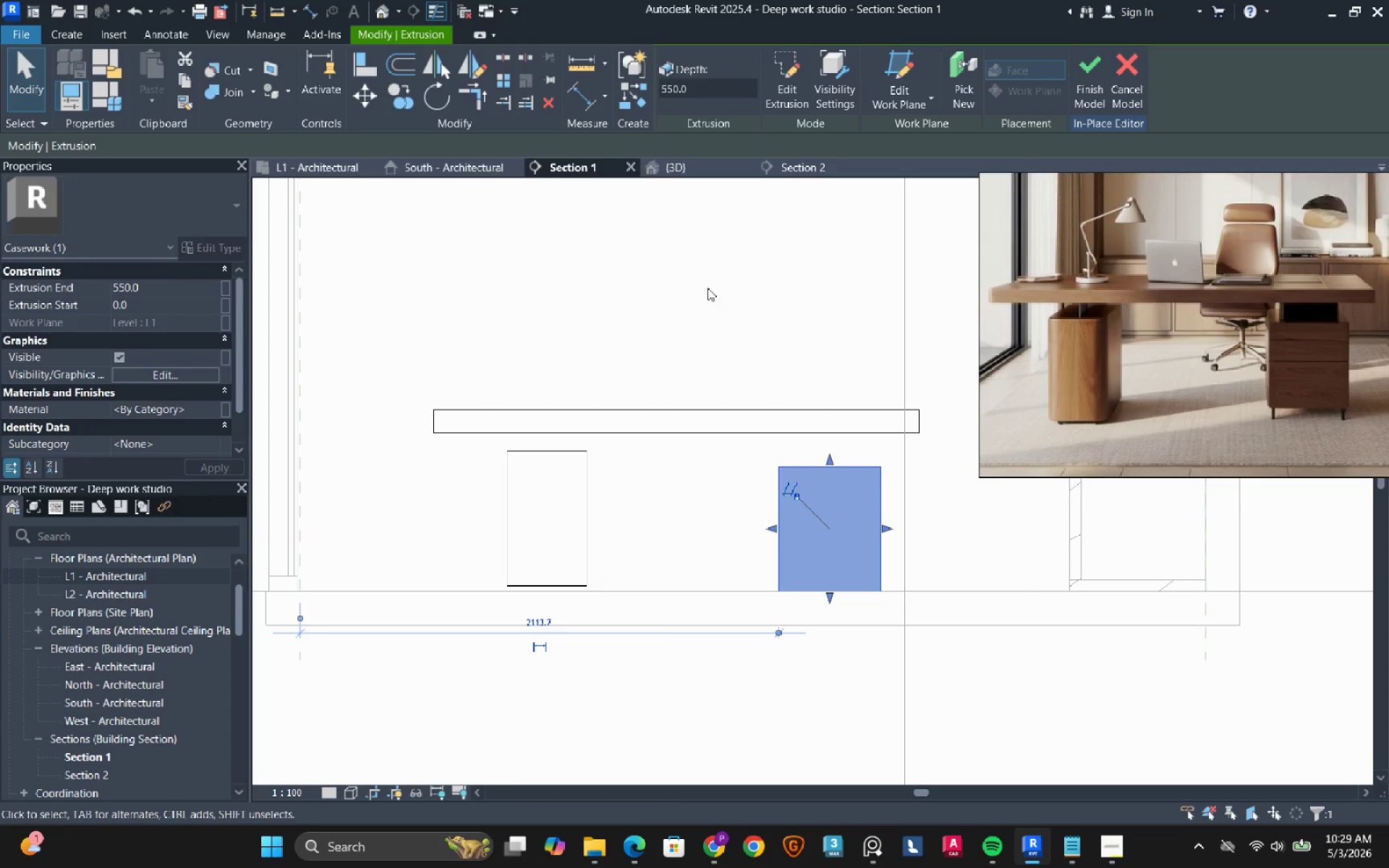 
left_click([721, 292])
 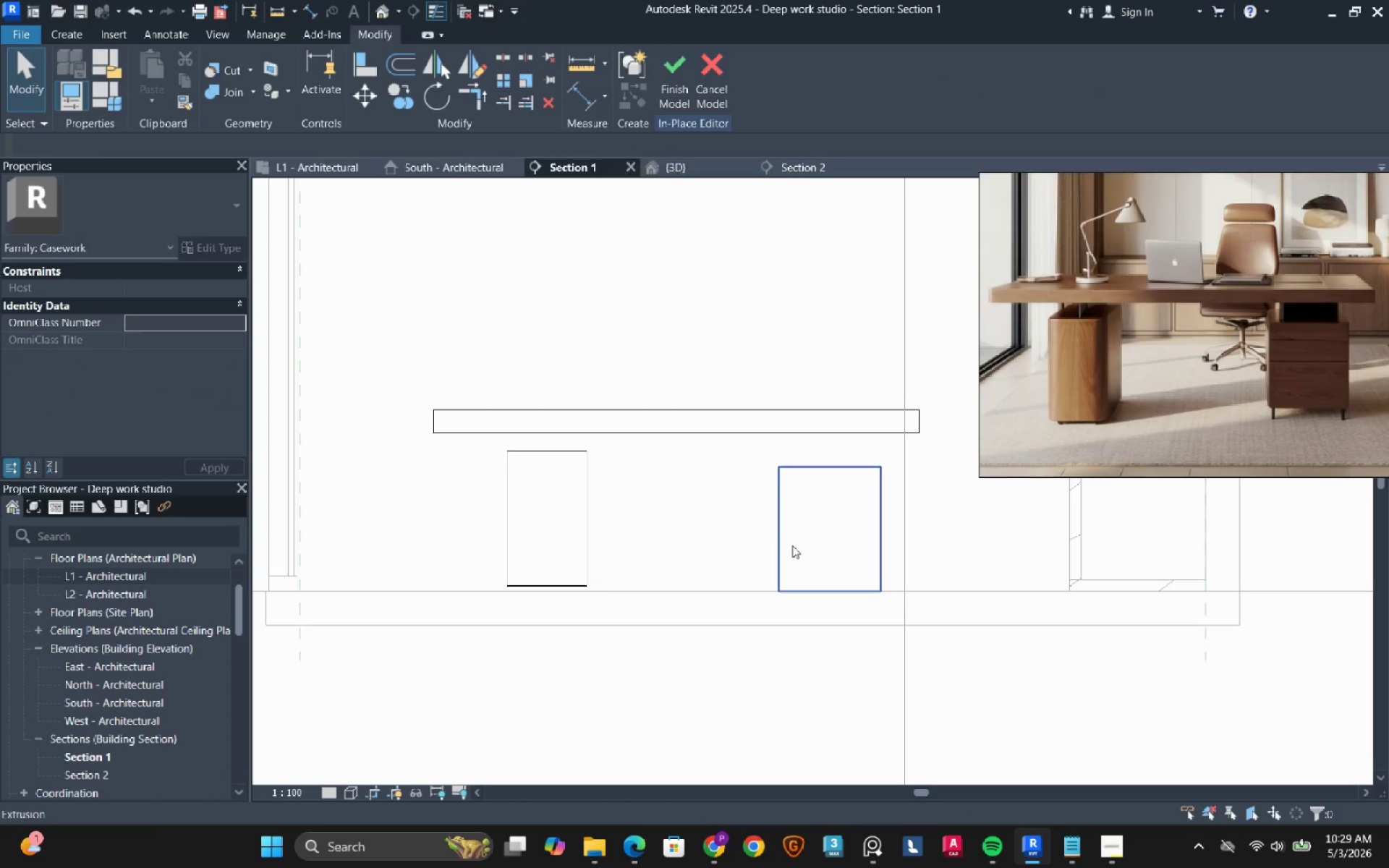 
left_click([792, 545])
 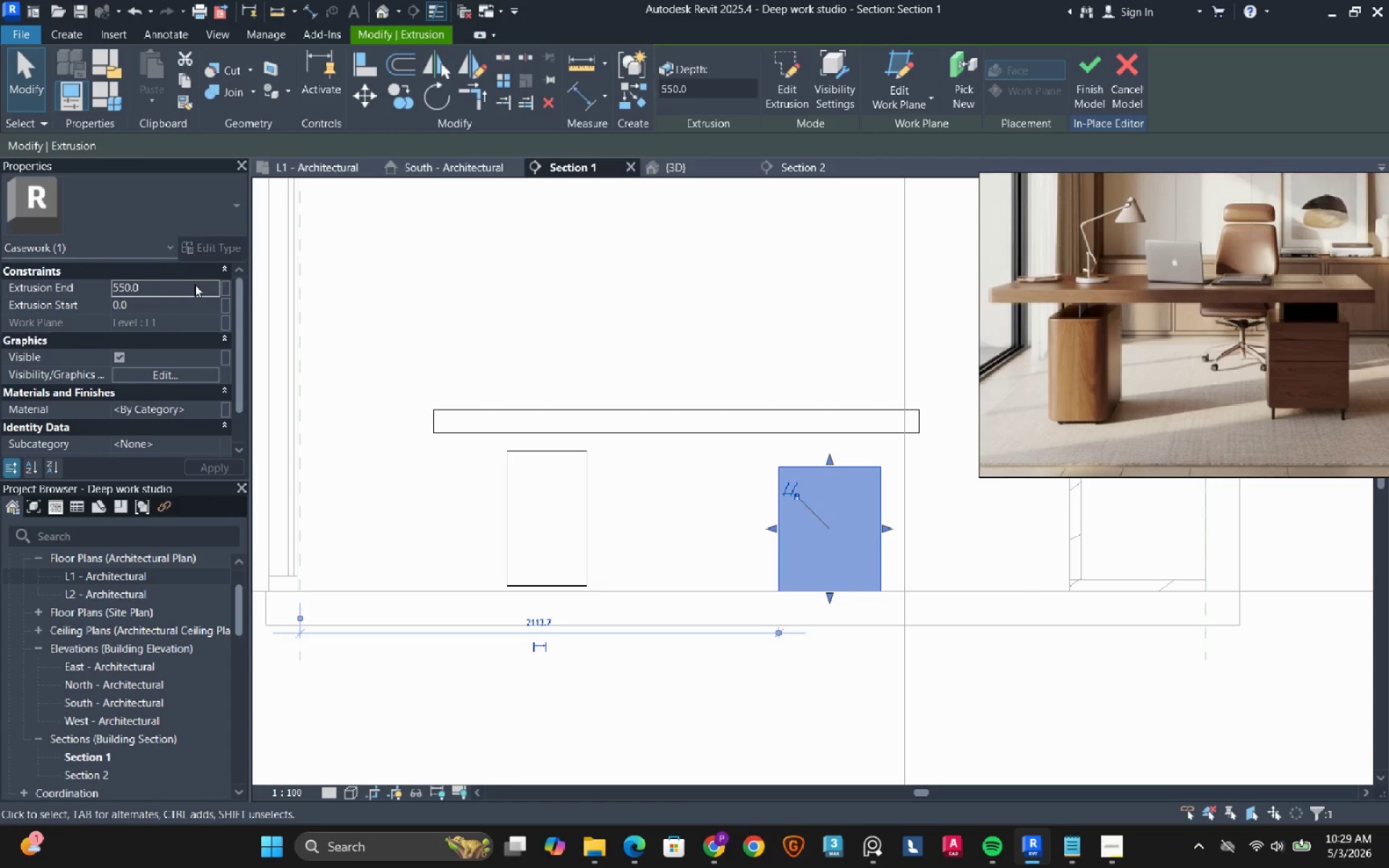 
left_click([160, 310])
 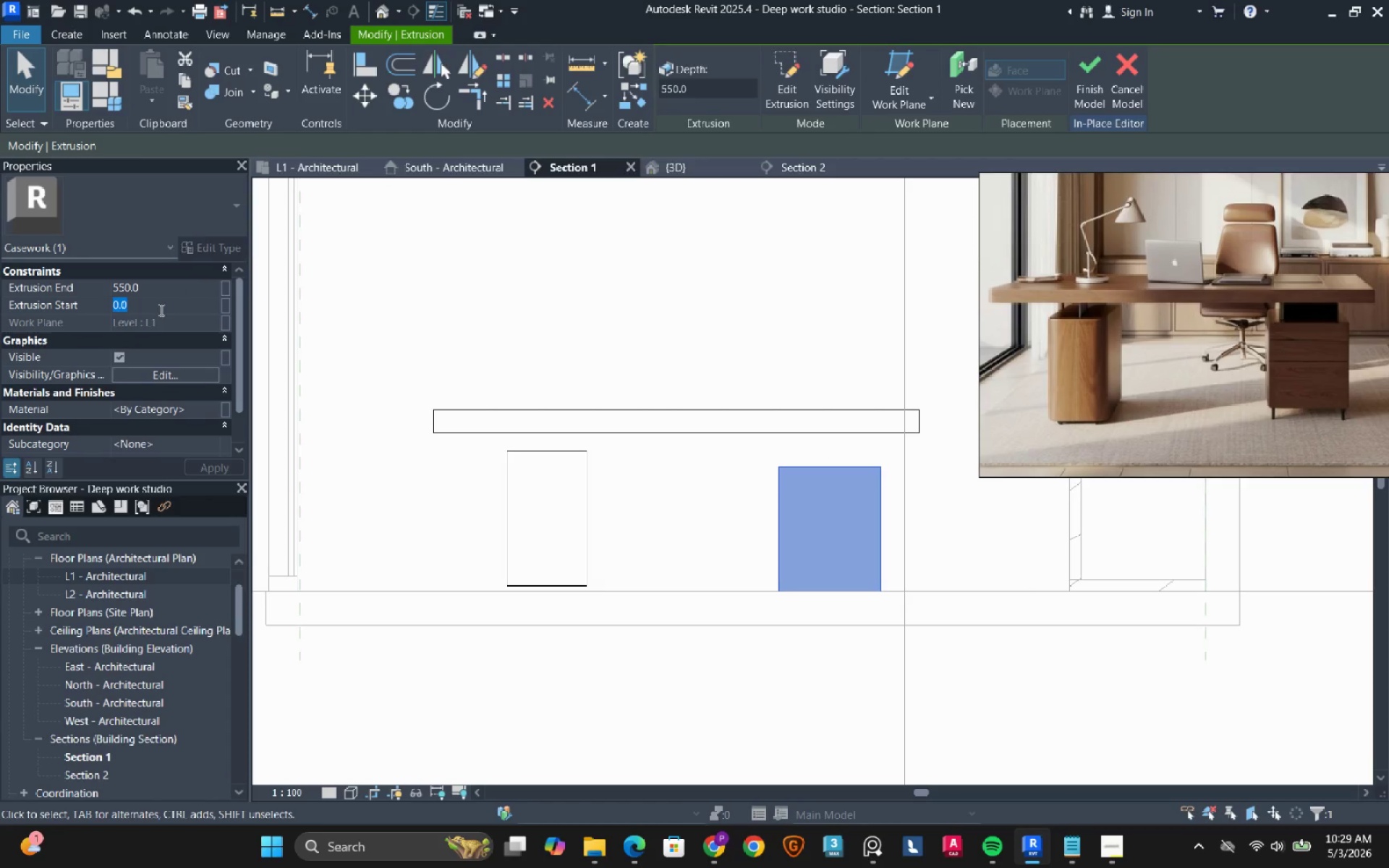 
type(25)
 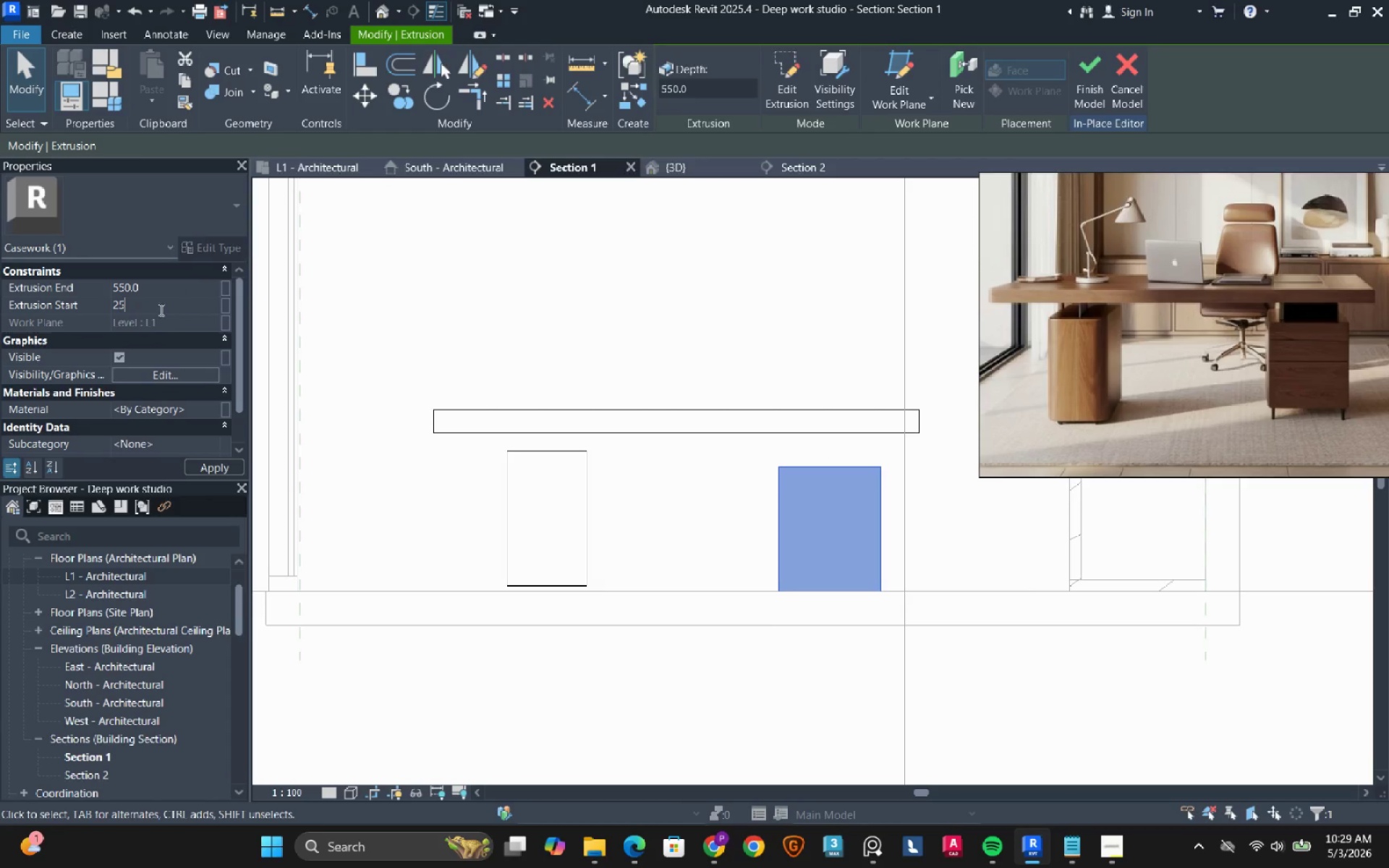 
key(Enter)
 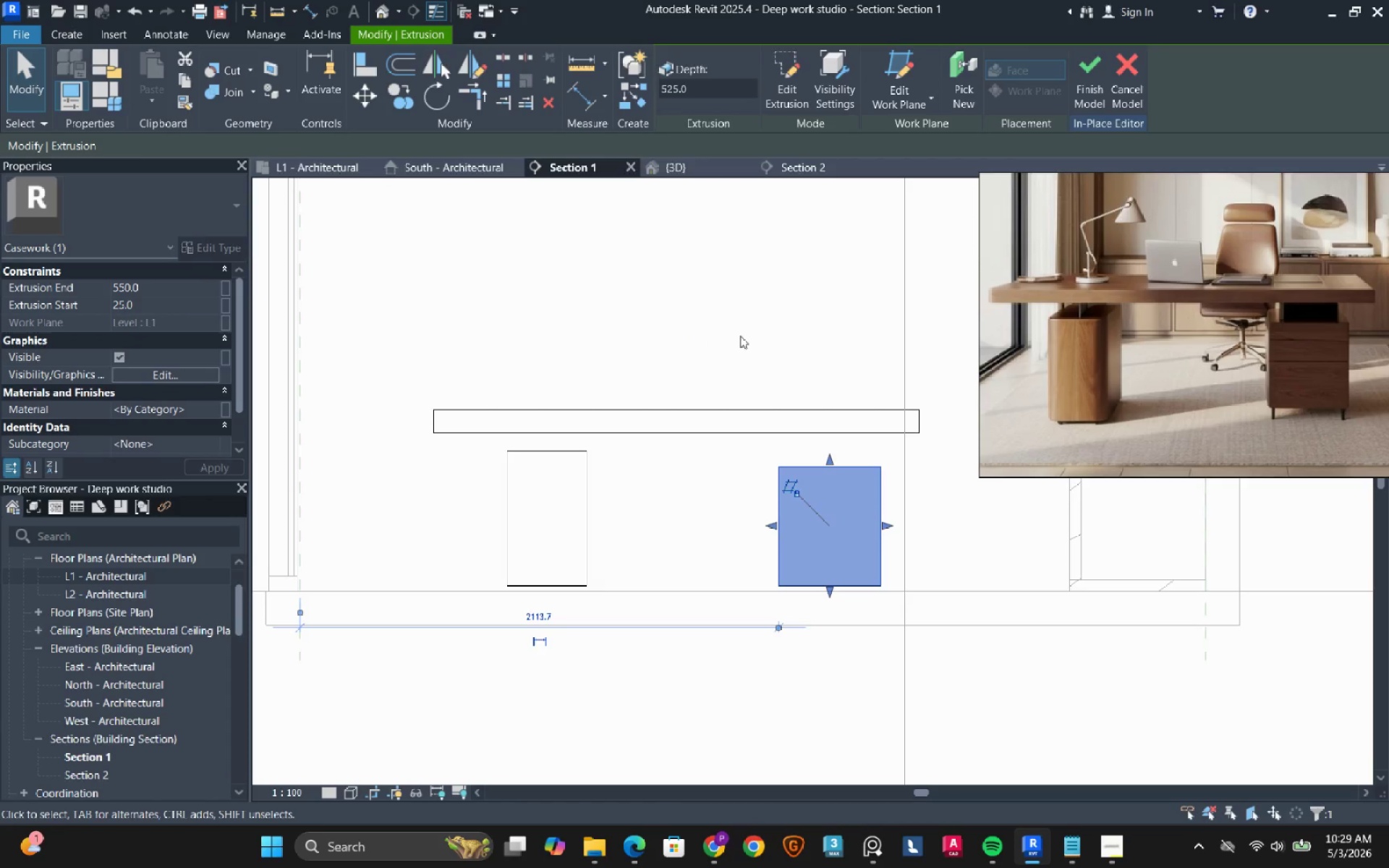 
left_click([744, 336])
 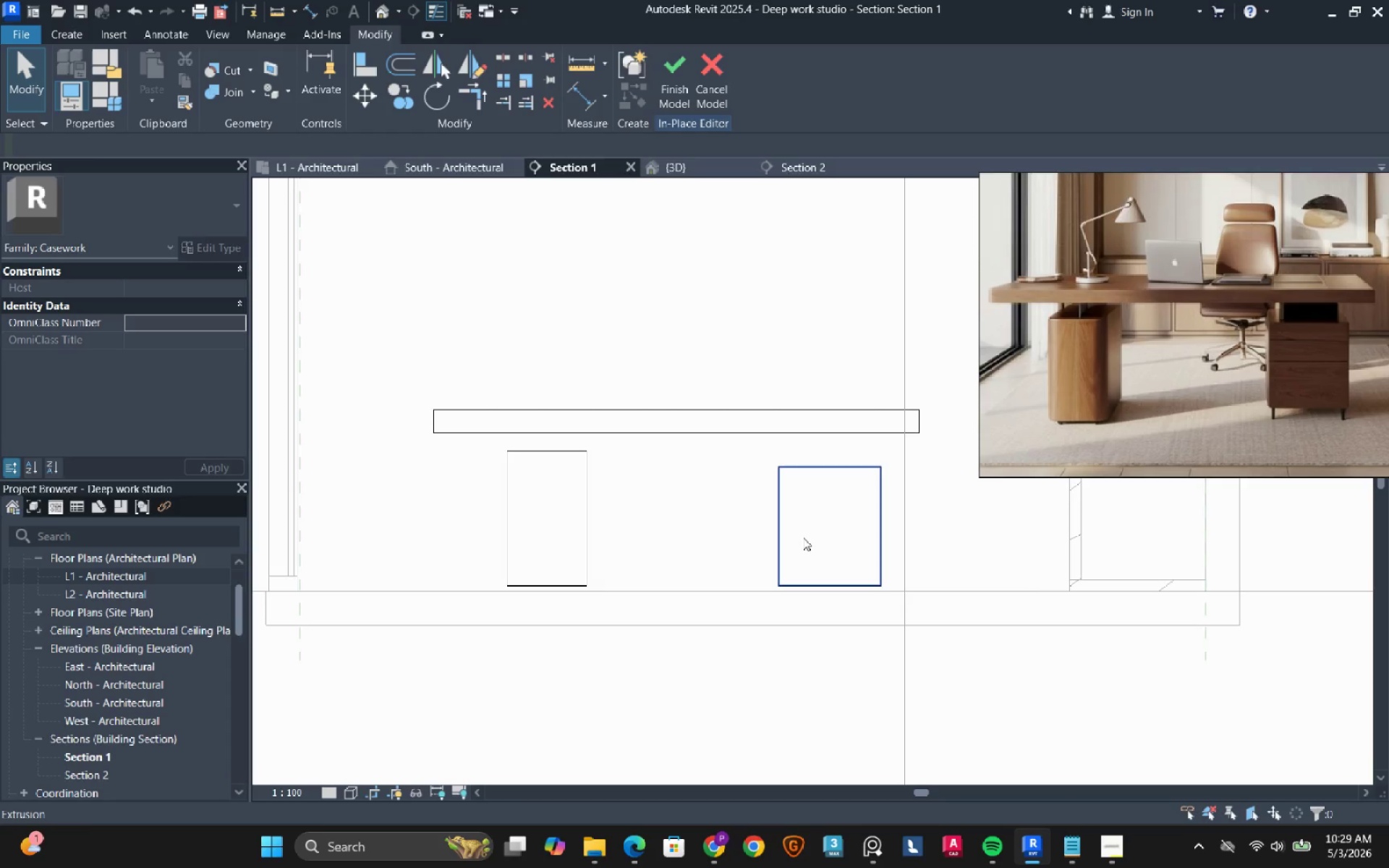 
wait(12.16)
 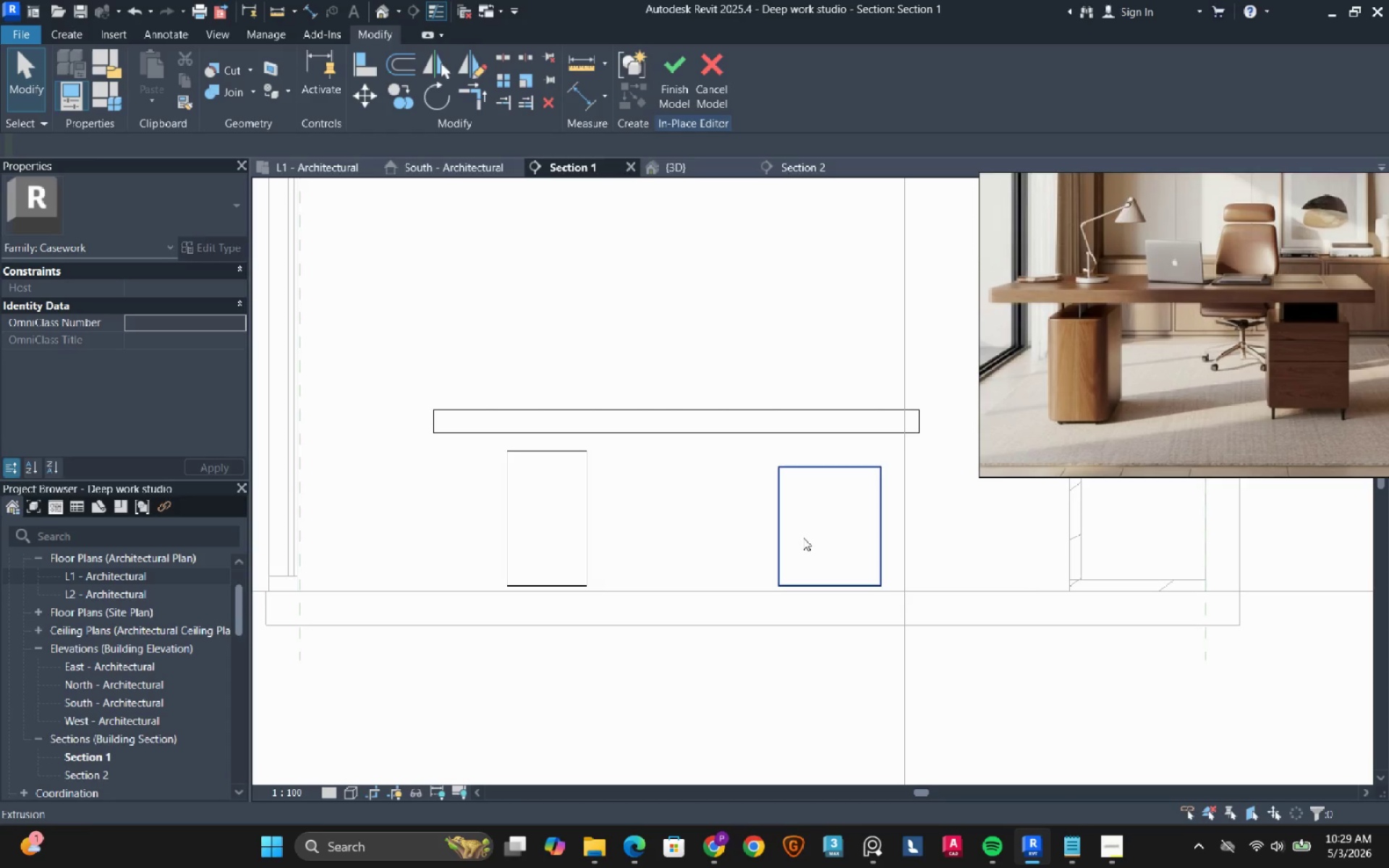 
left_click([811, 522])
 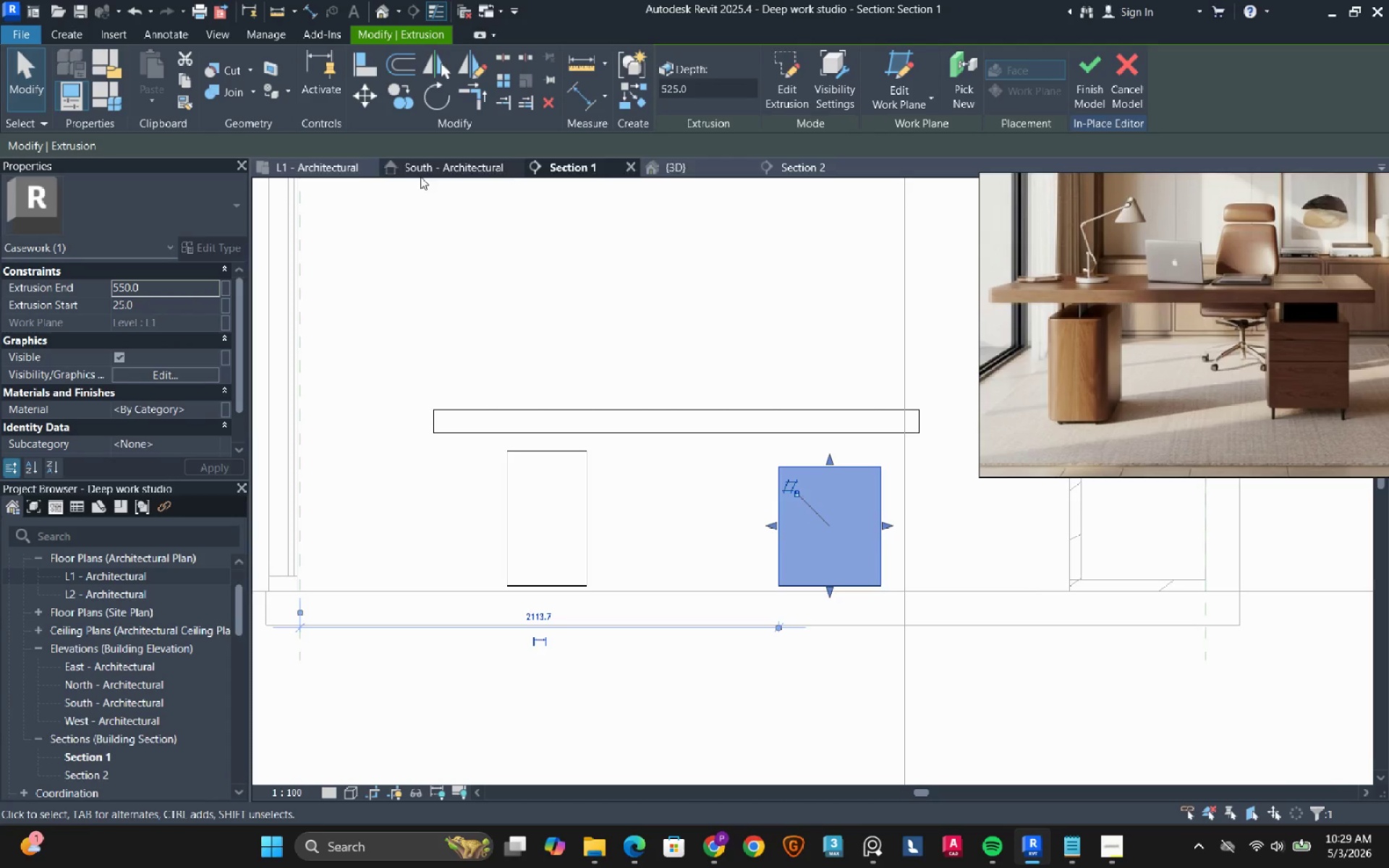 
left_click([326, 171])
 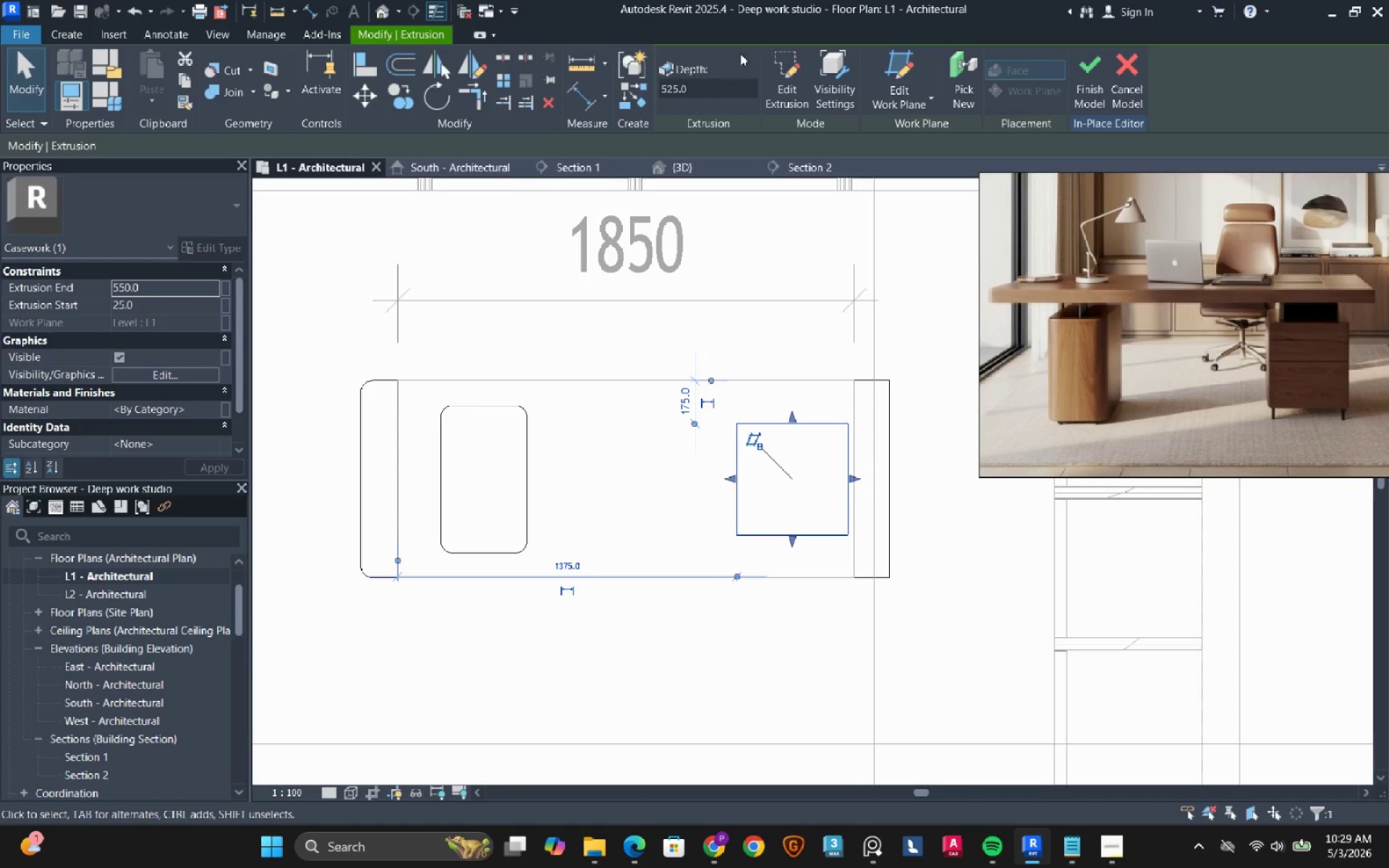 
left_click([784, 58])
 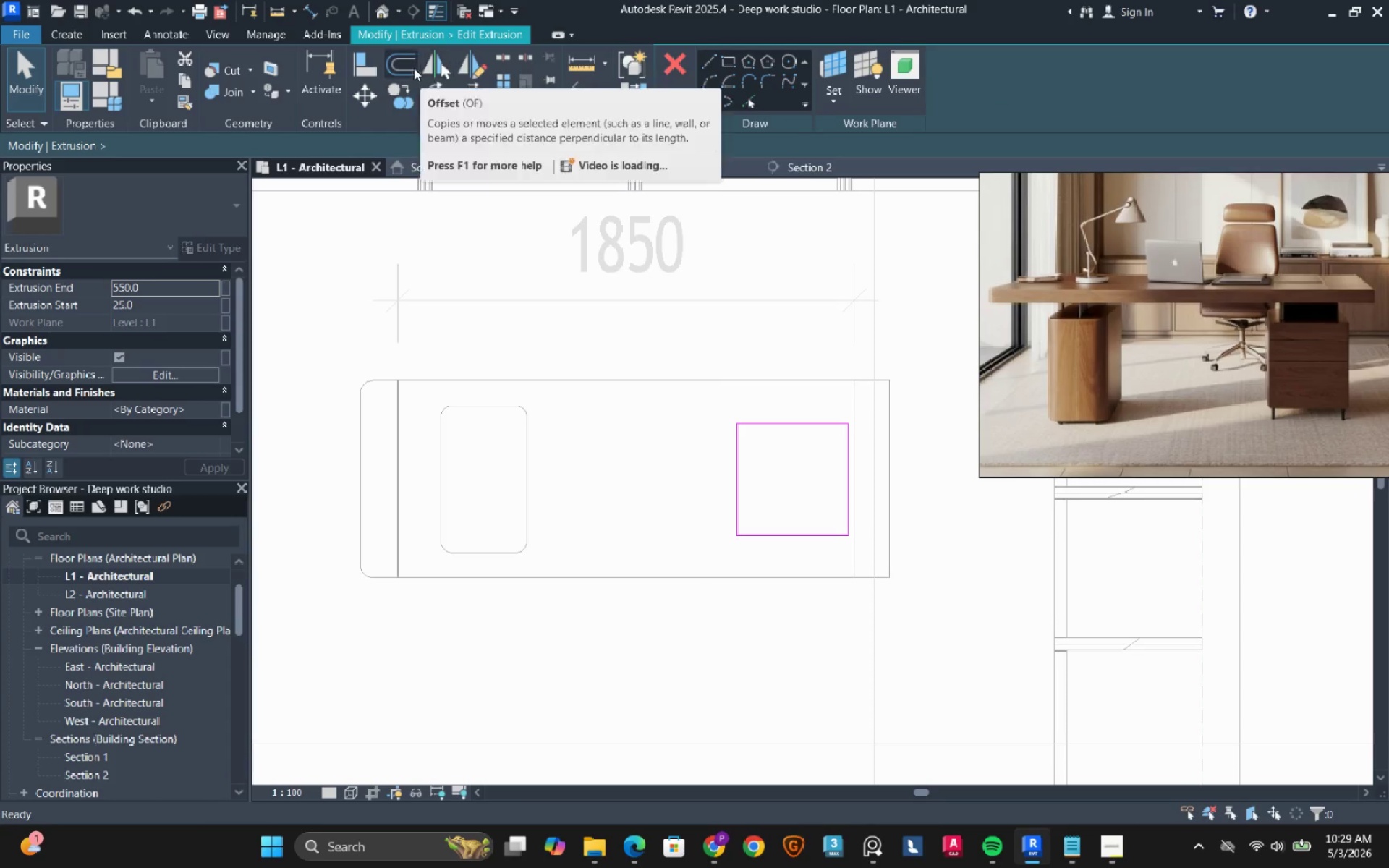 
left_click([409, 67])
 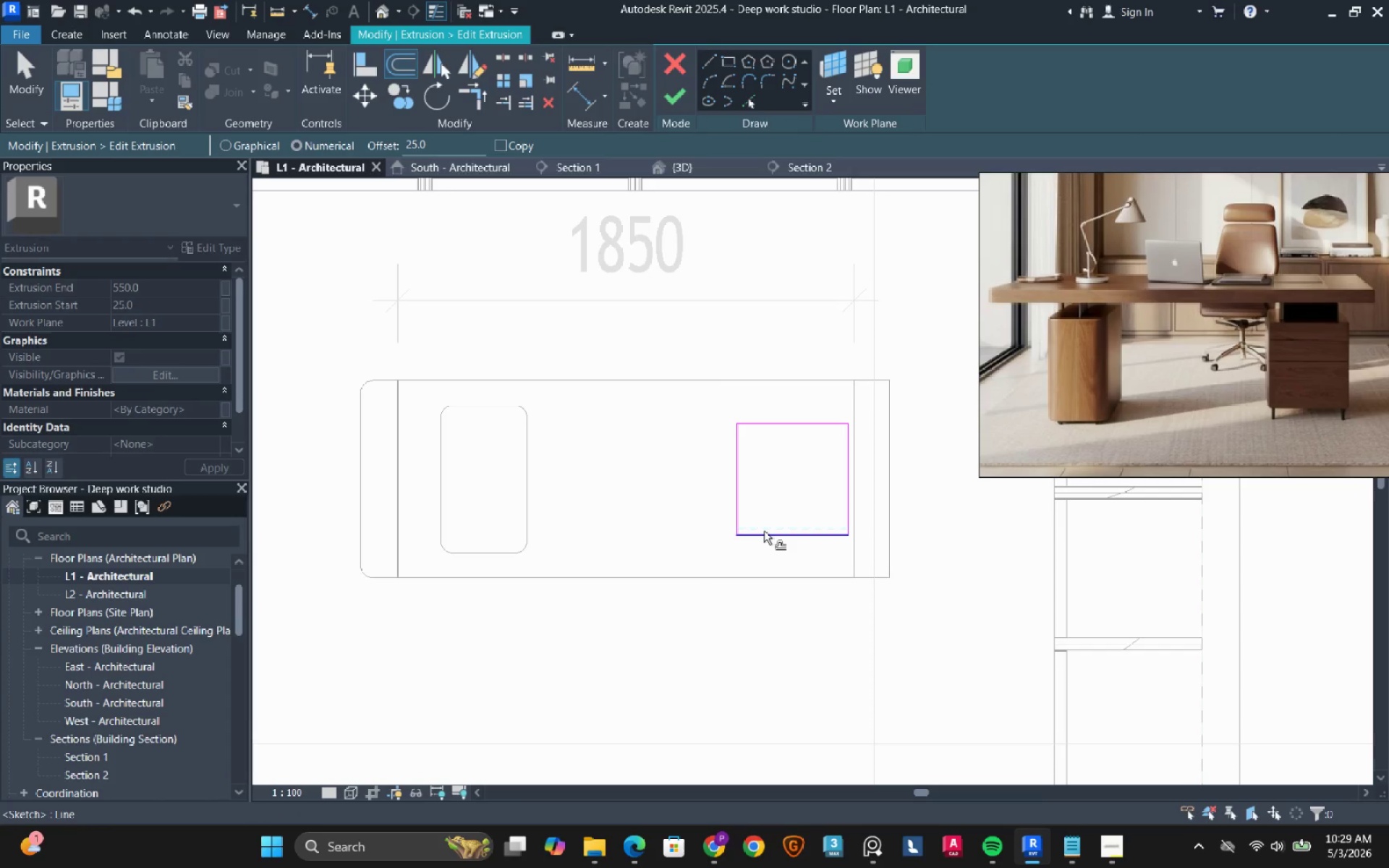 
key(Tab)
 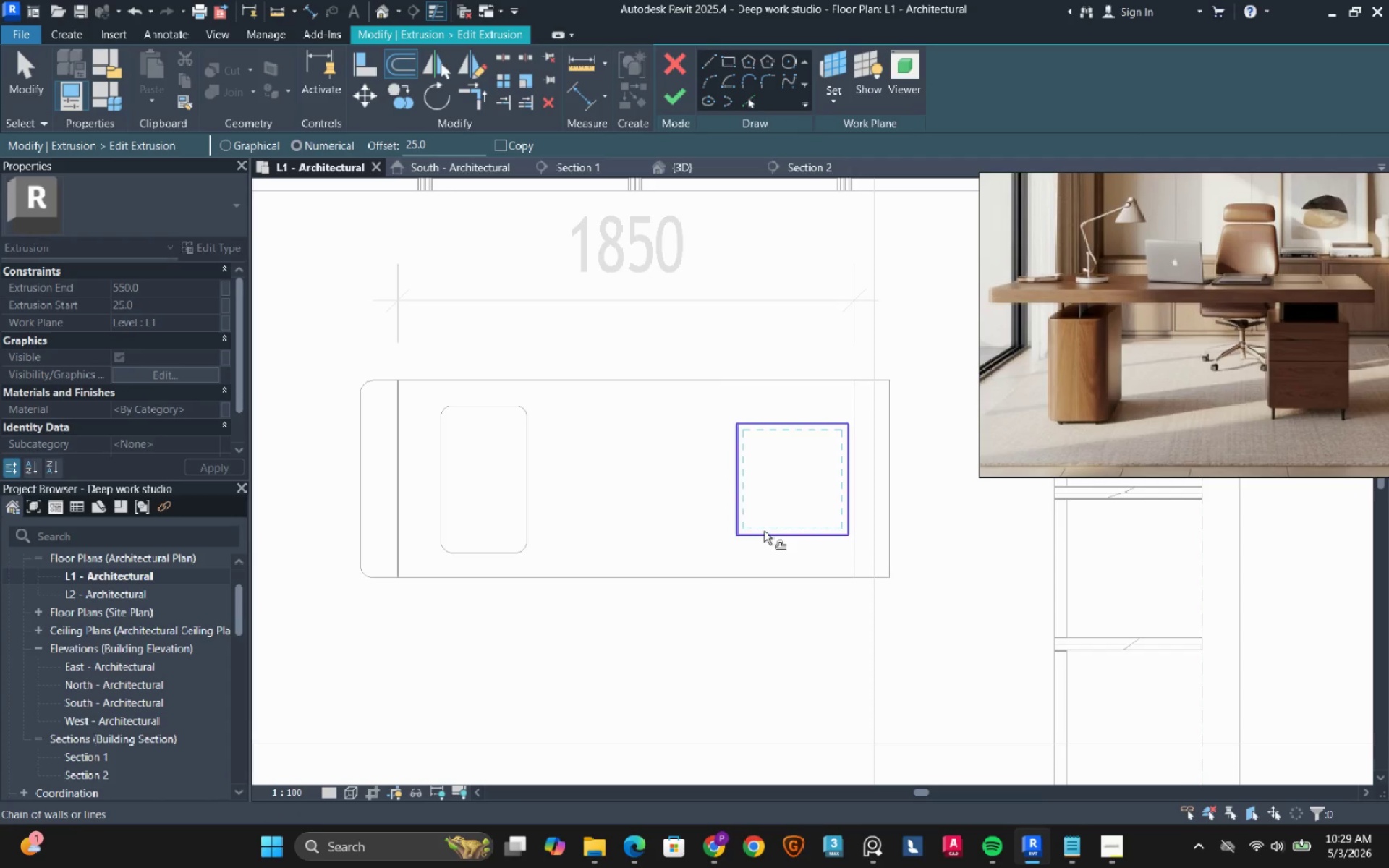 
left_click([764, 531])
 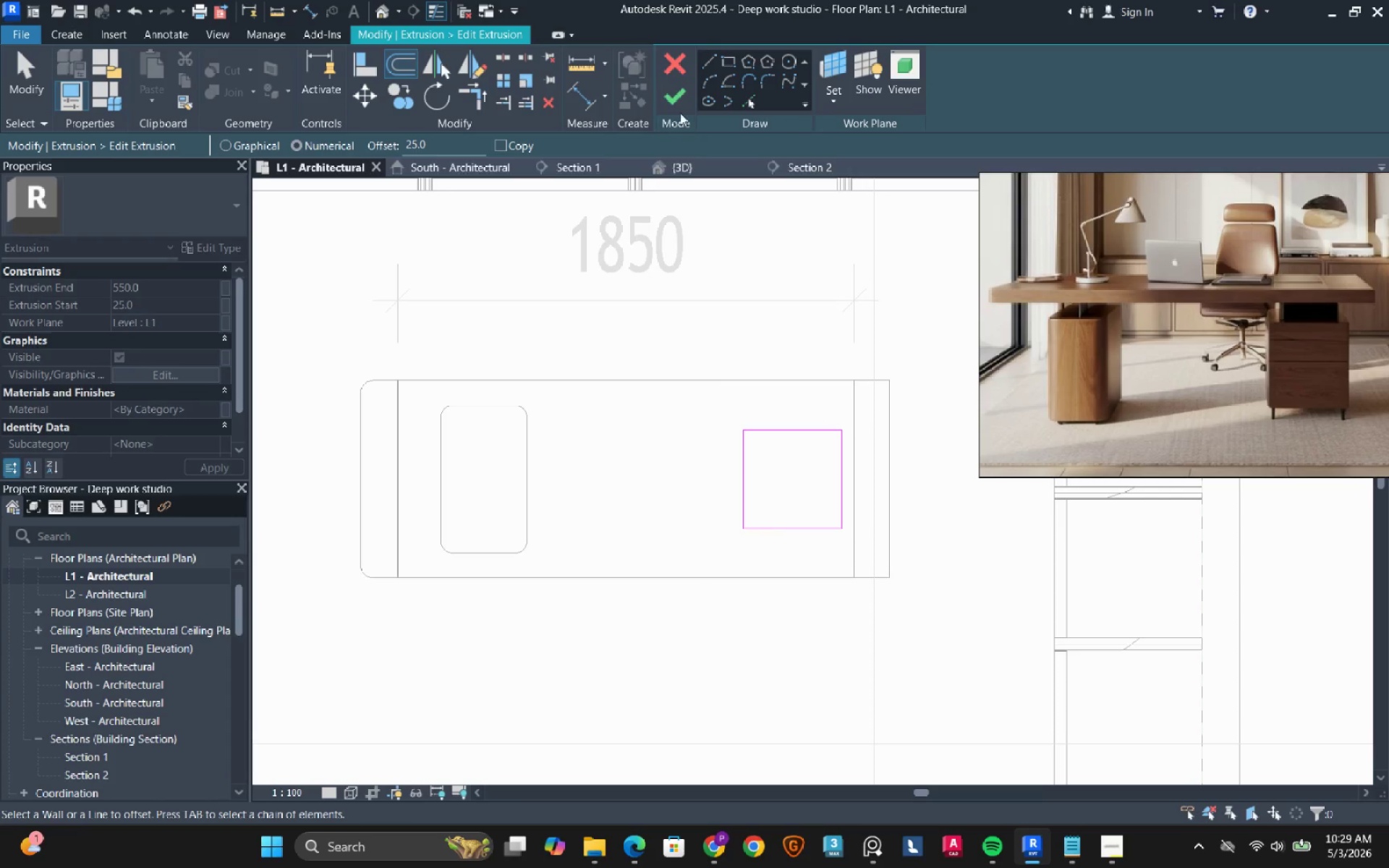 
left_click([676, 98])
 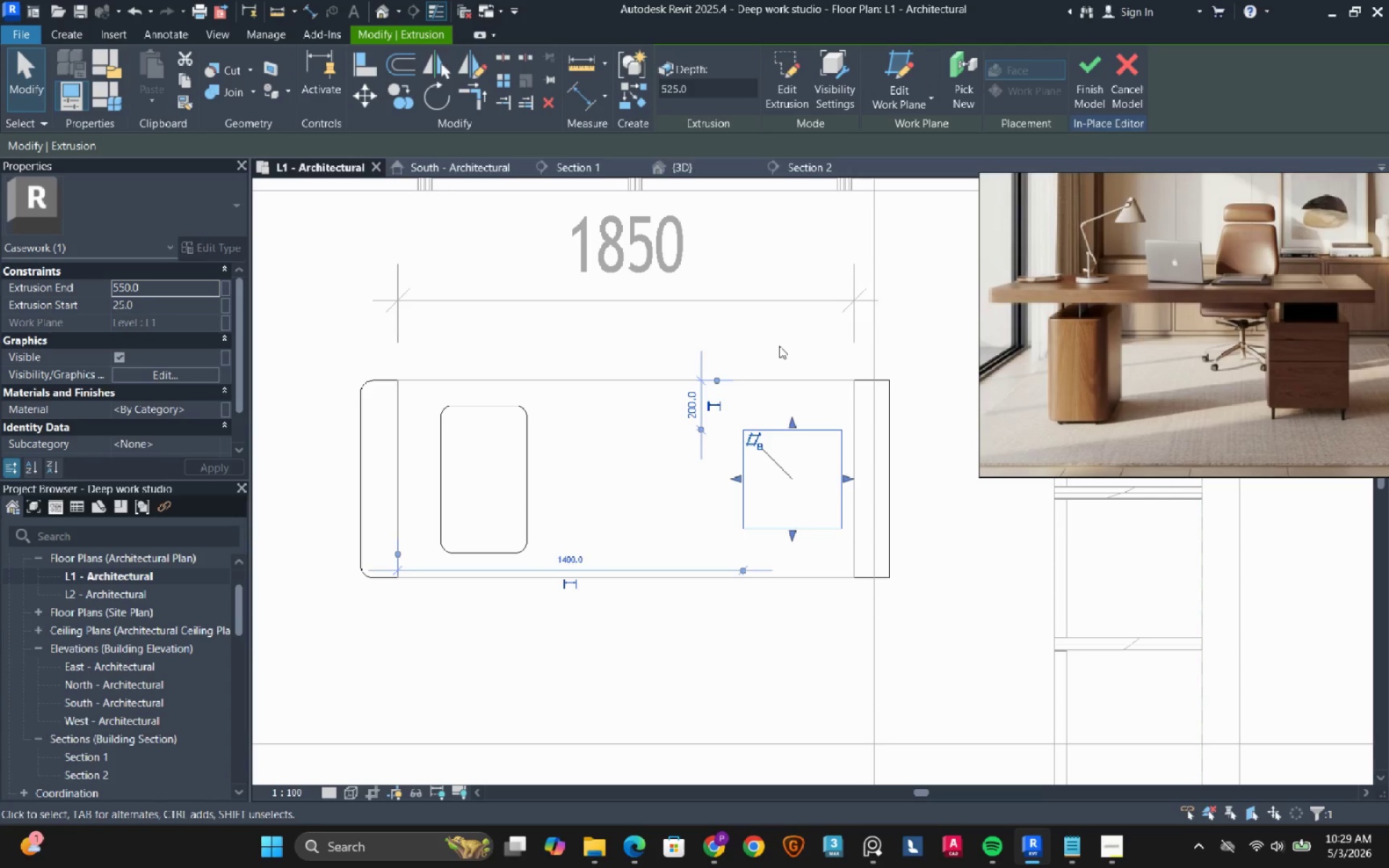 
left_click([810, 326])
 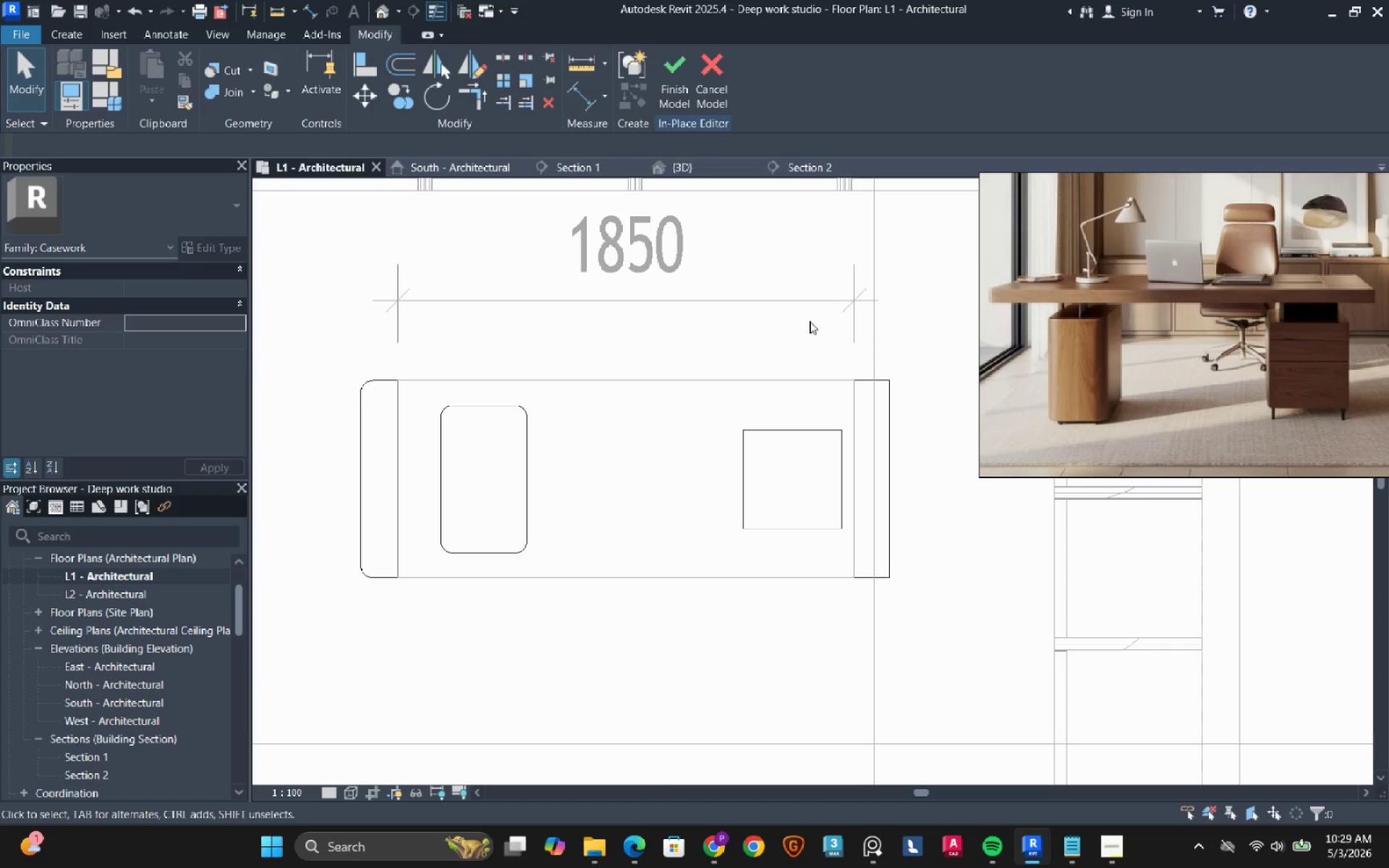 
wait(11.16)
 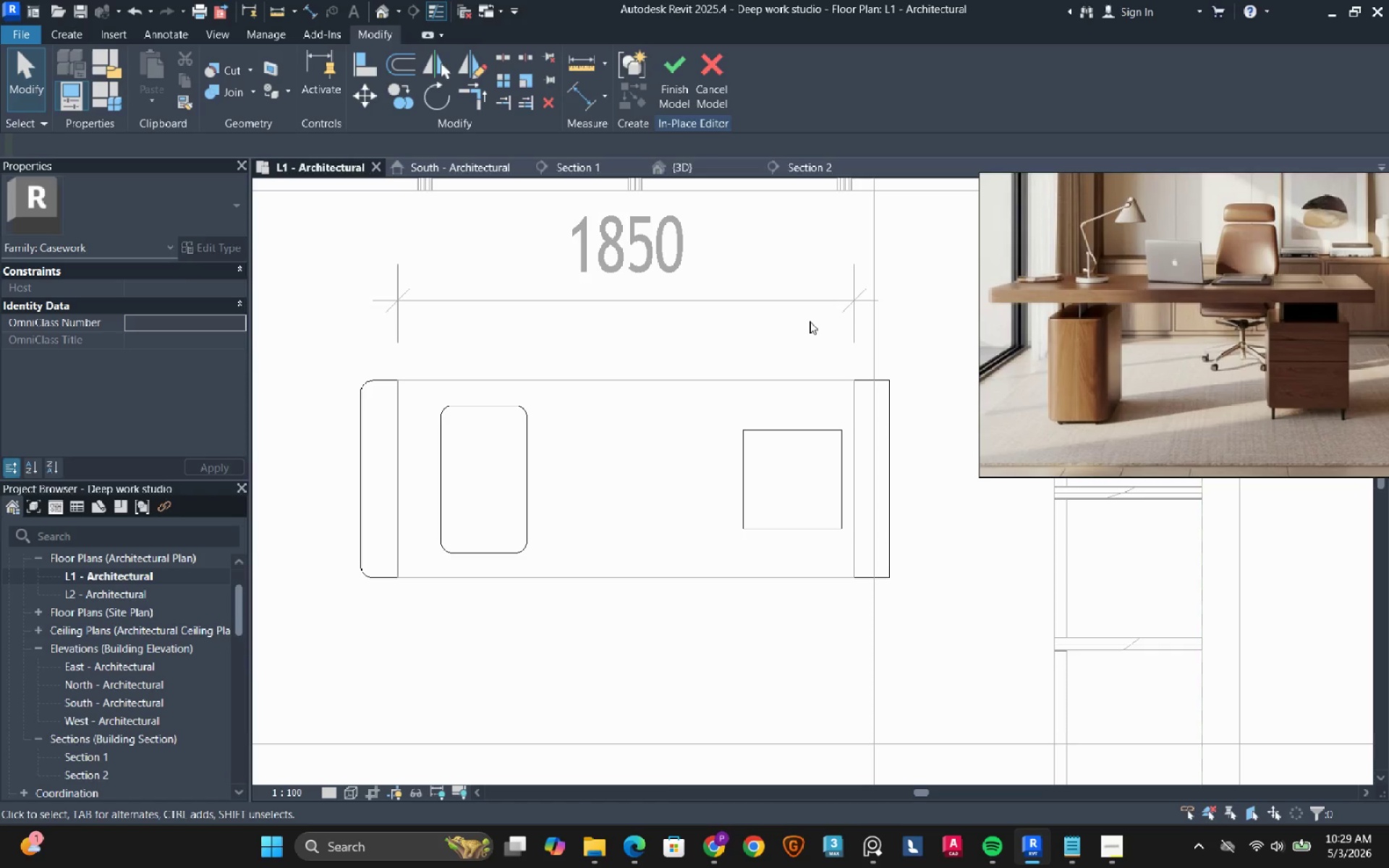 
left_click([581, 166])
 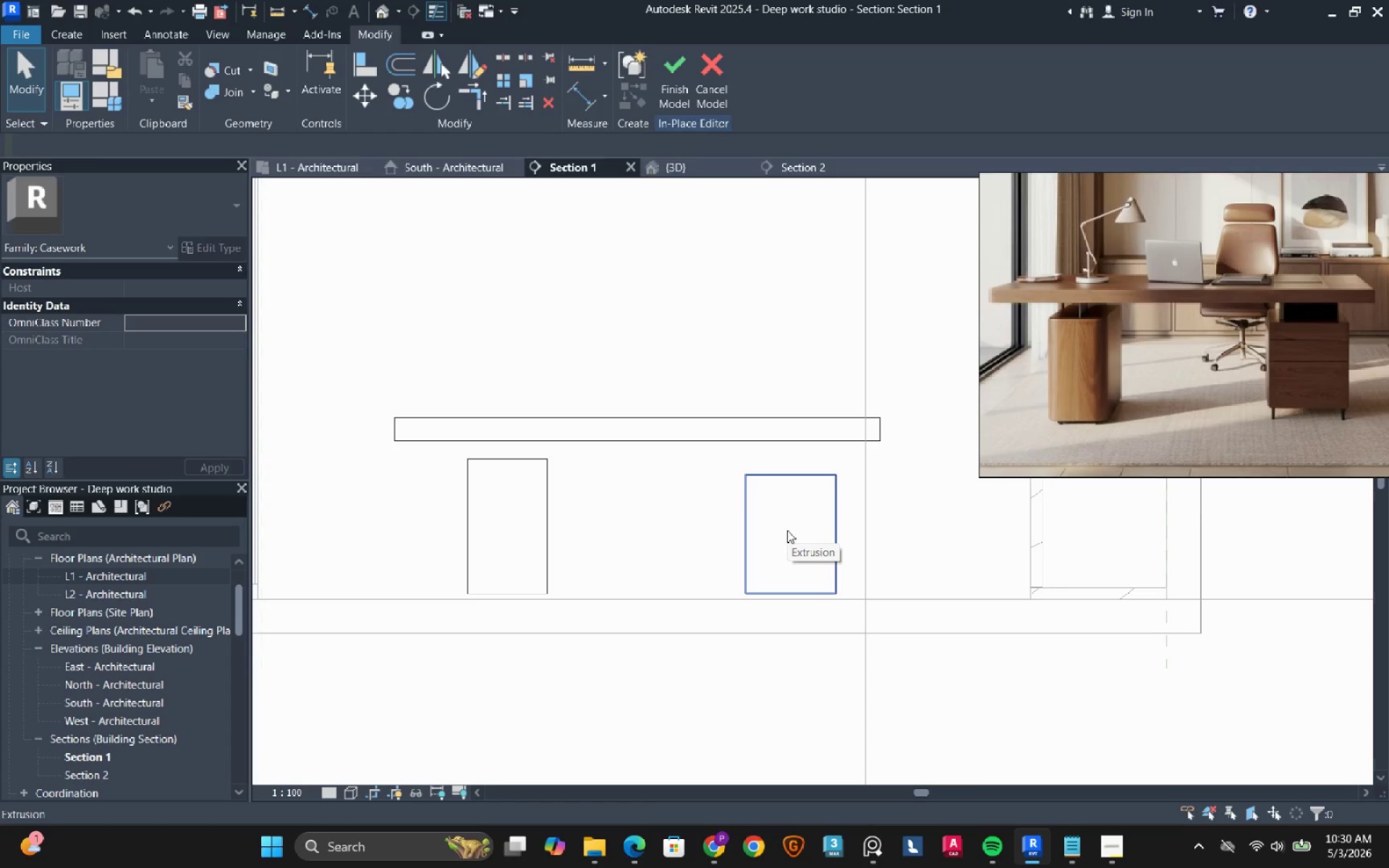 
wait(6.3)
 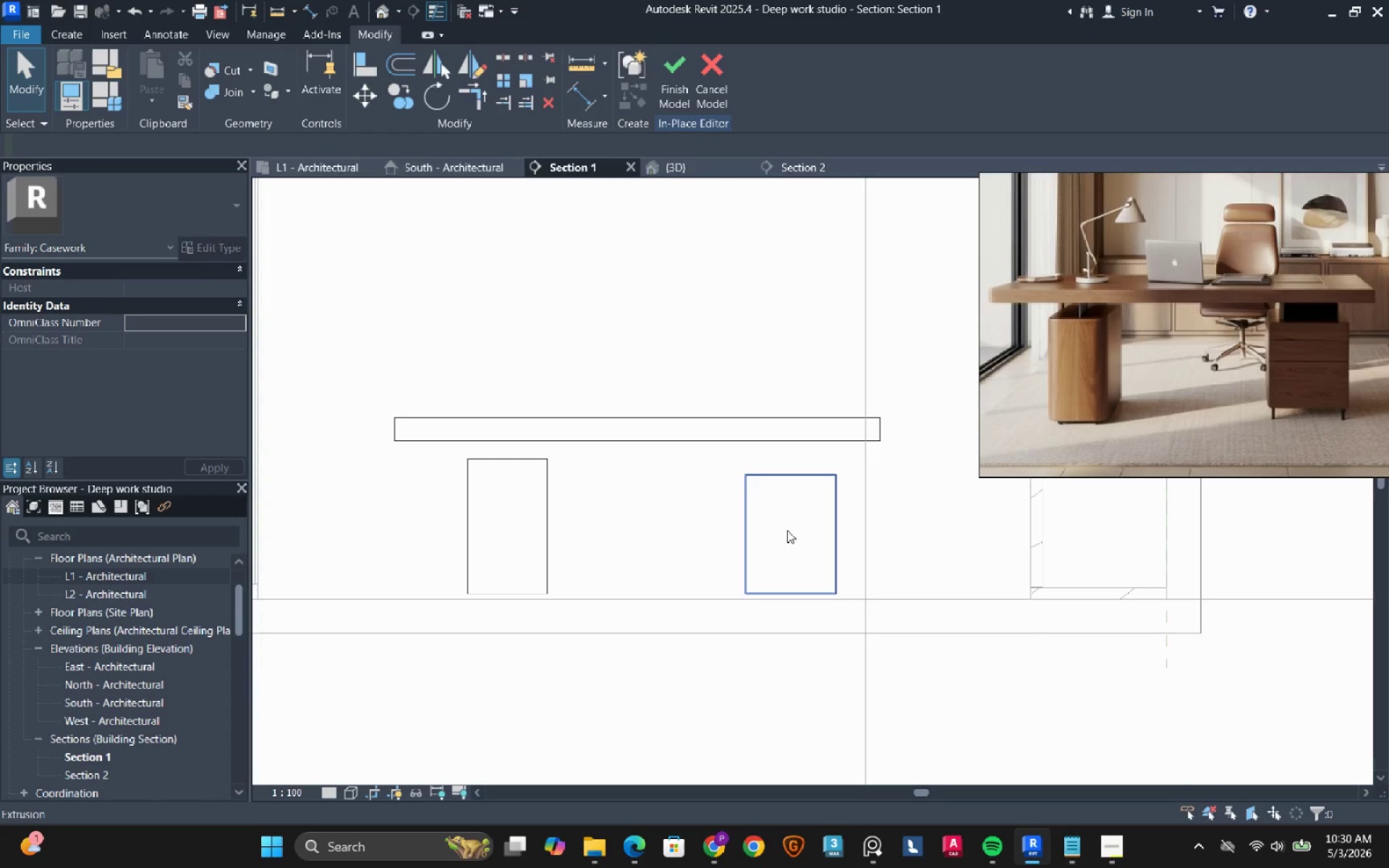 
left_click([787, 530])
 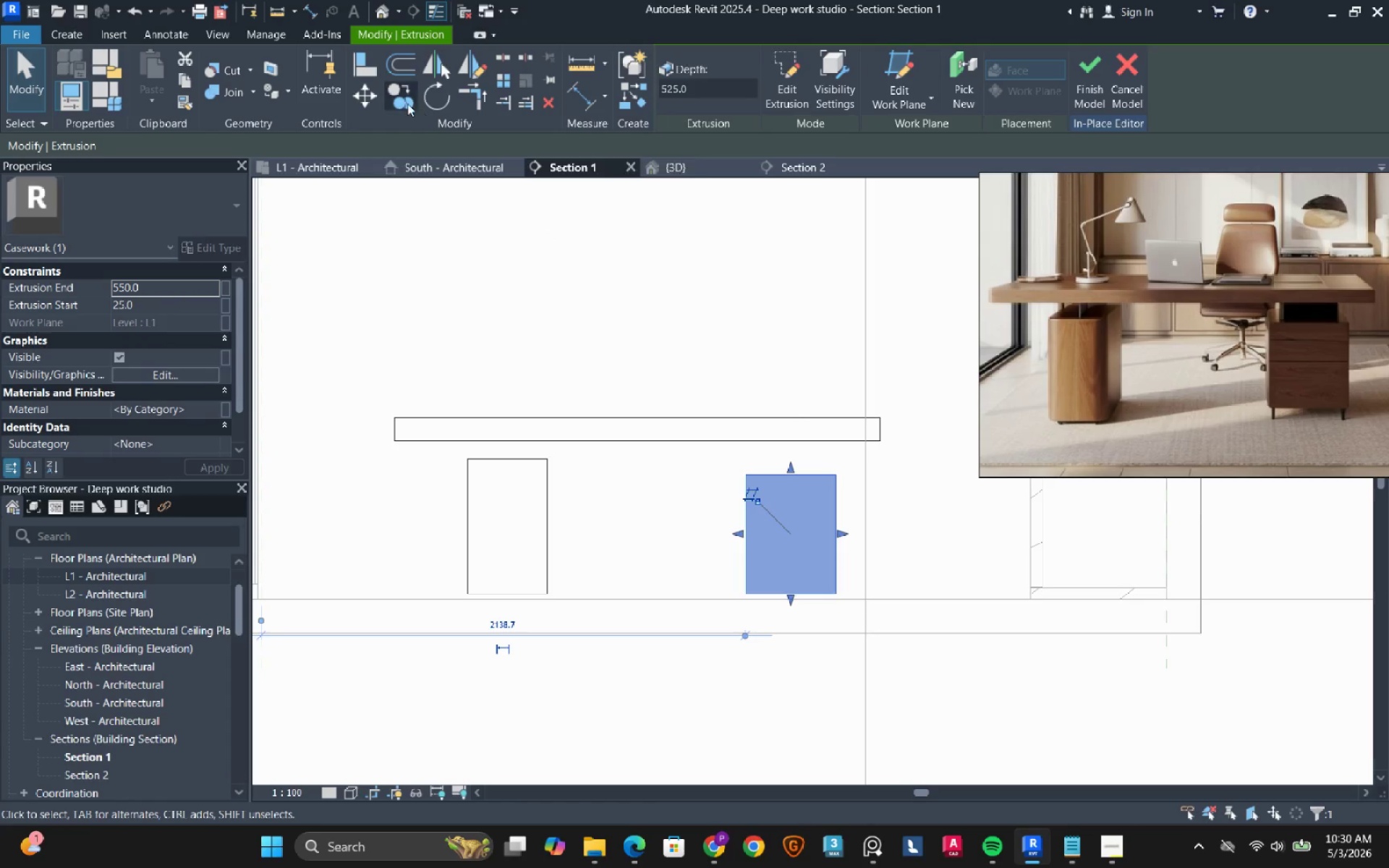 
left_click([406, 93])
 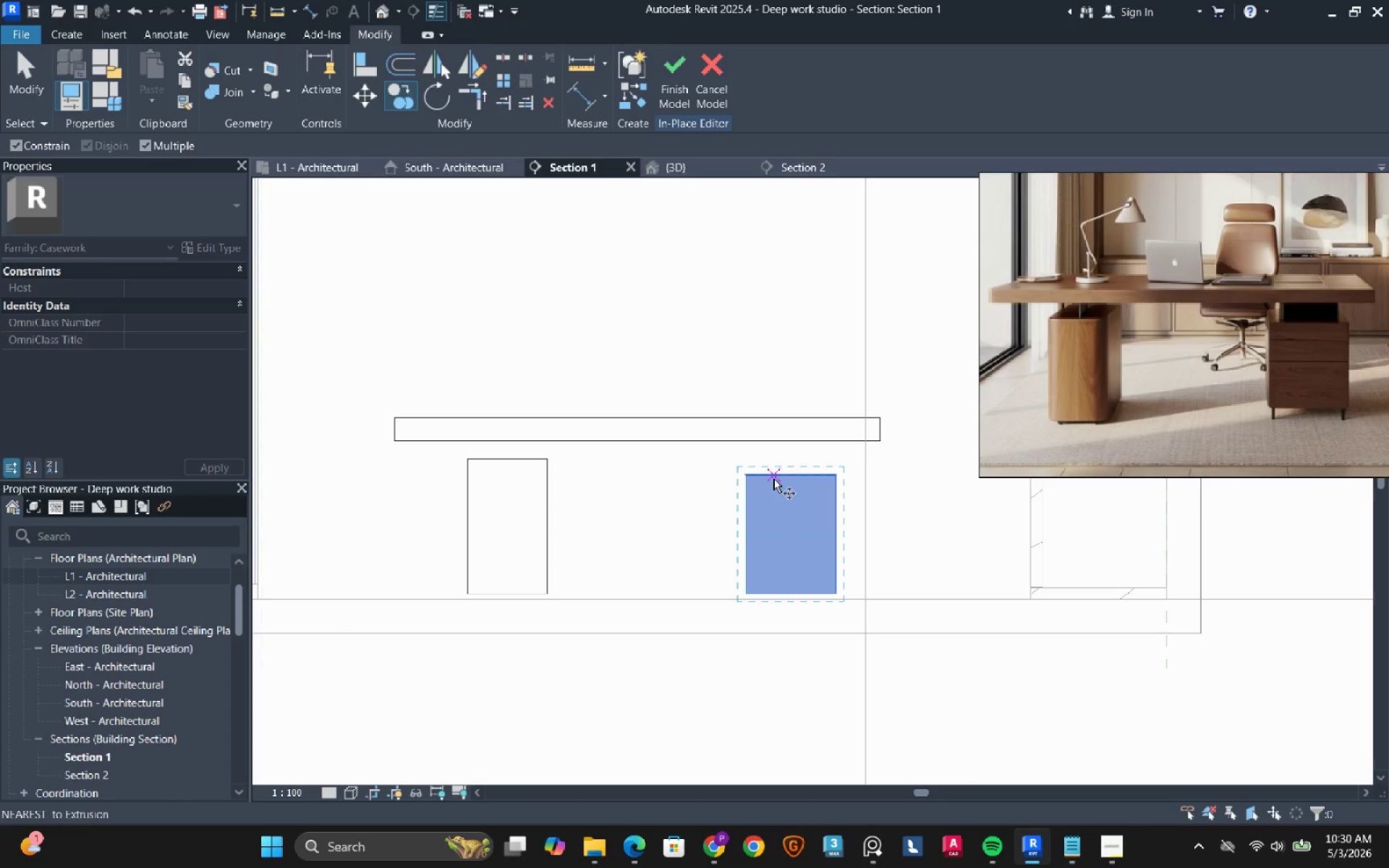 
left_click([773, 475])
 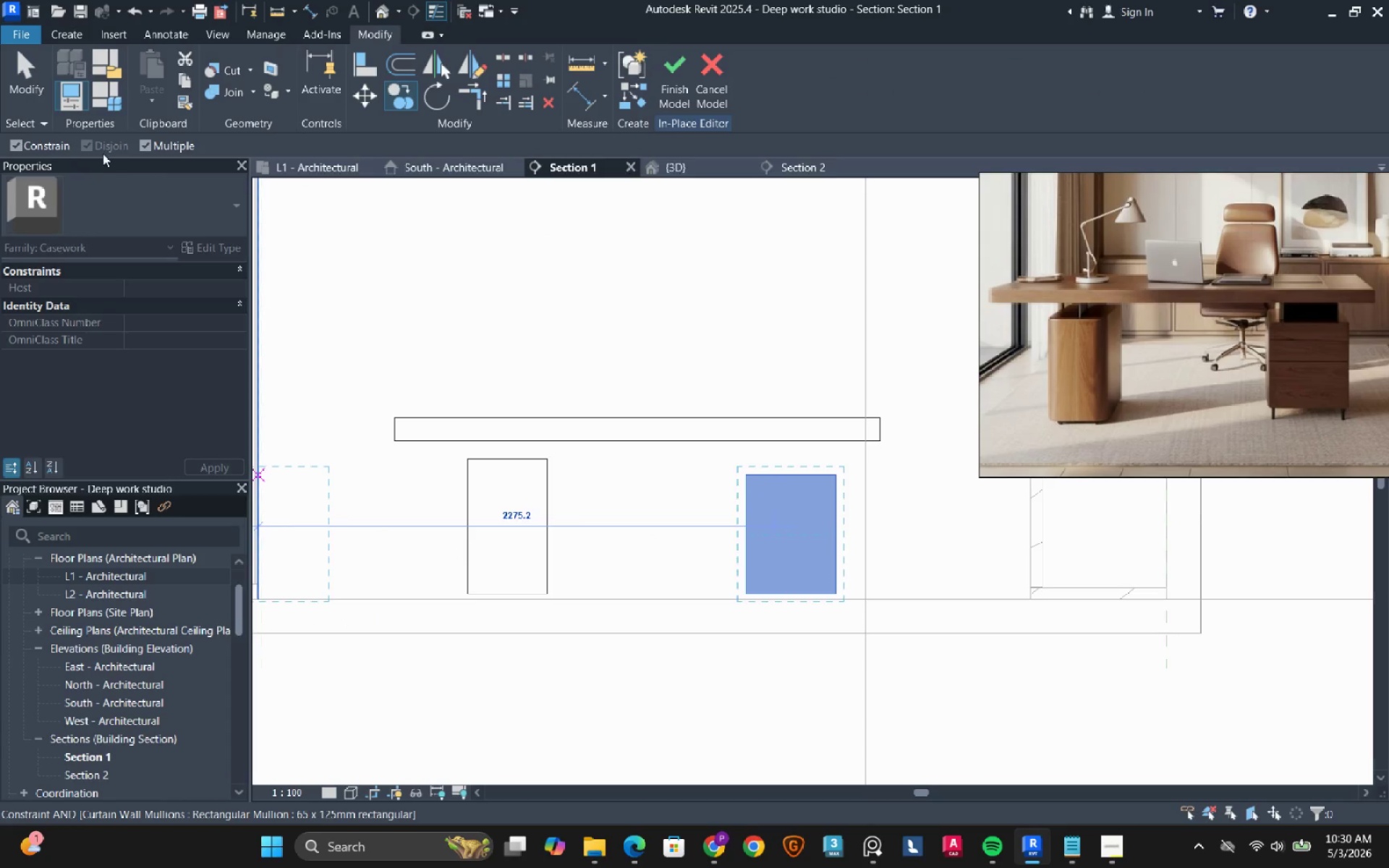 
left_click([50, 142])
 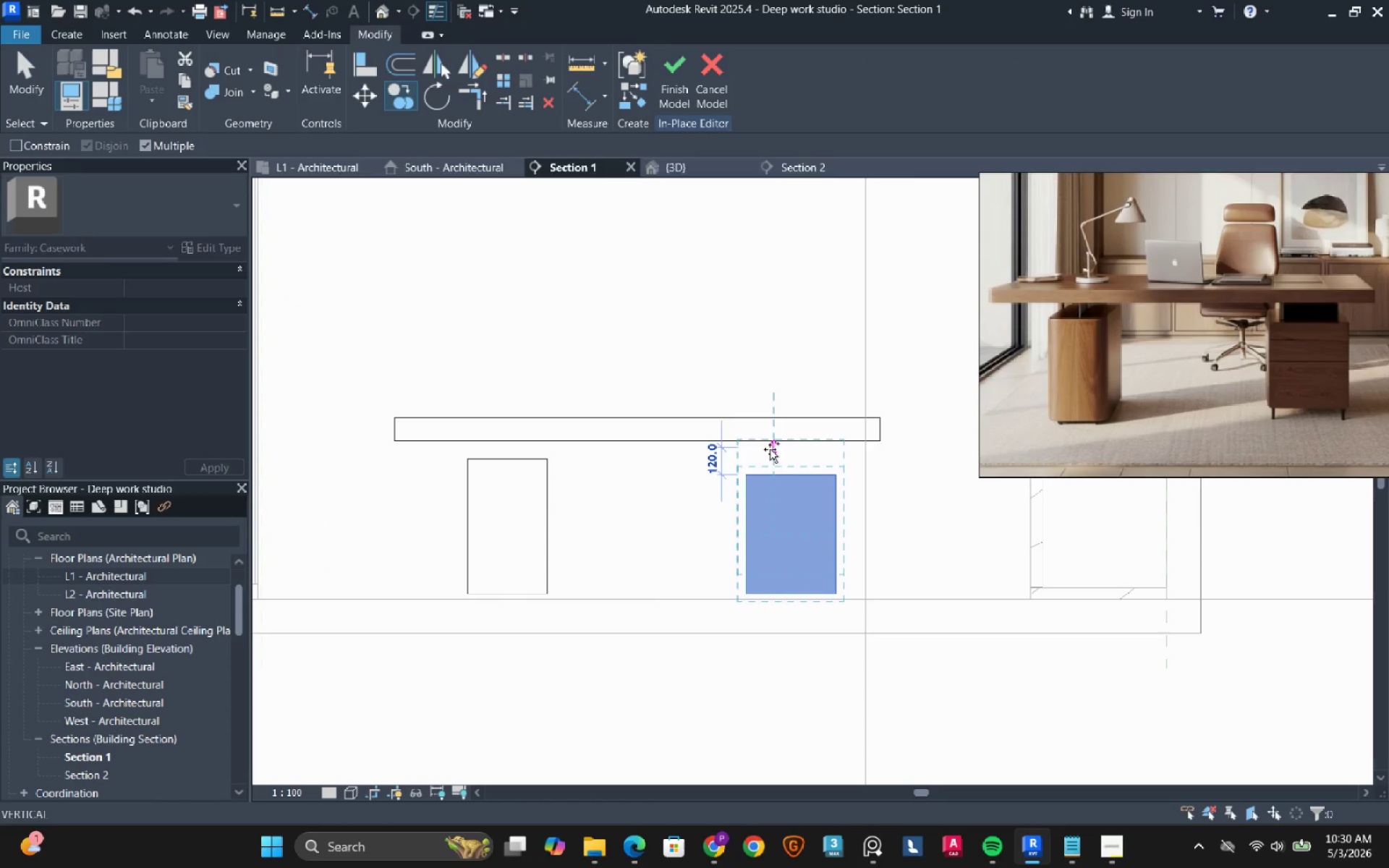 
left_click([778, 443])
 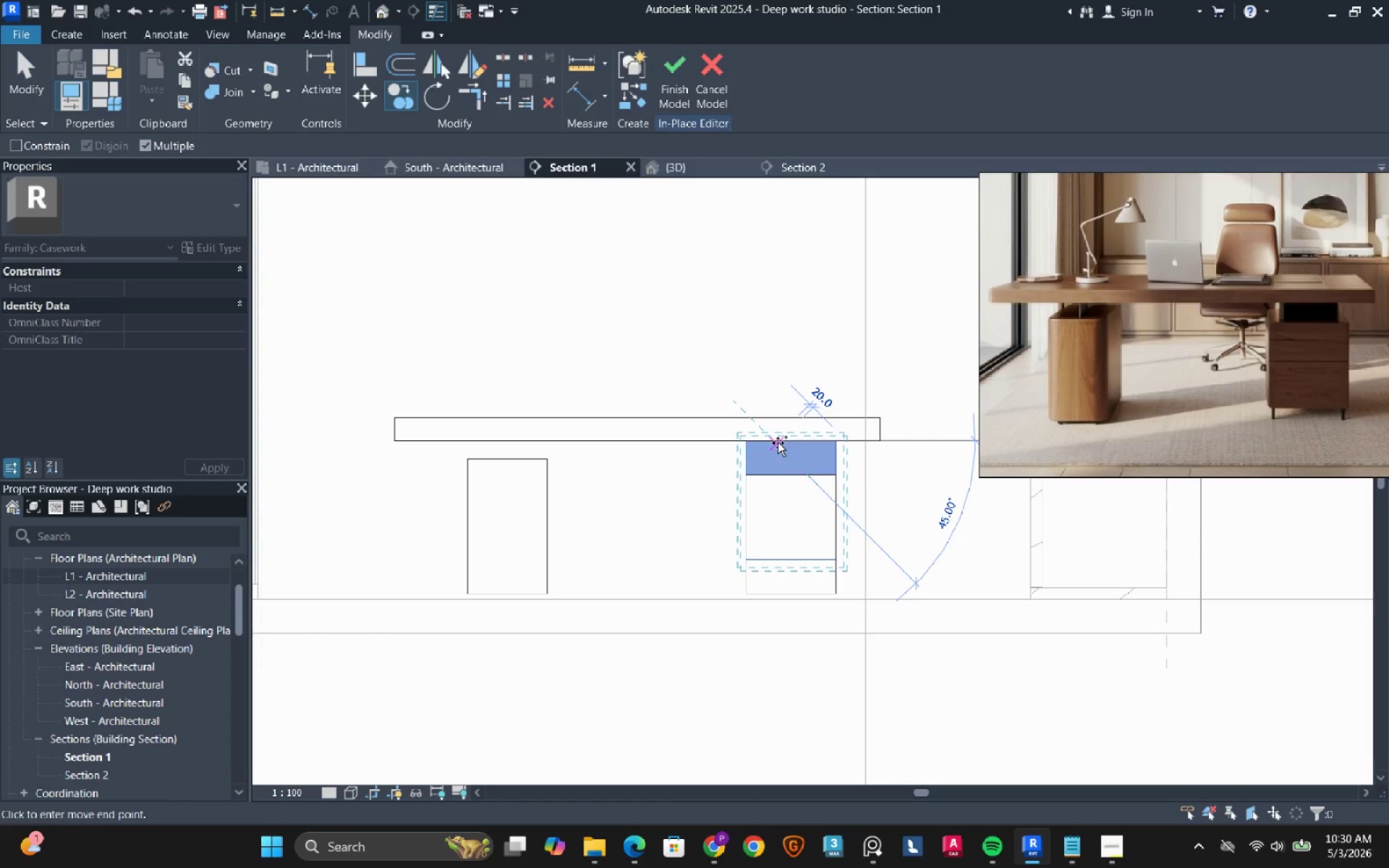 
right_click([778, 443])
 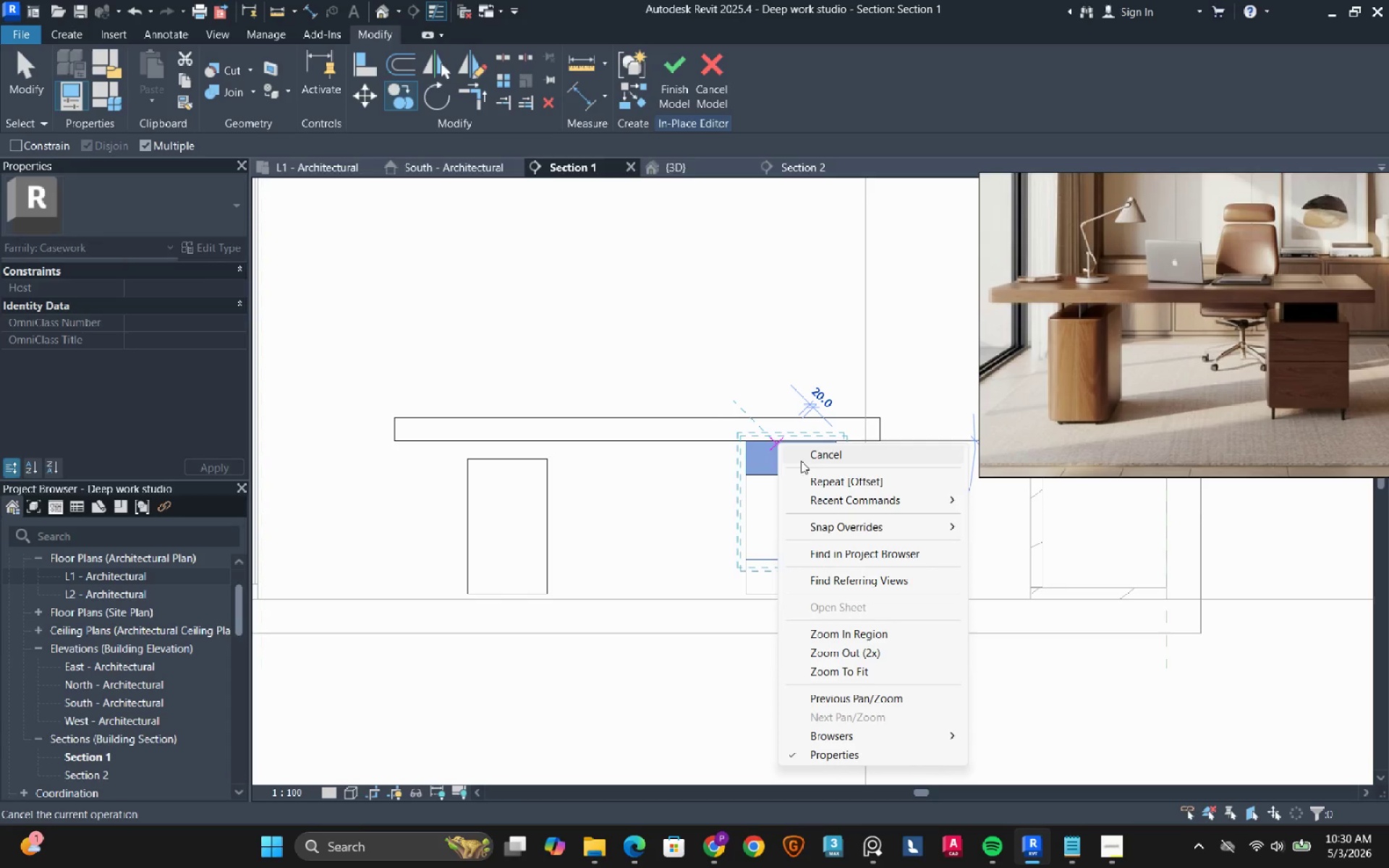 
left_click([814, 458])
 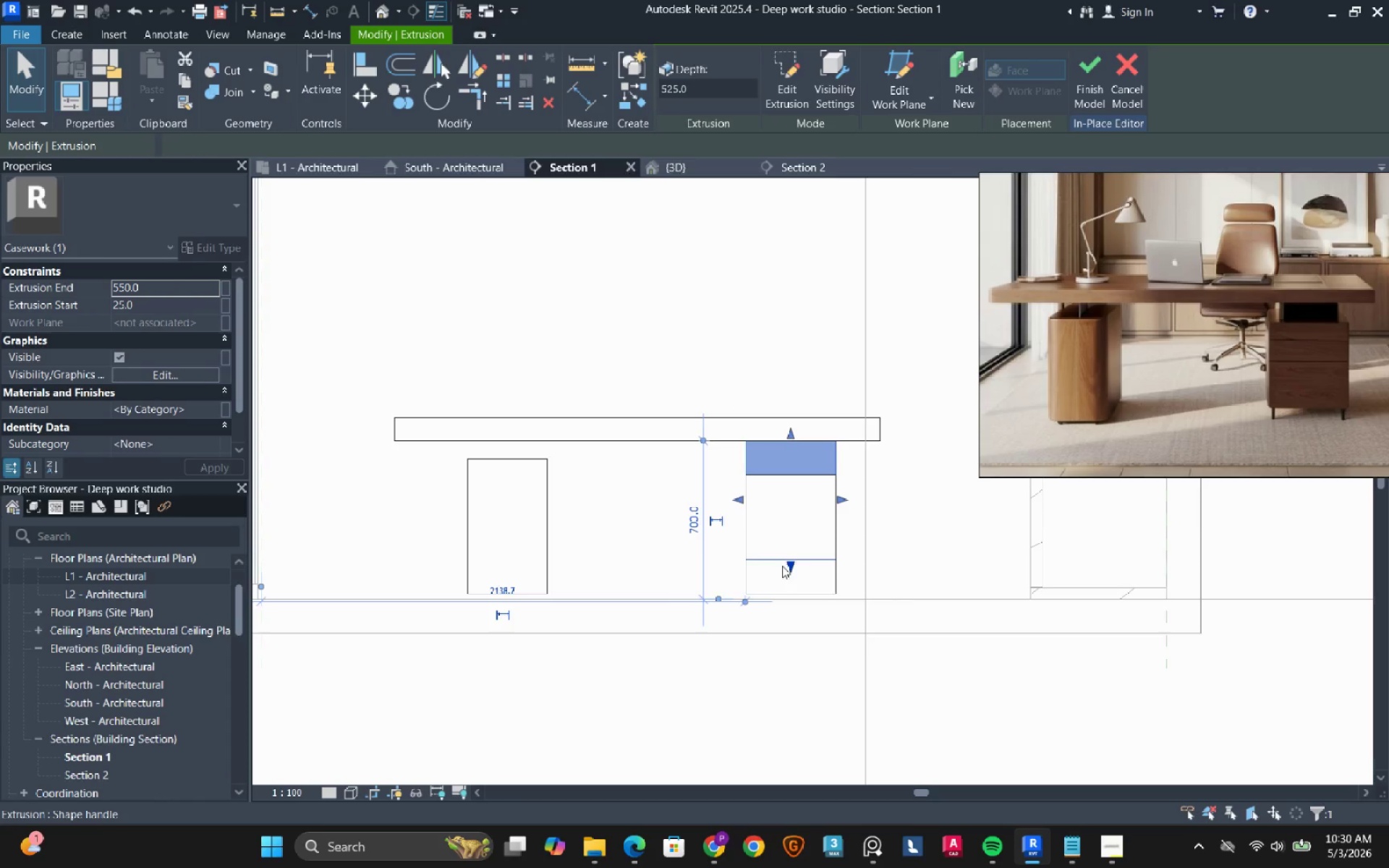 
left_click_drag(start_coordinate=[789, 571], to_coordinate=[782, 478])
 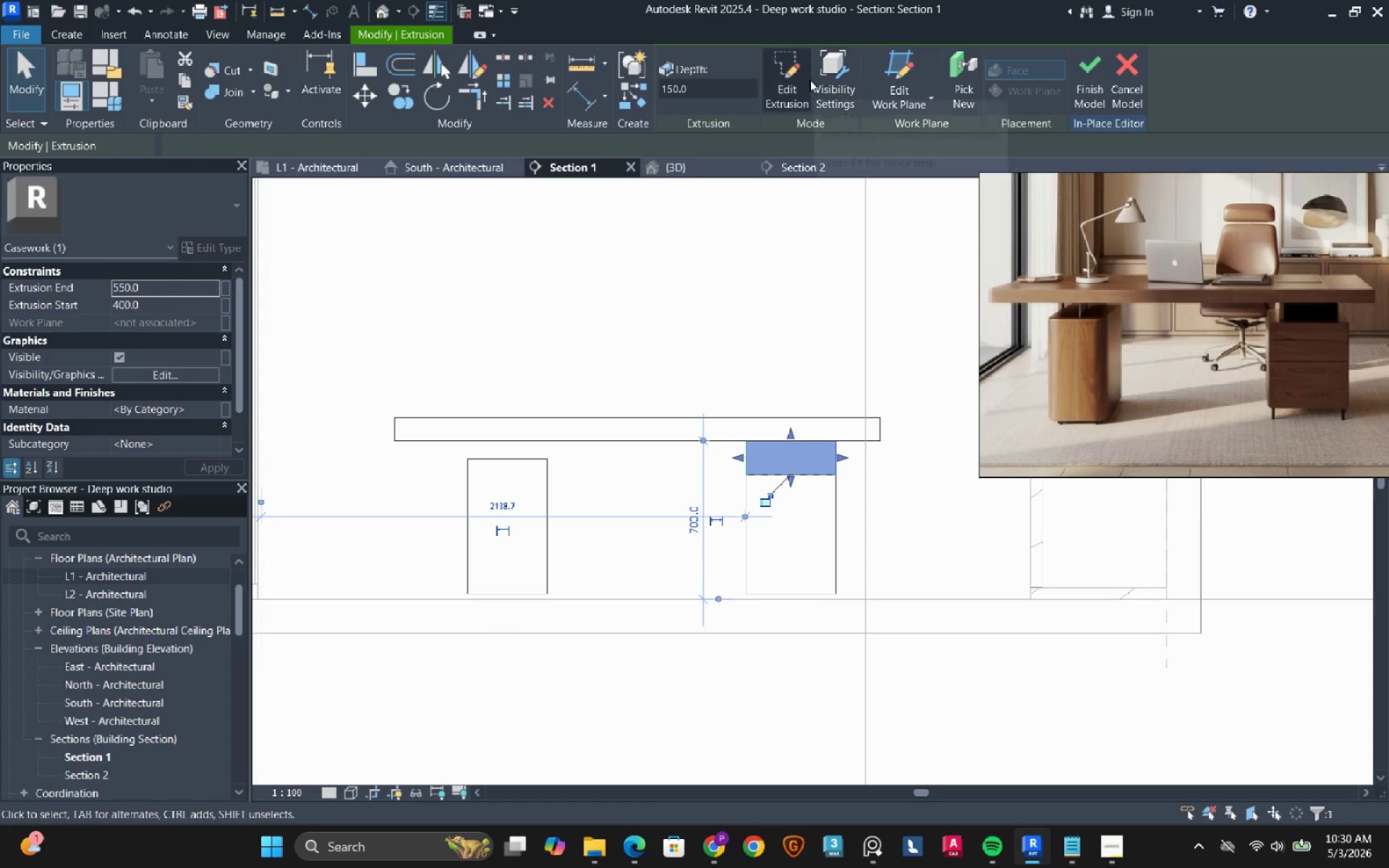 
left_click([789, 82])
 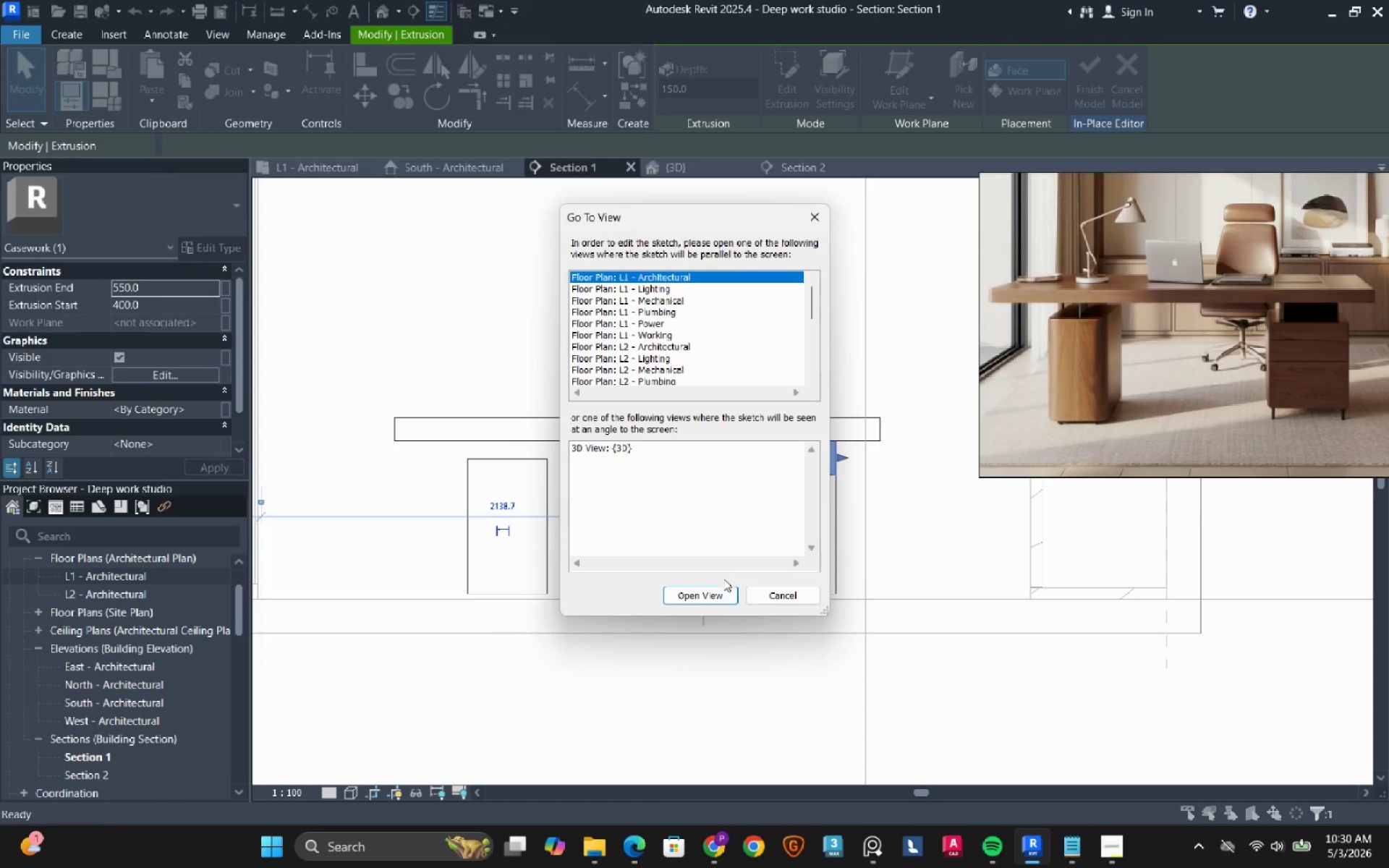 
left_click([709, 592])
 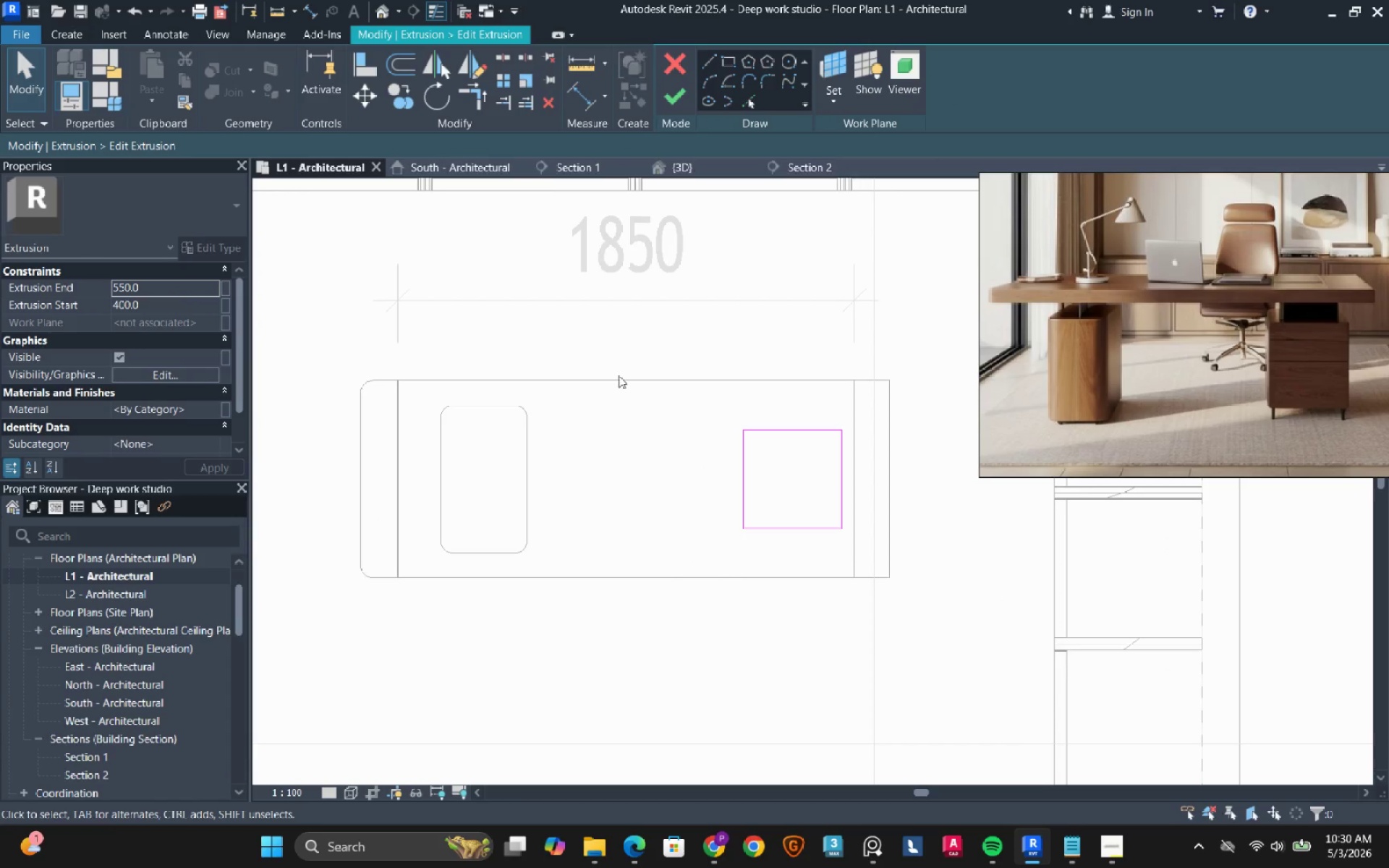 
left_click([396, 56])
 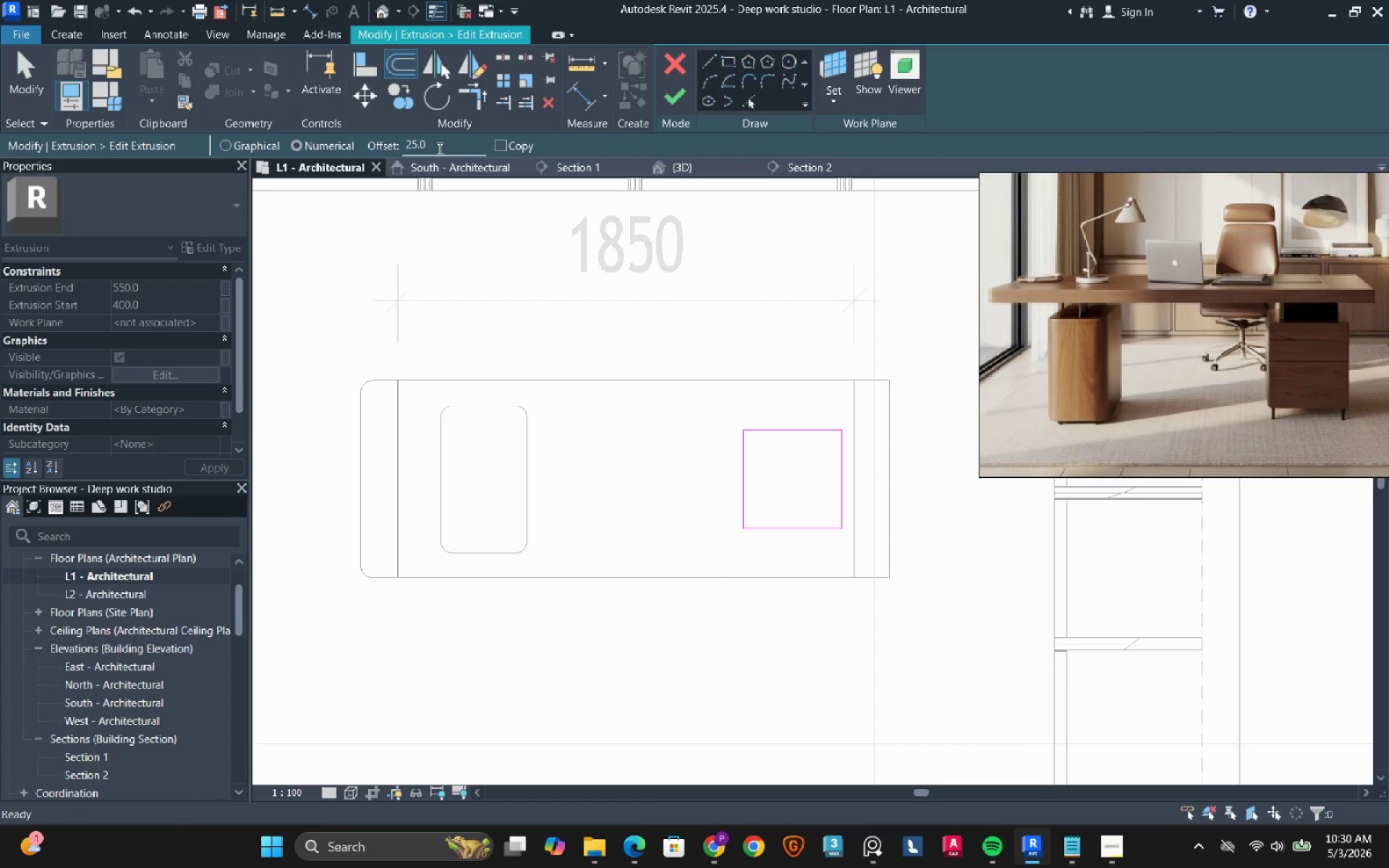 
double_click([438, 148])
 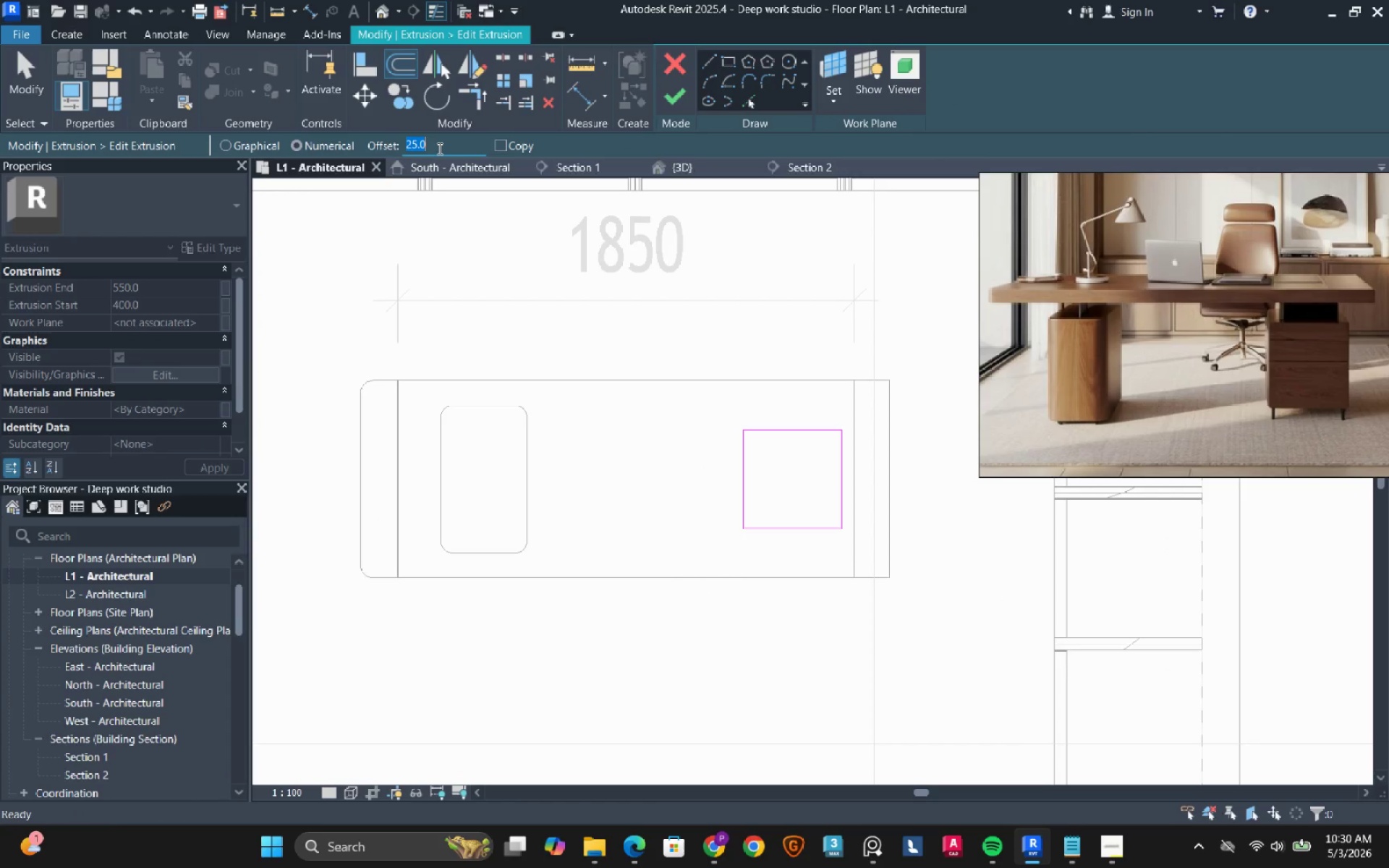 
type(100)
 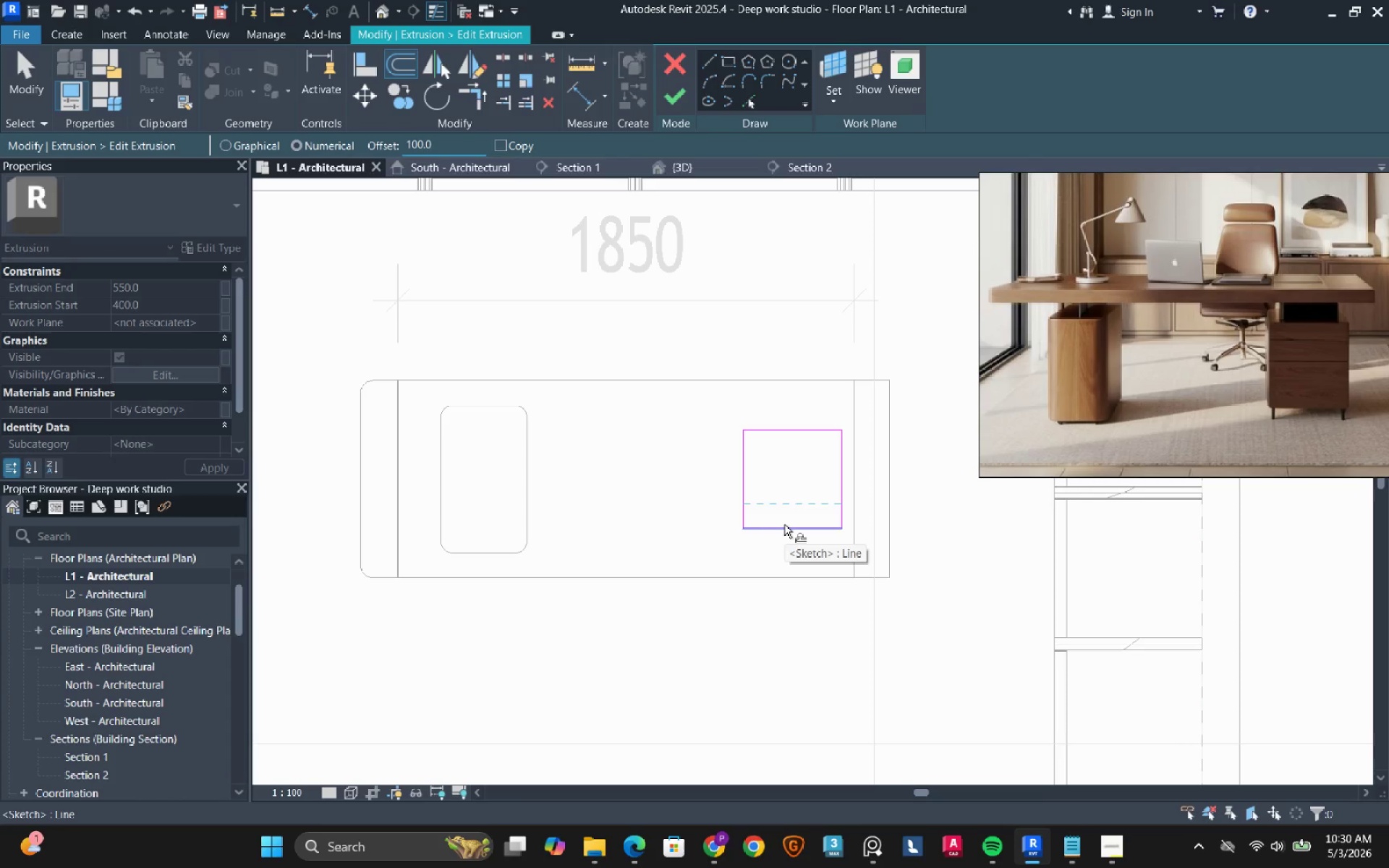 
key(Tab)
 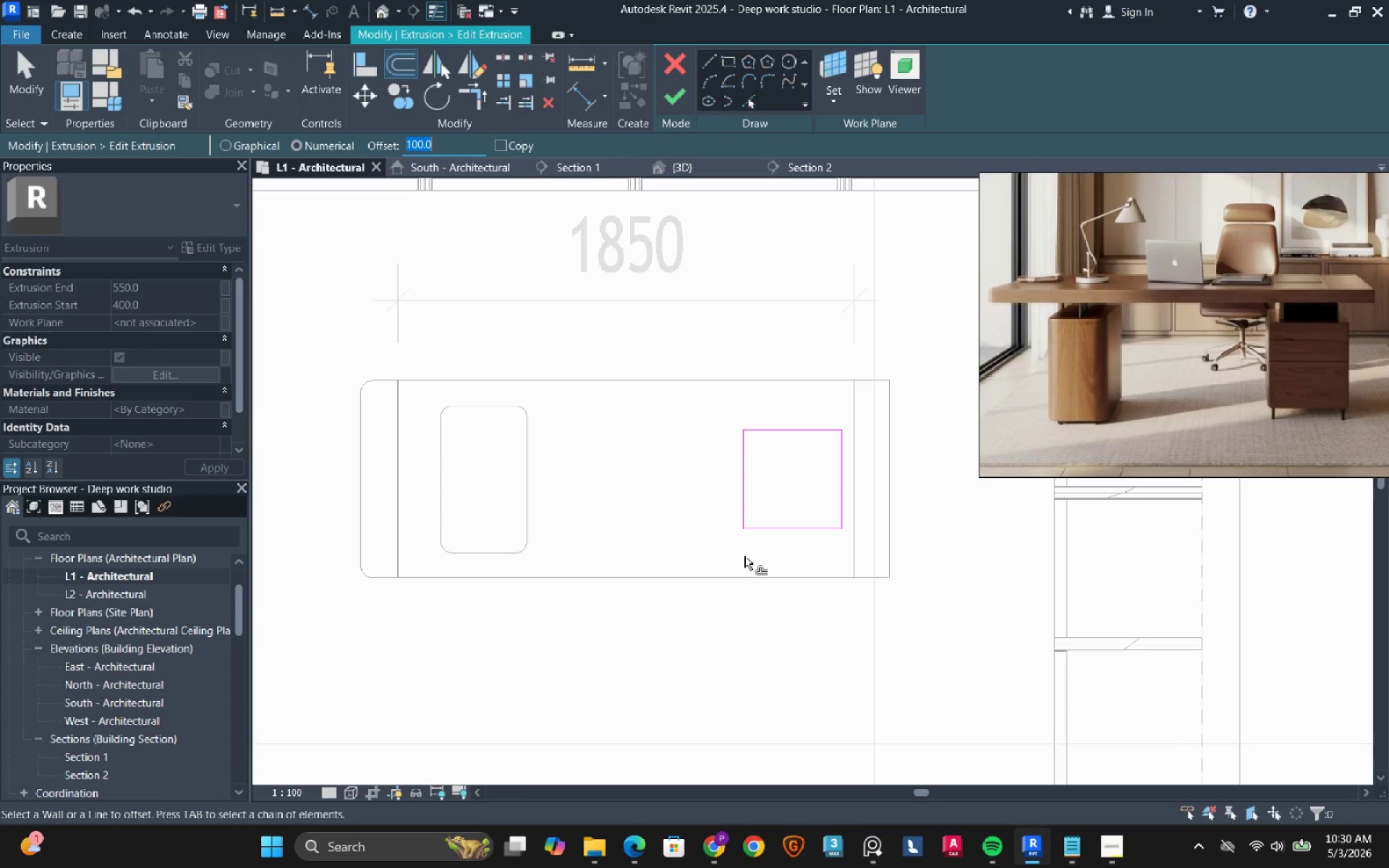 
left_click([744, 563])
 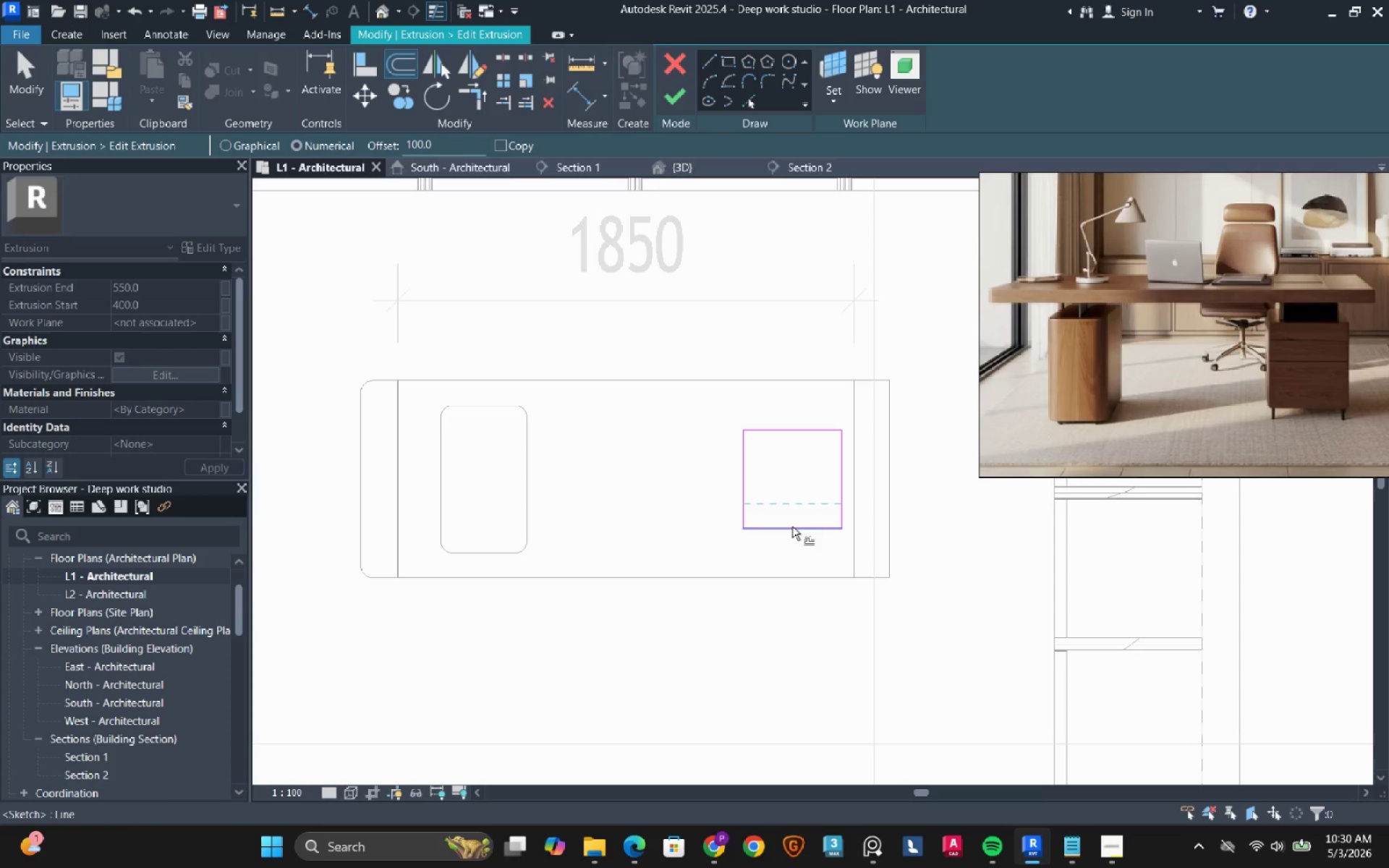 
key(Tab)
 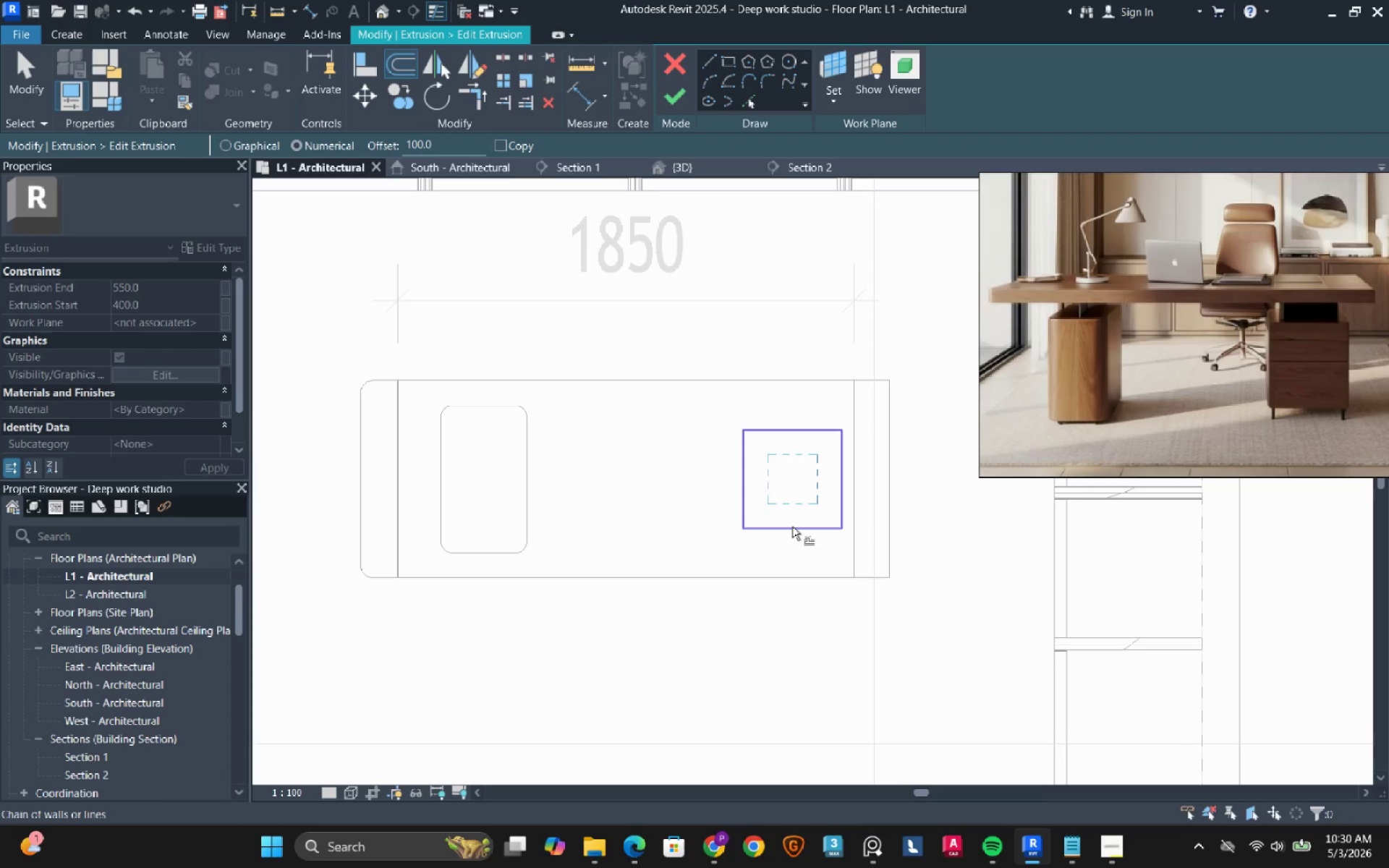 
left_click([792, 527])
 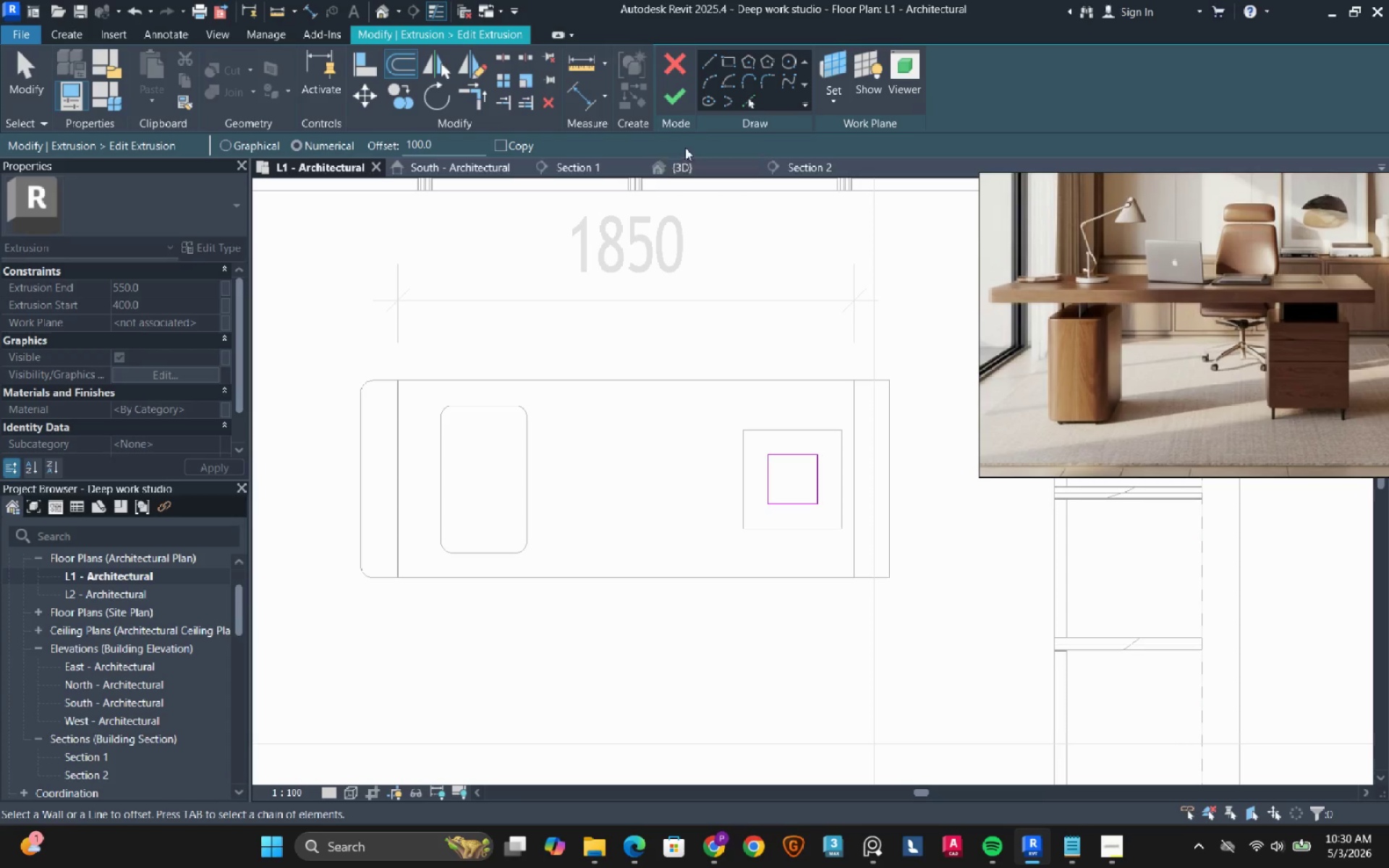 
left_click([666, 106])
 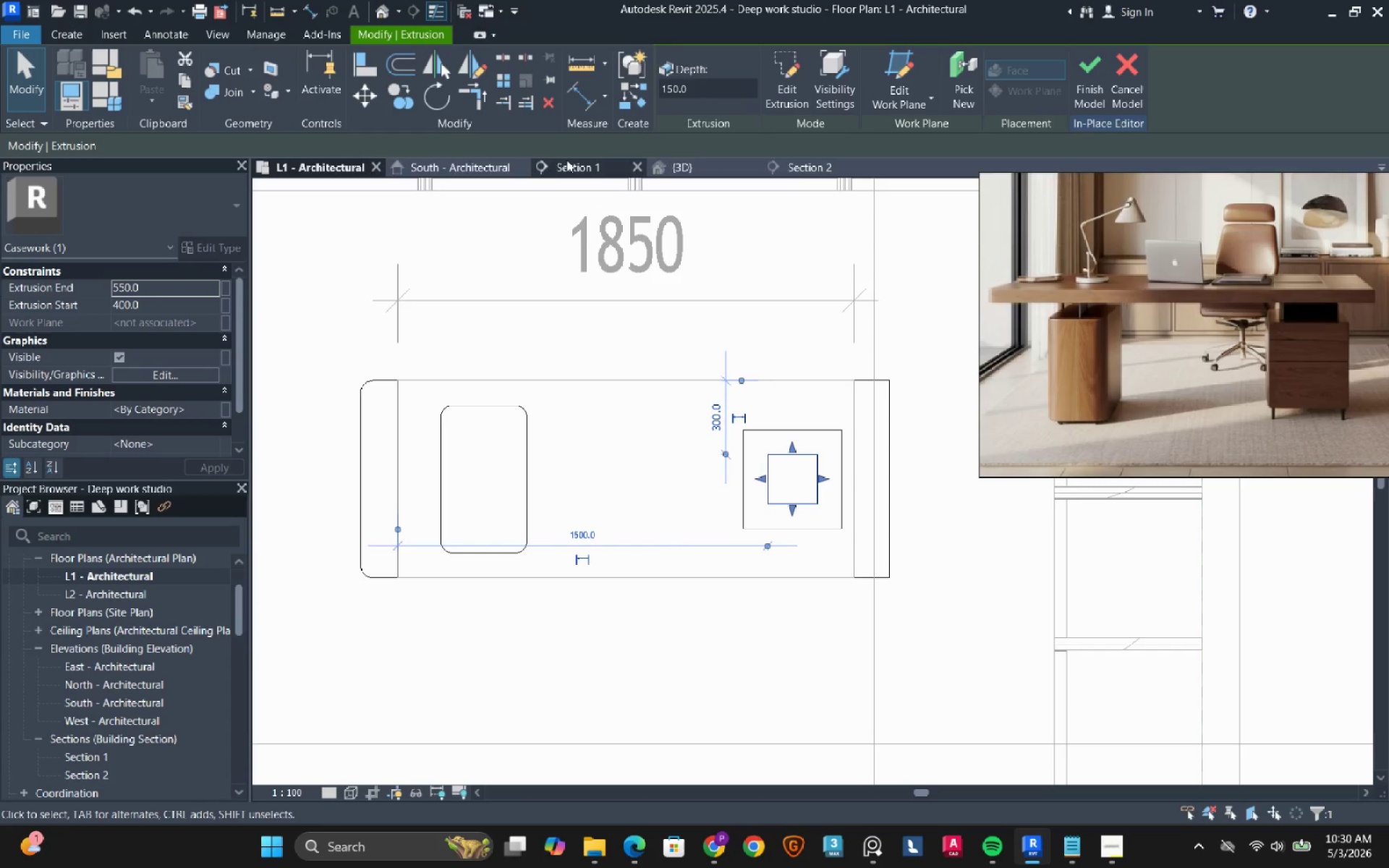 
left_click([566, 161])
 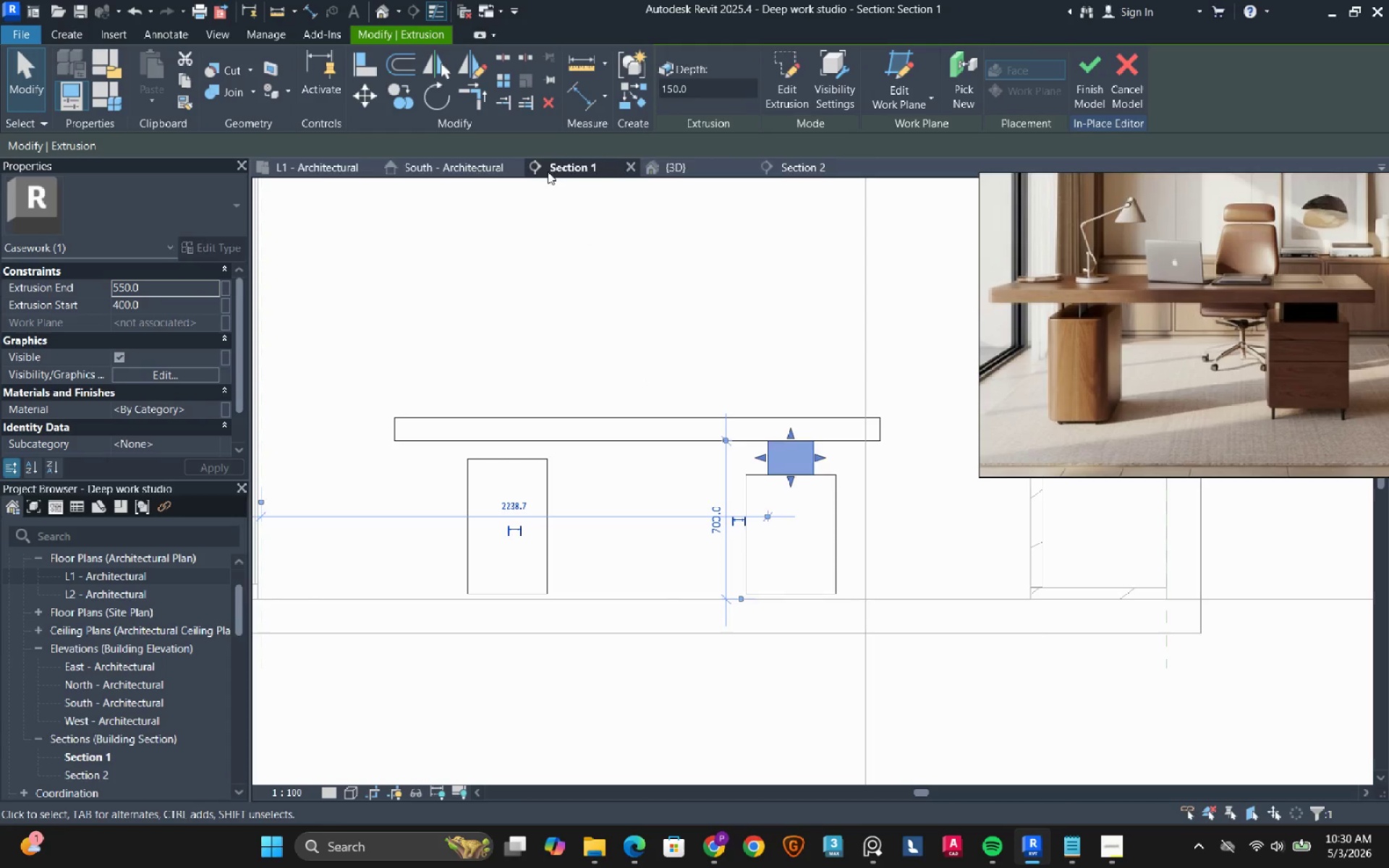 
left_click([331, 167])
 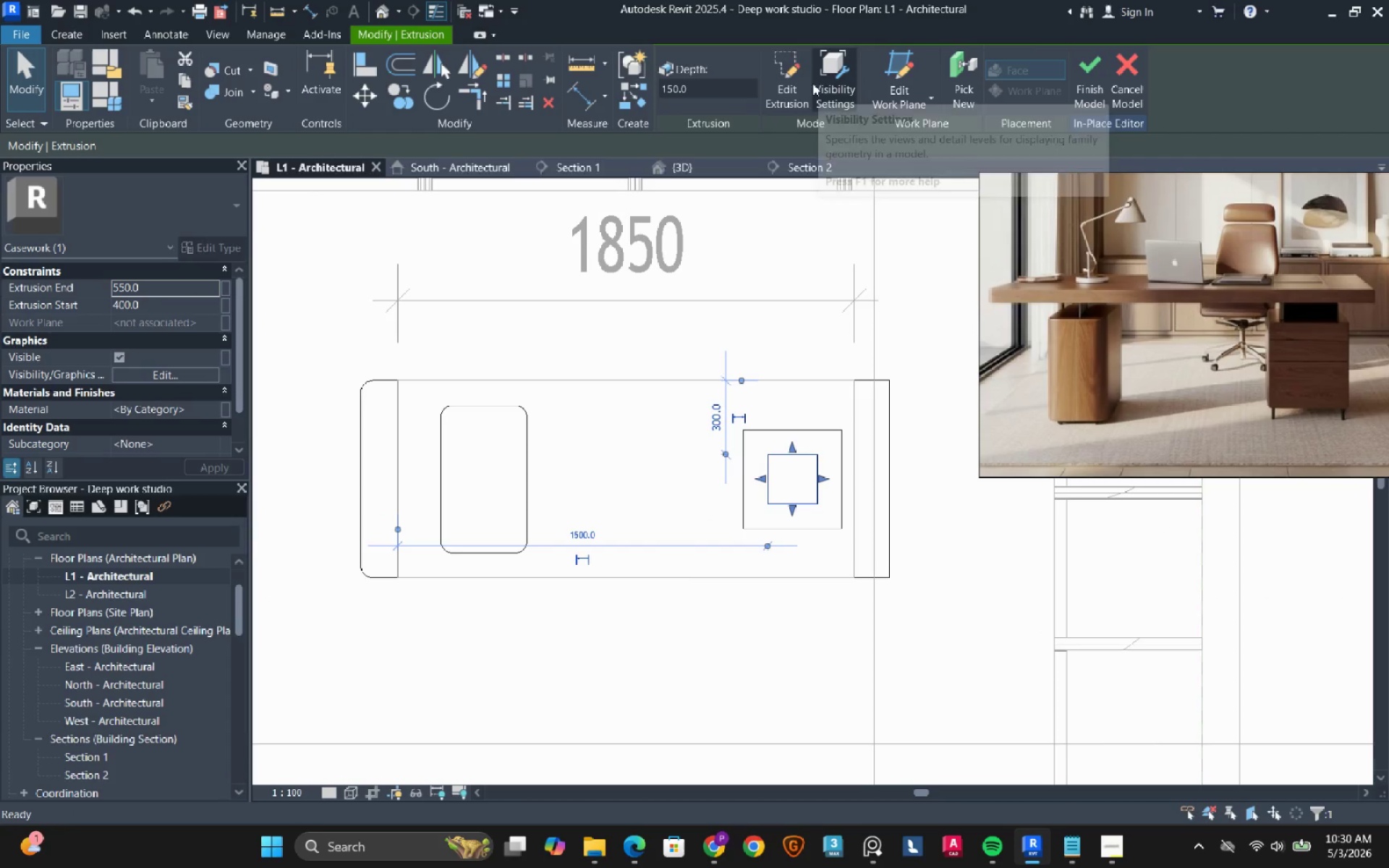 
left_click([790, 90])
 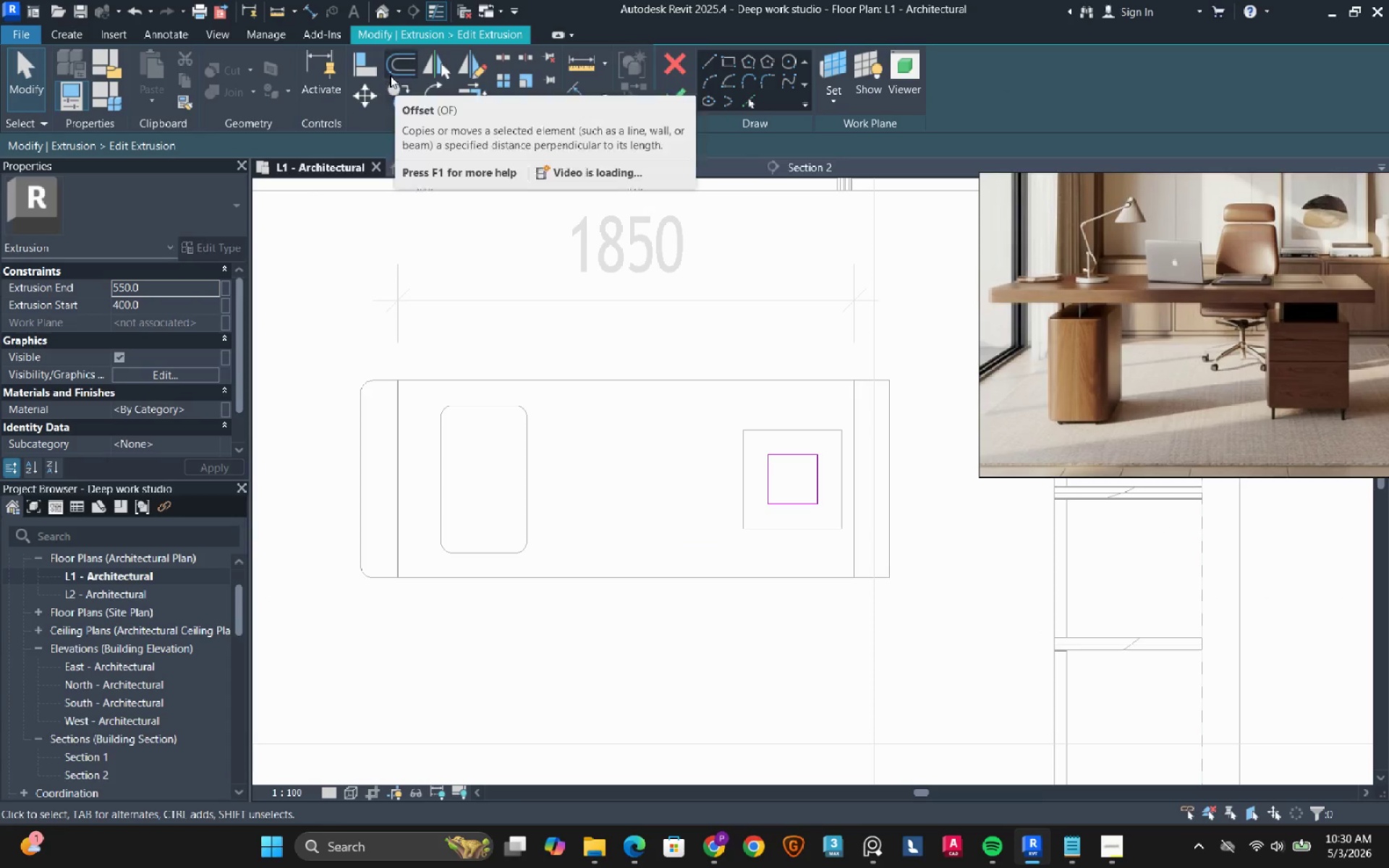 
left_click([413, 59])
 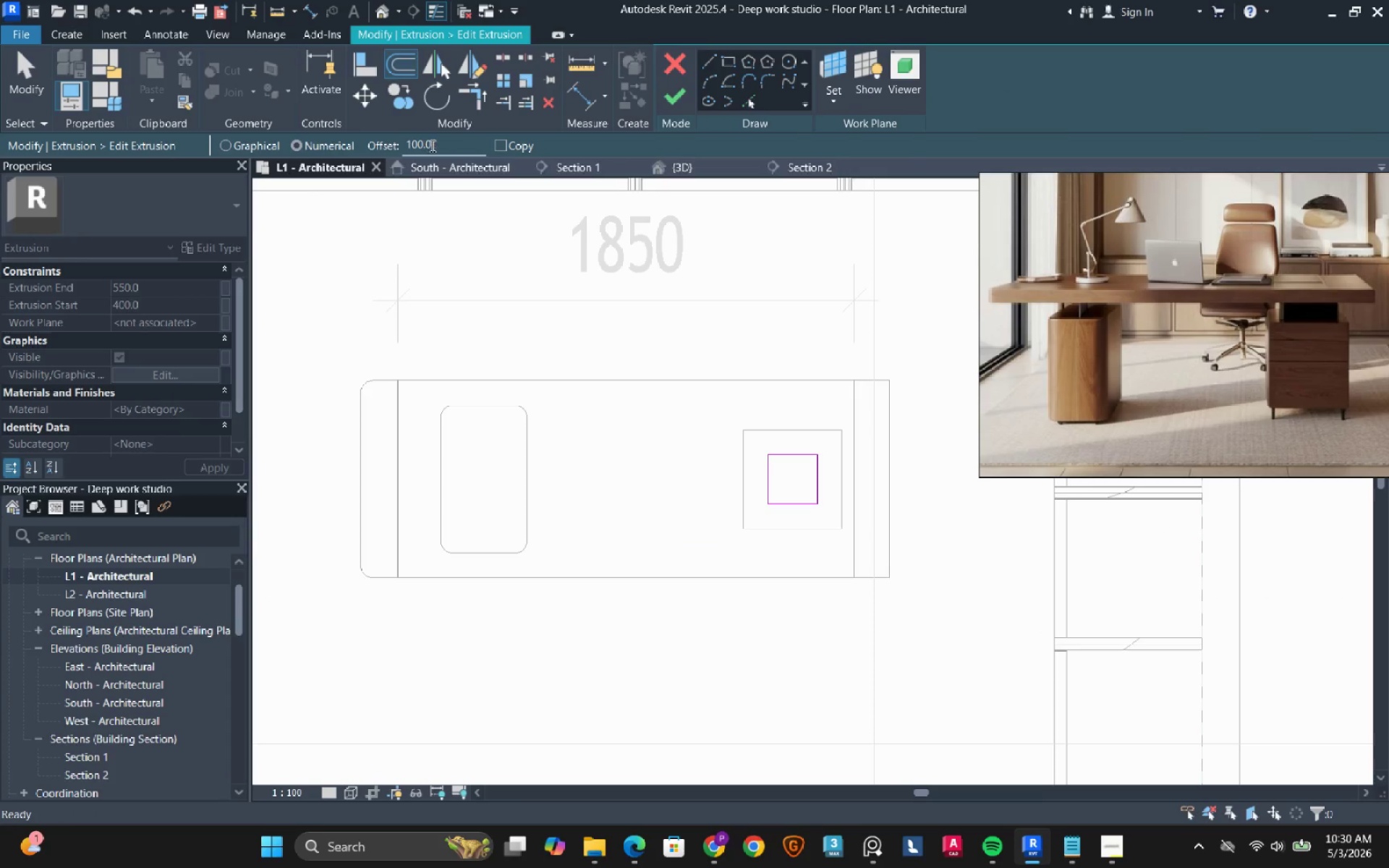 
double_click([432, 145])
 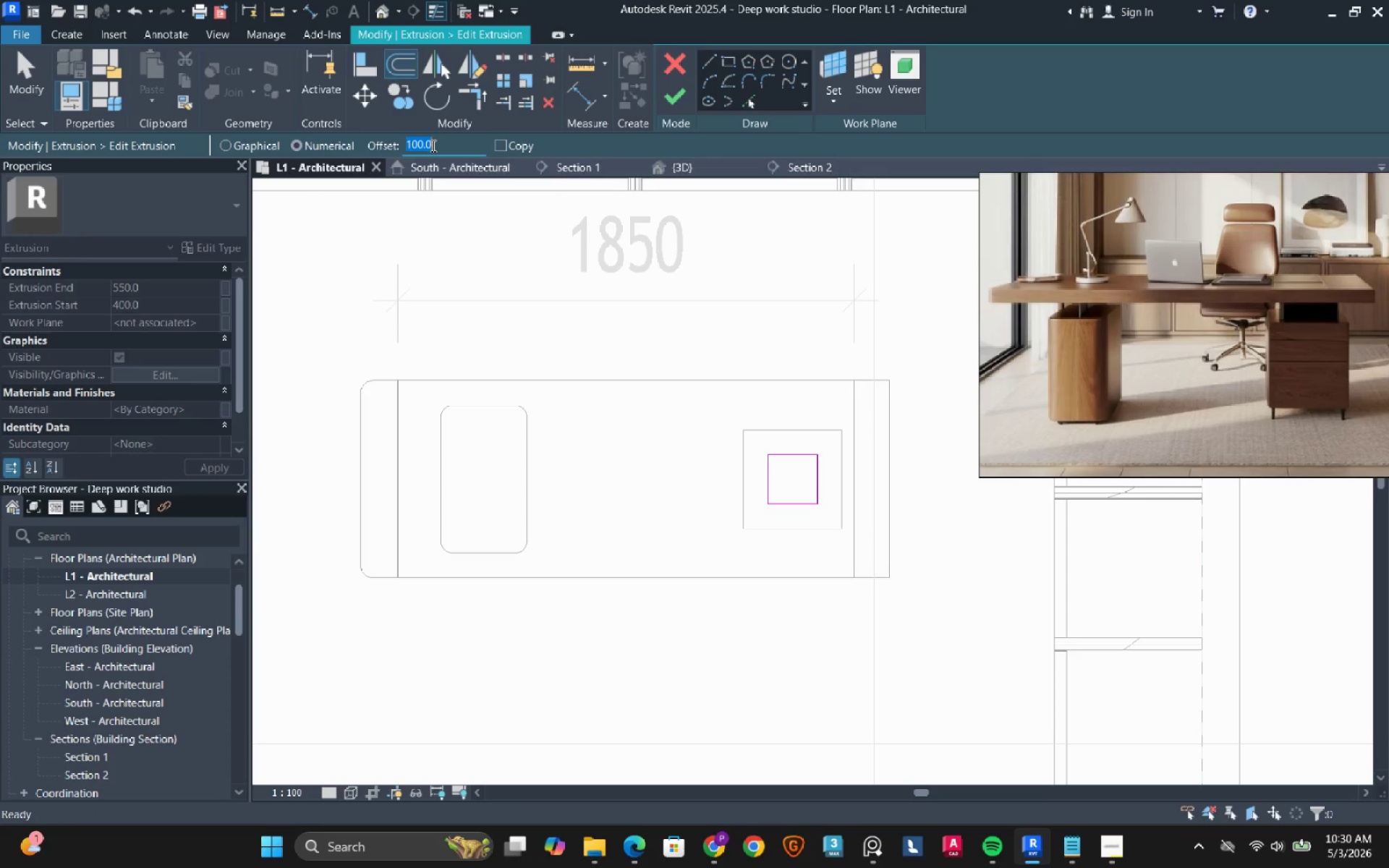 
type(50)
 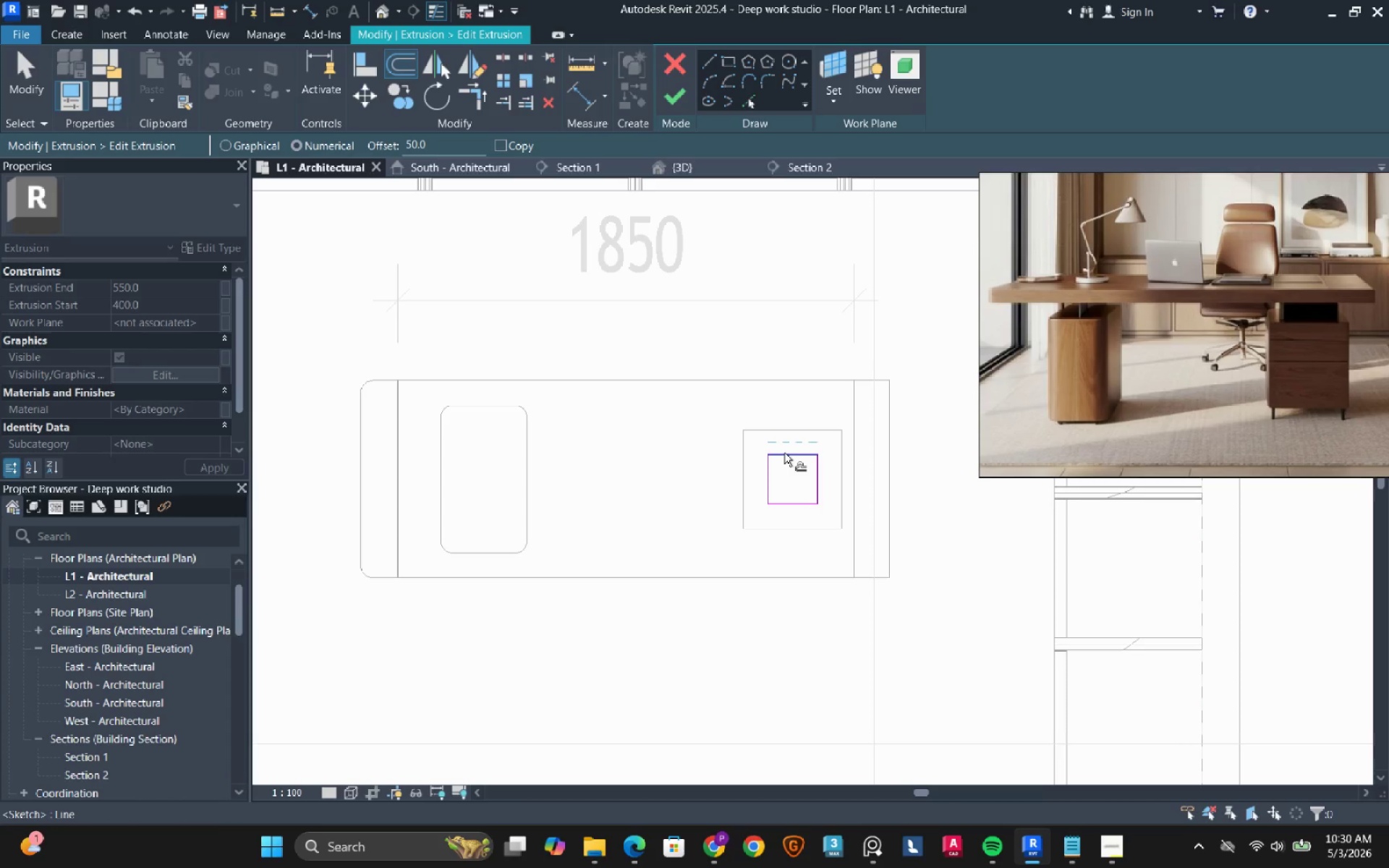 
key(Tab)
 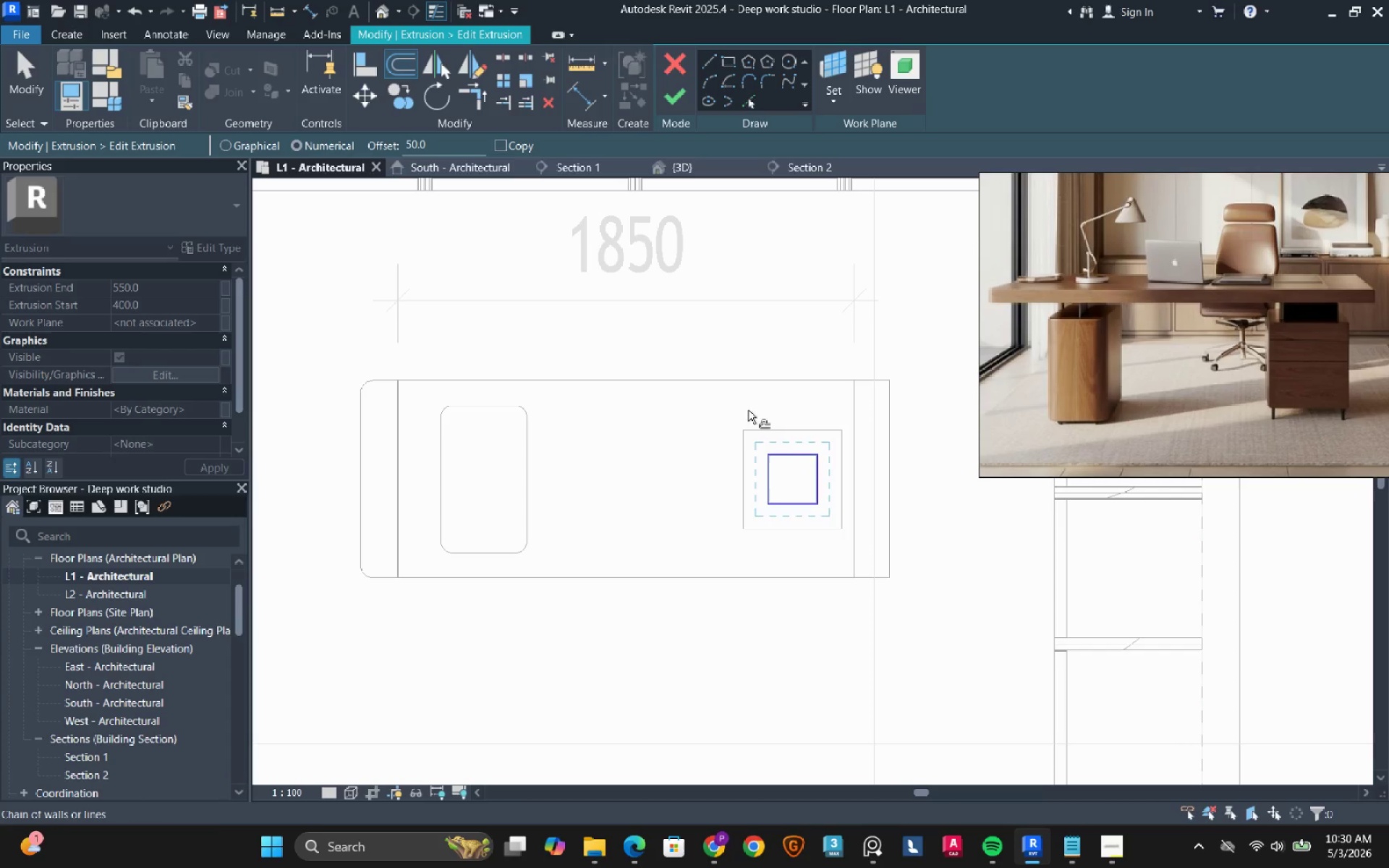 
double_click([433, 144])
 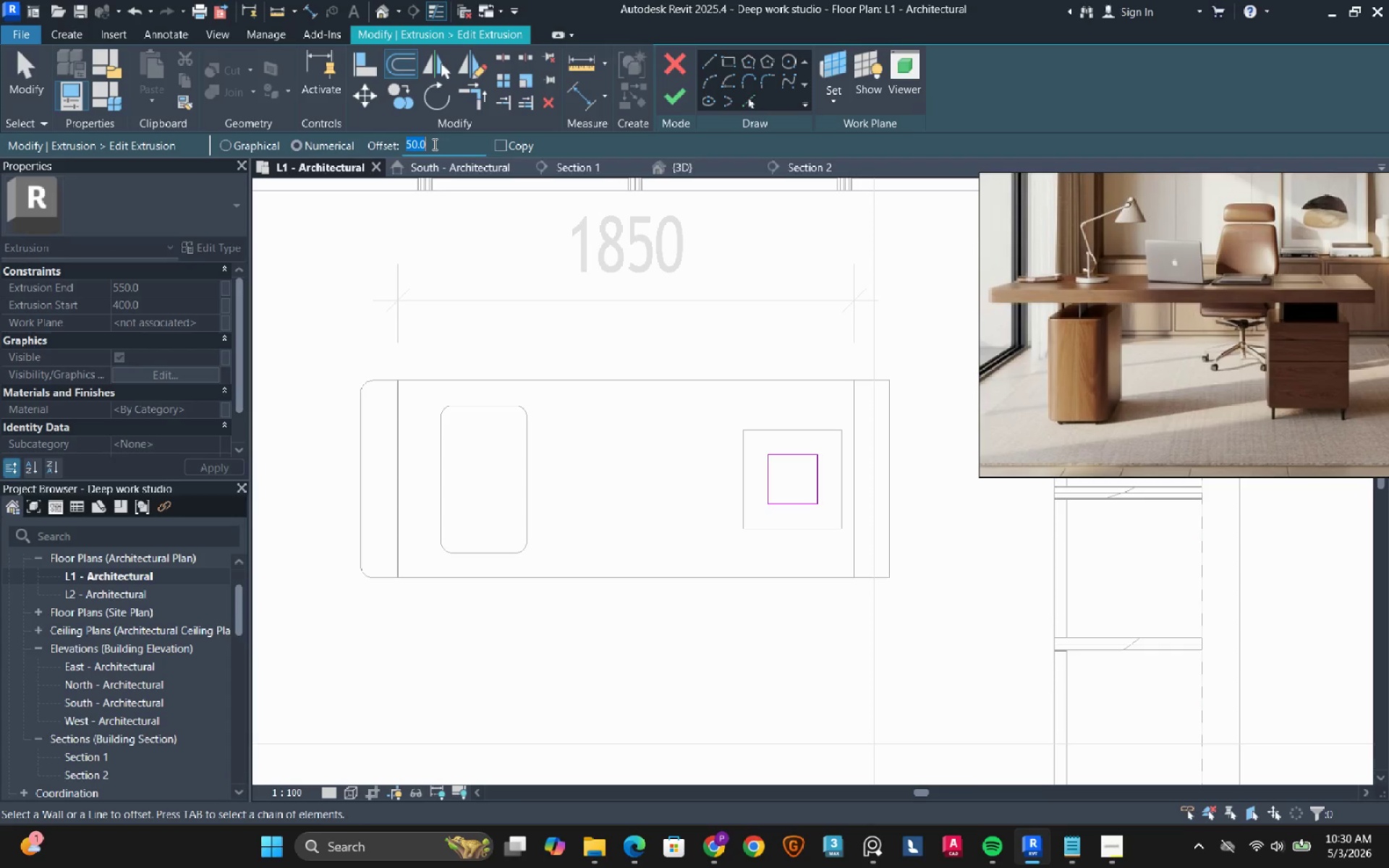 
type(25)
 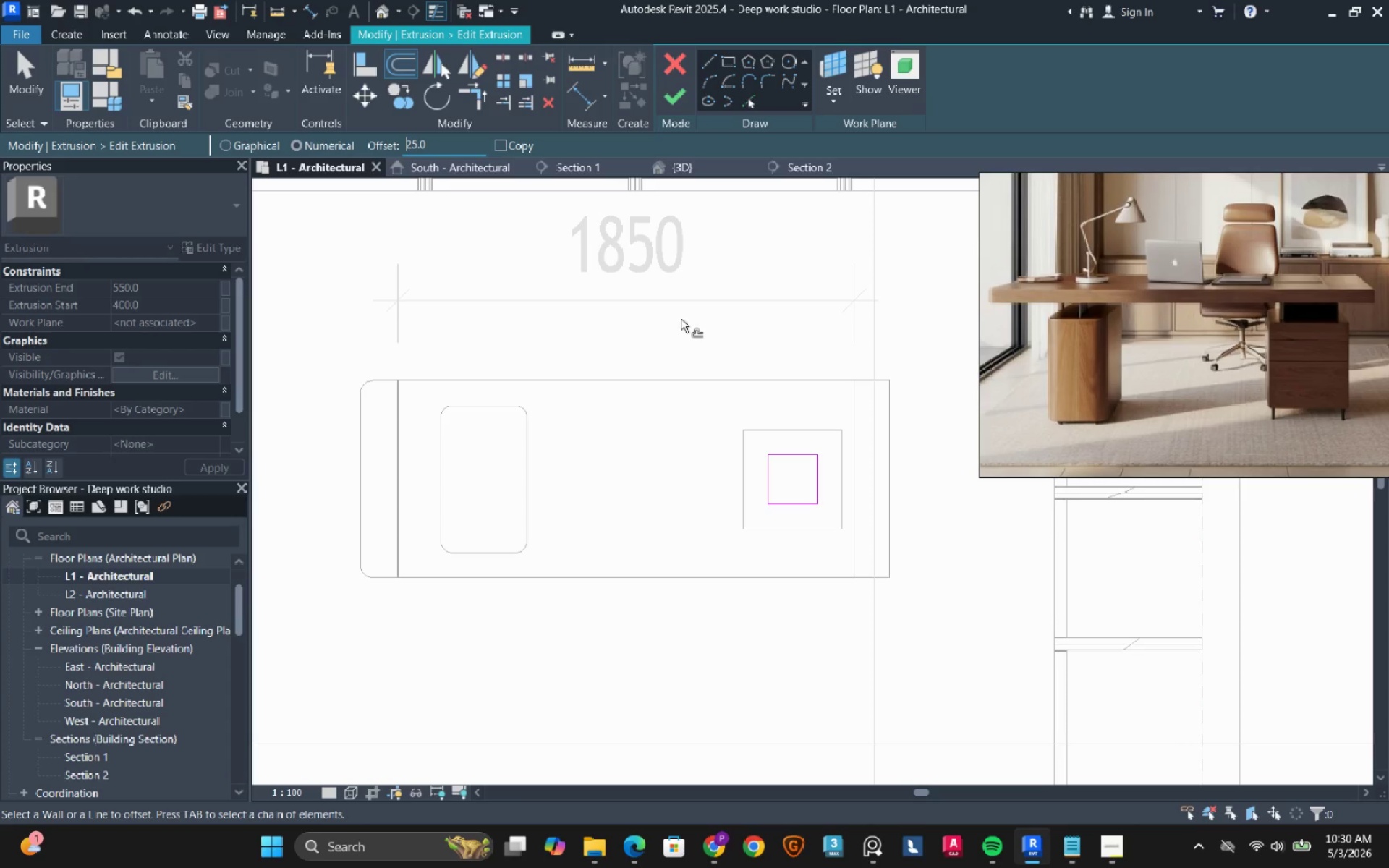 
left_click([681, 319])
 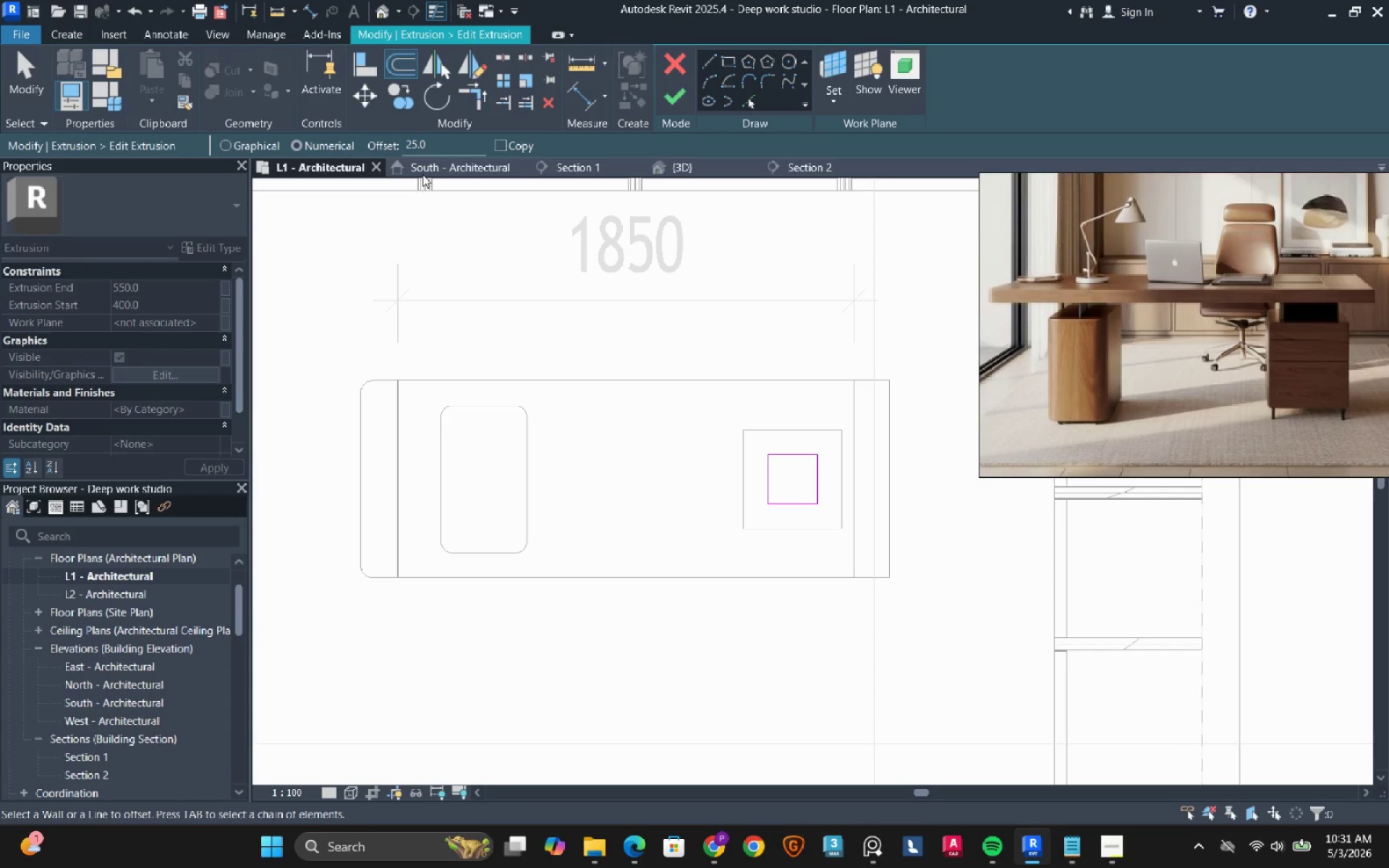 
double_click([433, 140])
 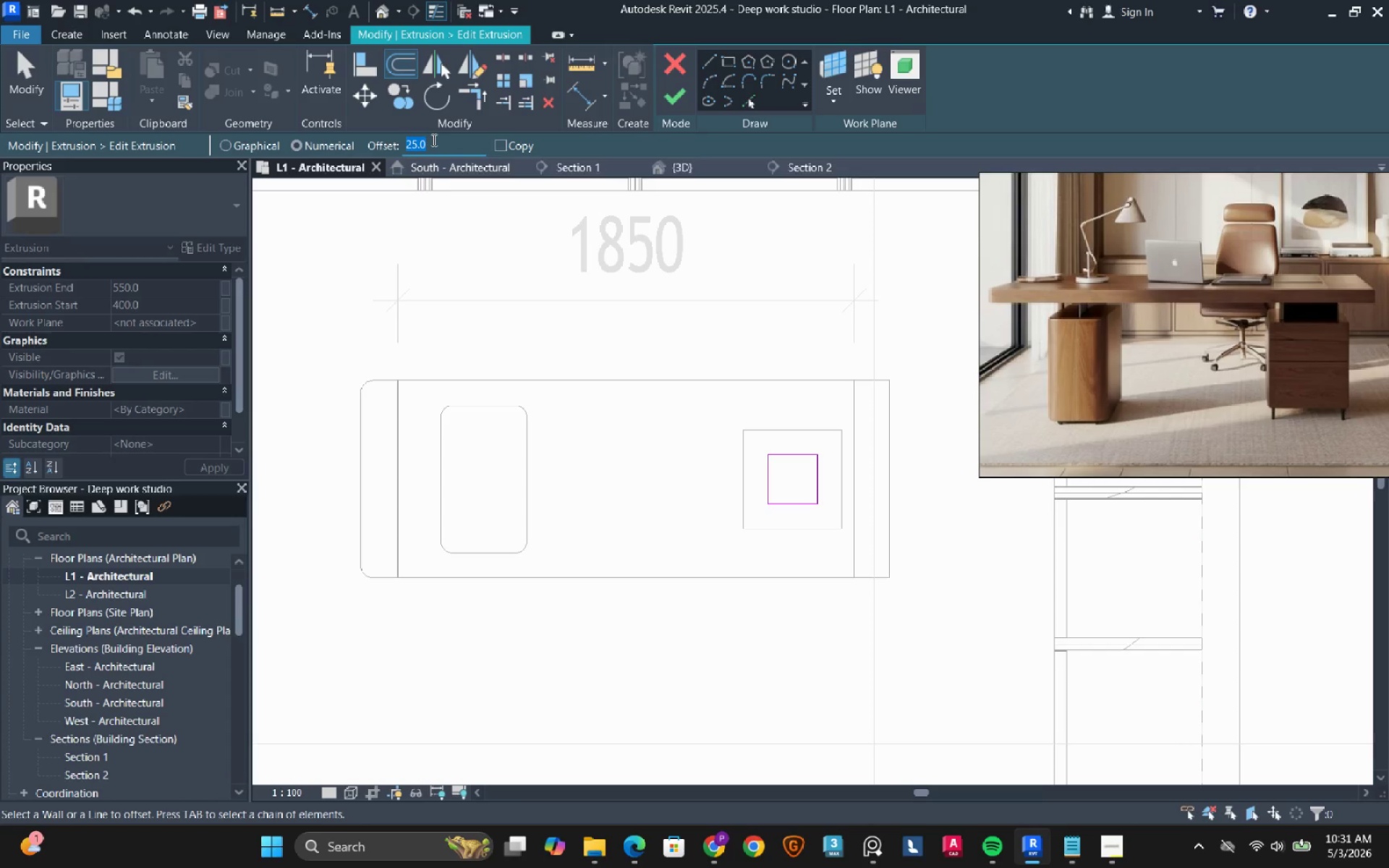 
type(35)
 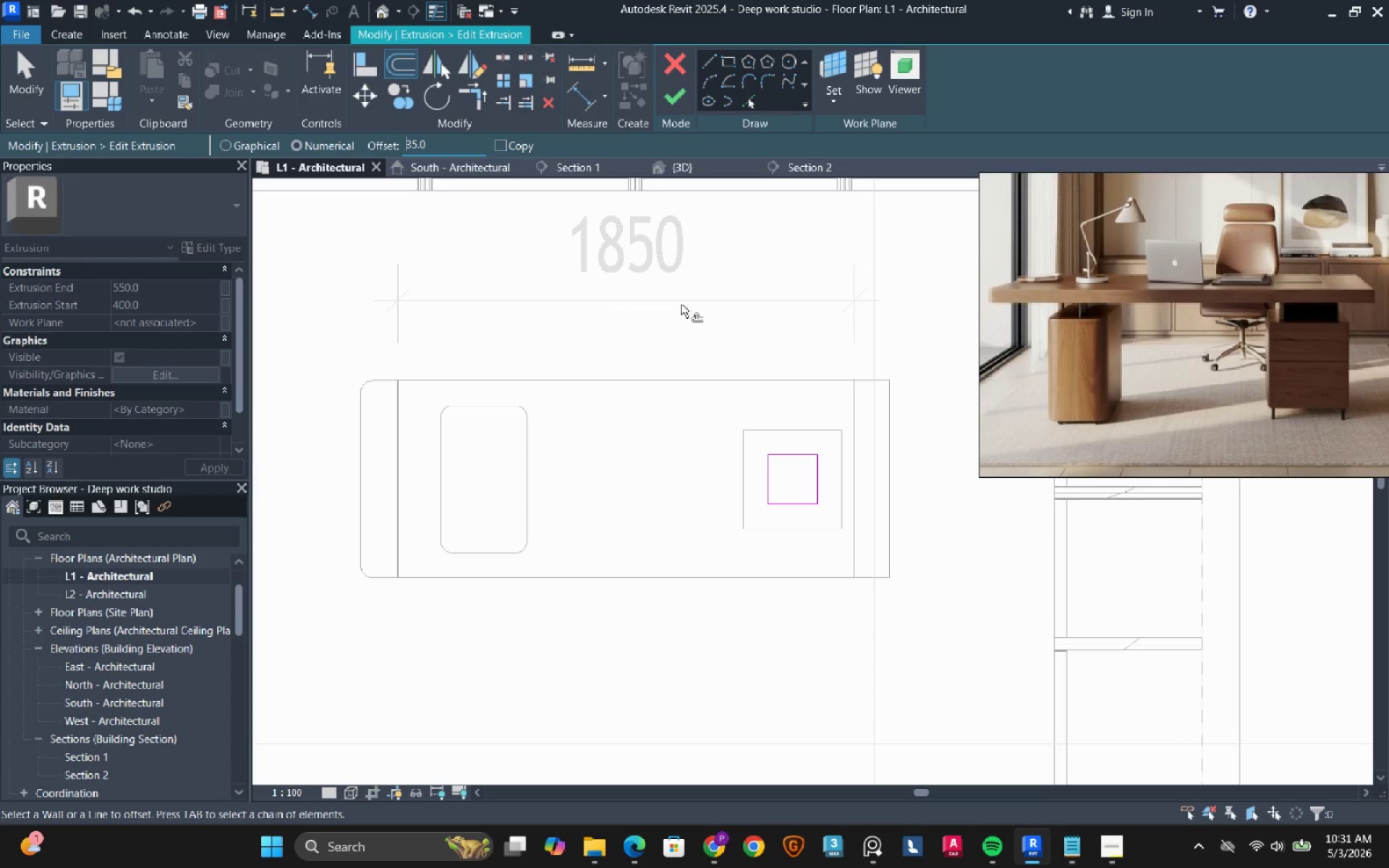 
left_click([689, 304])
 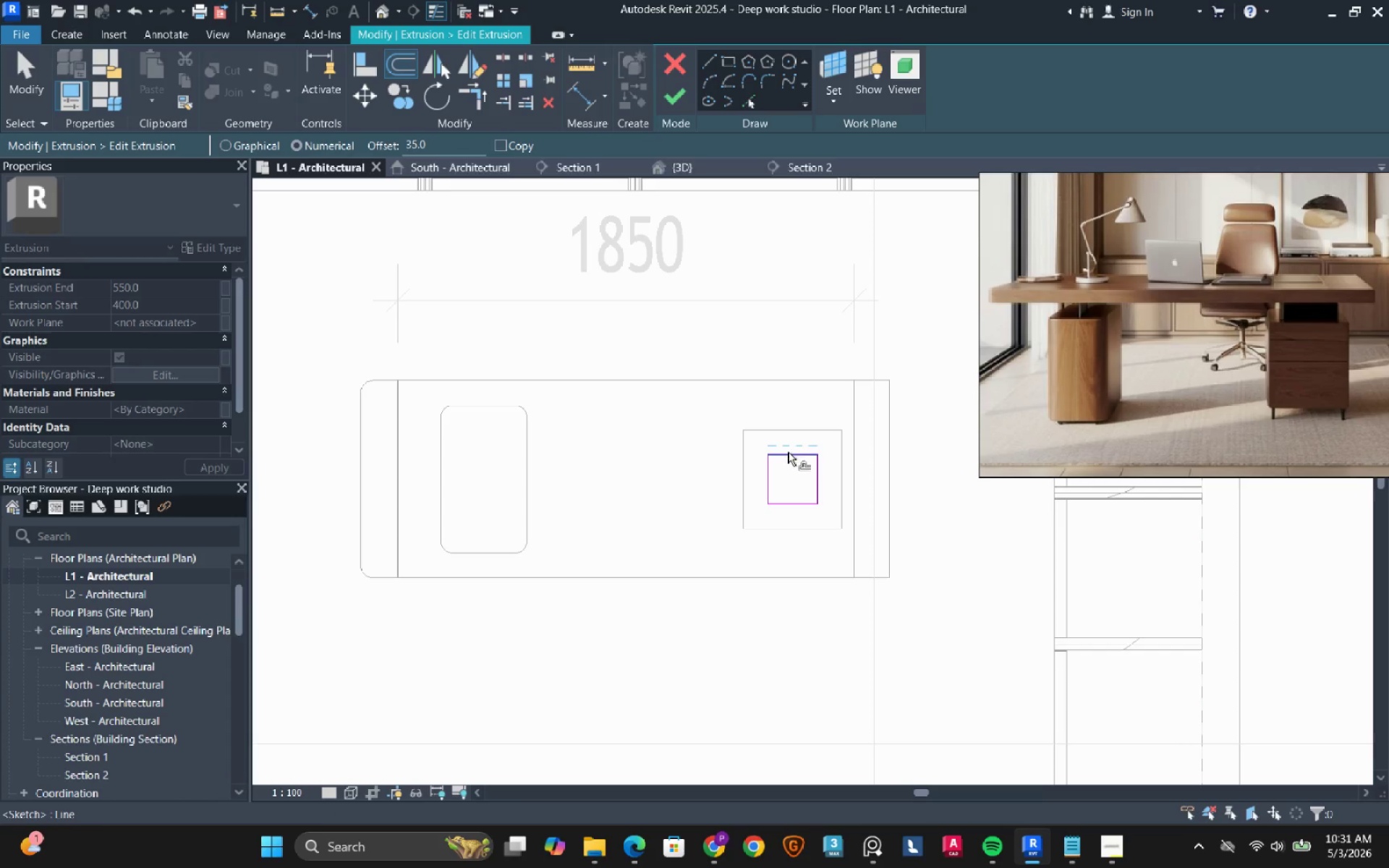 
key(Tab)
 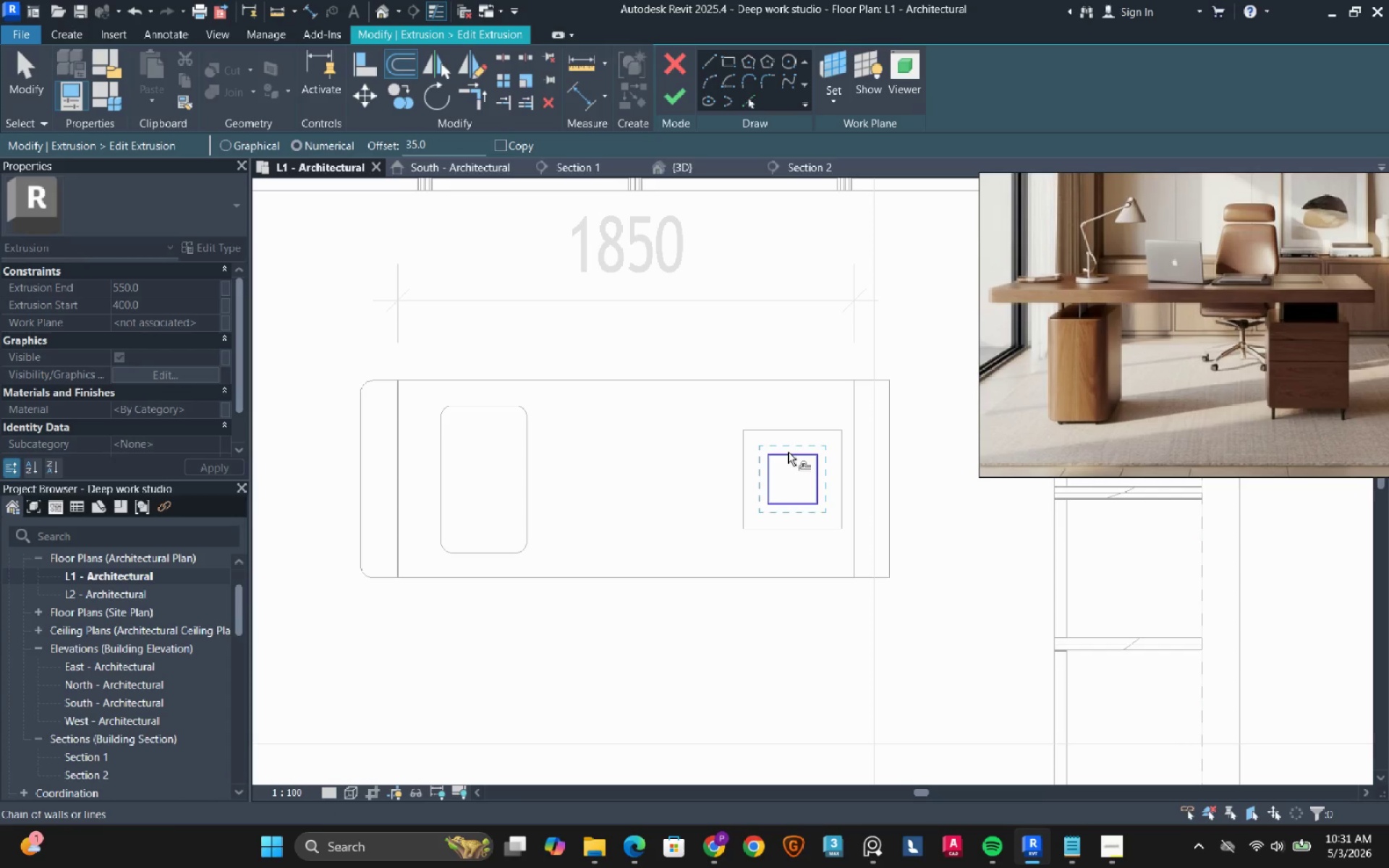 
left_click([788, 452])
 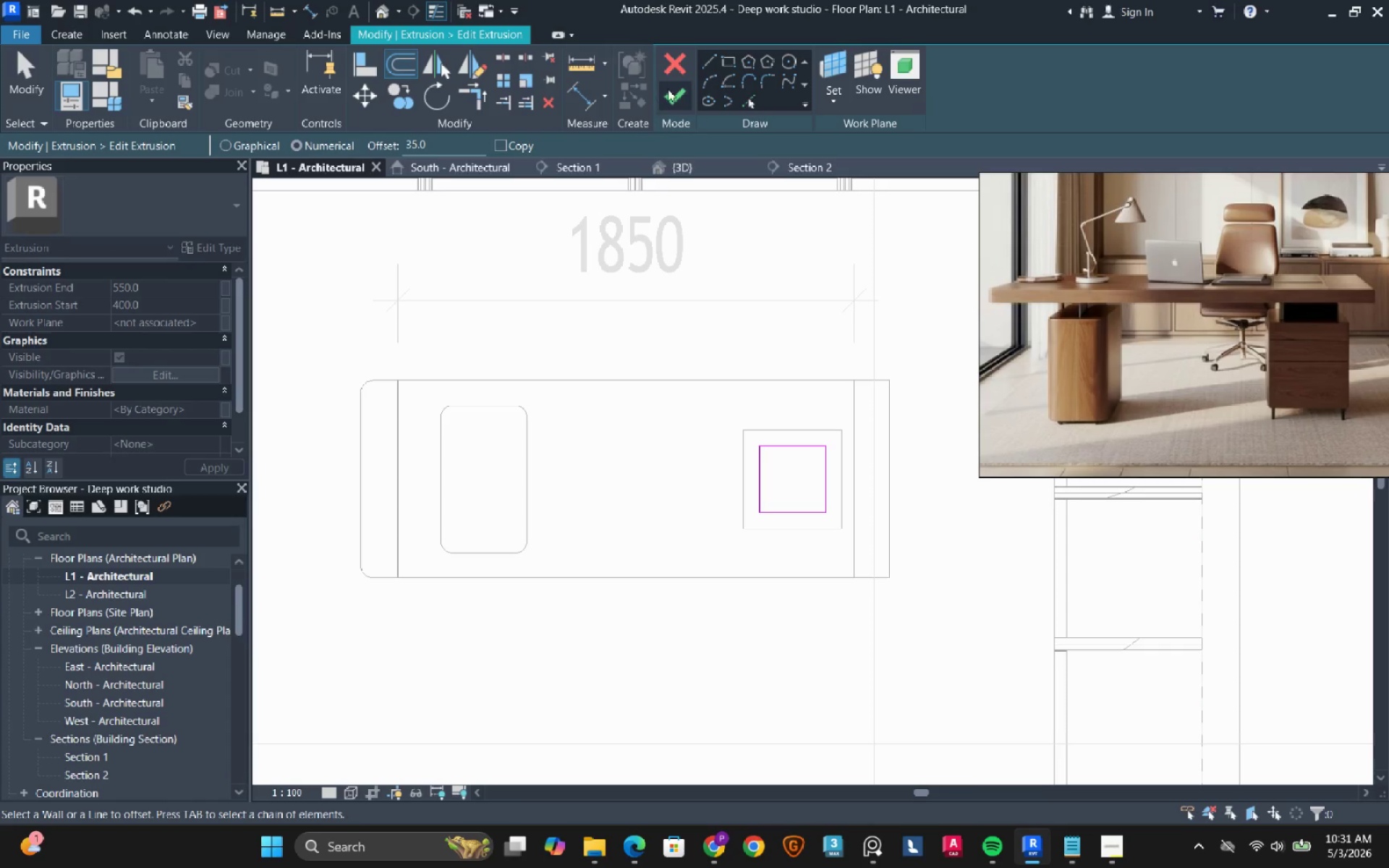 
left_click([671, 91])
 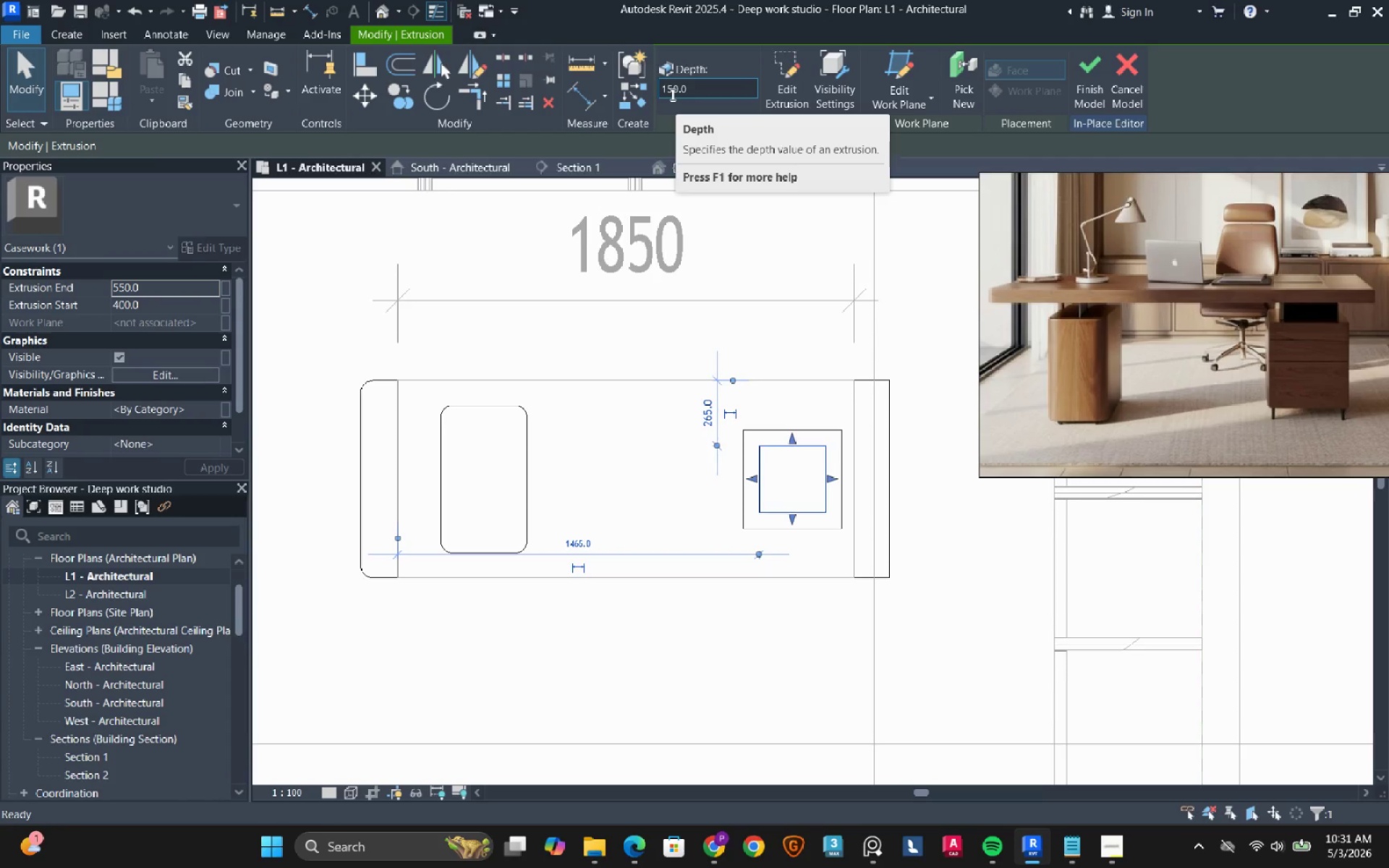 
wait(12.8)
 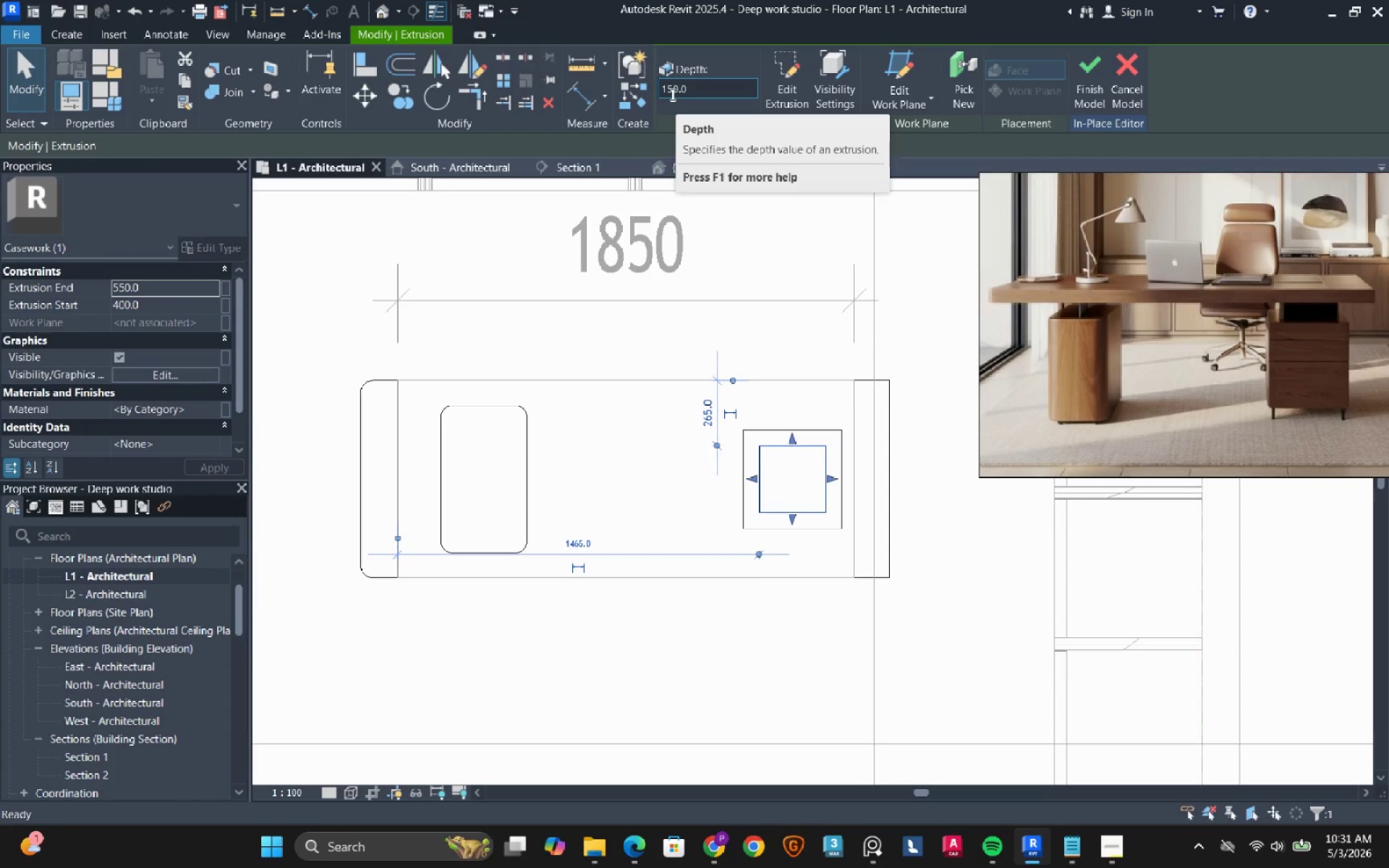 
key(Escape)
 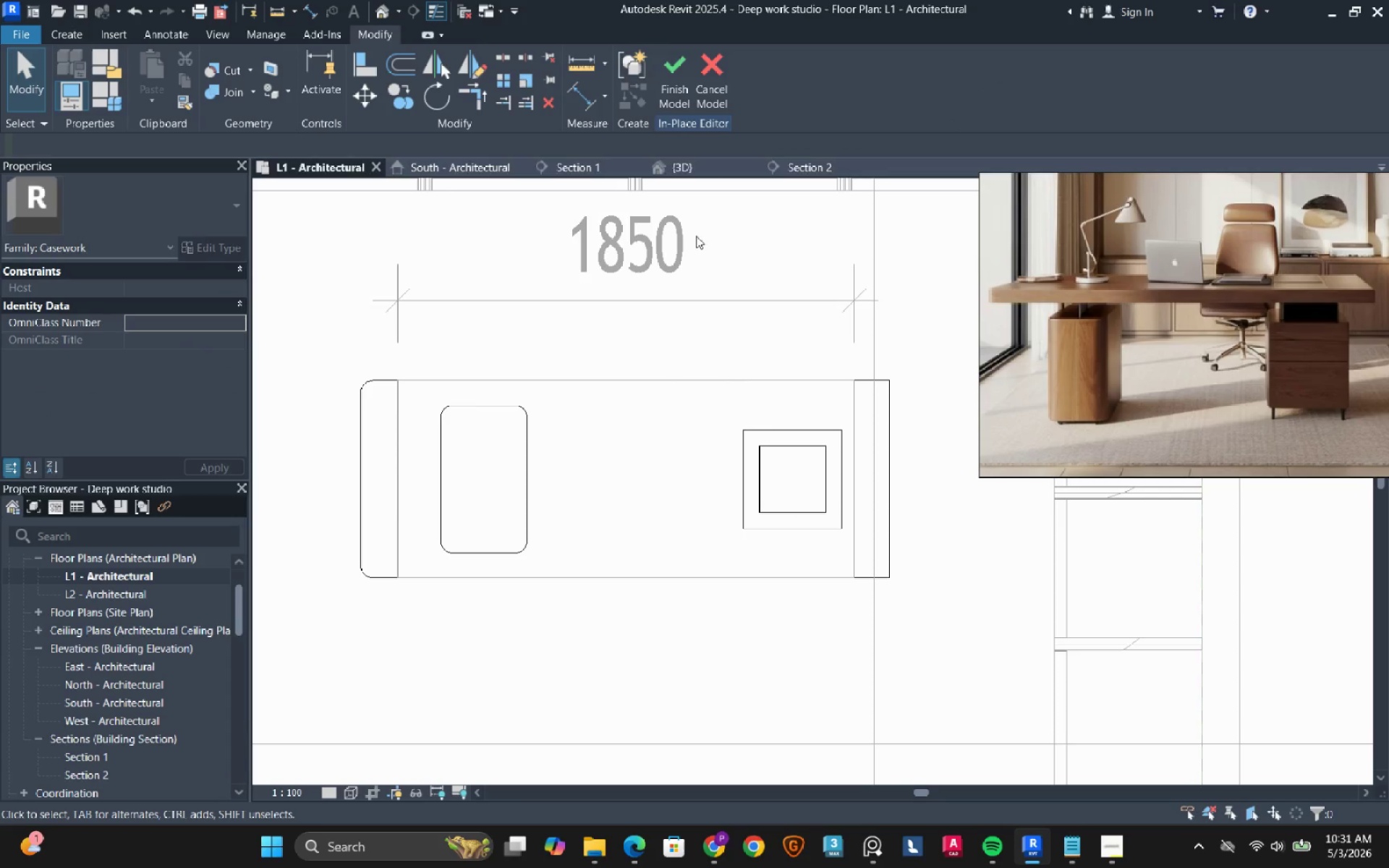 
scroll: coordinate [686, 267], scroll_direction: down, amount: 1.0
 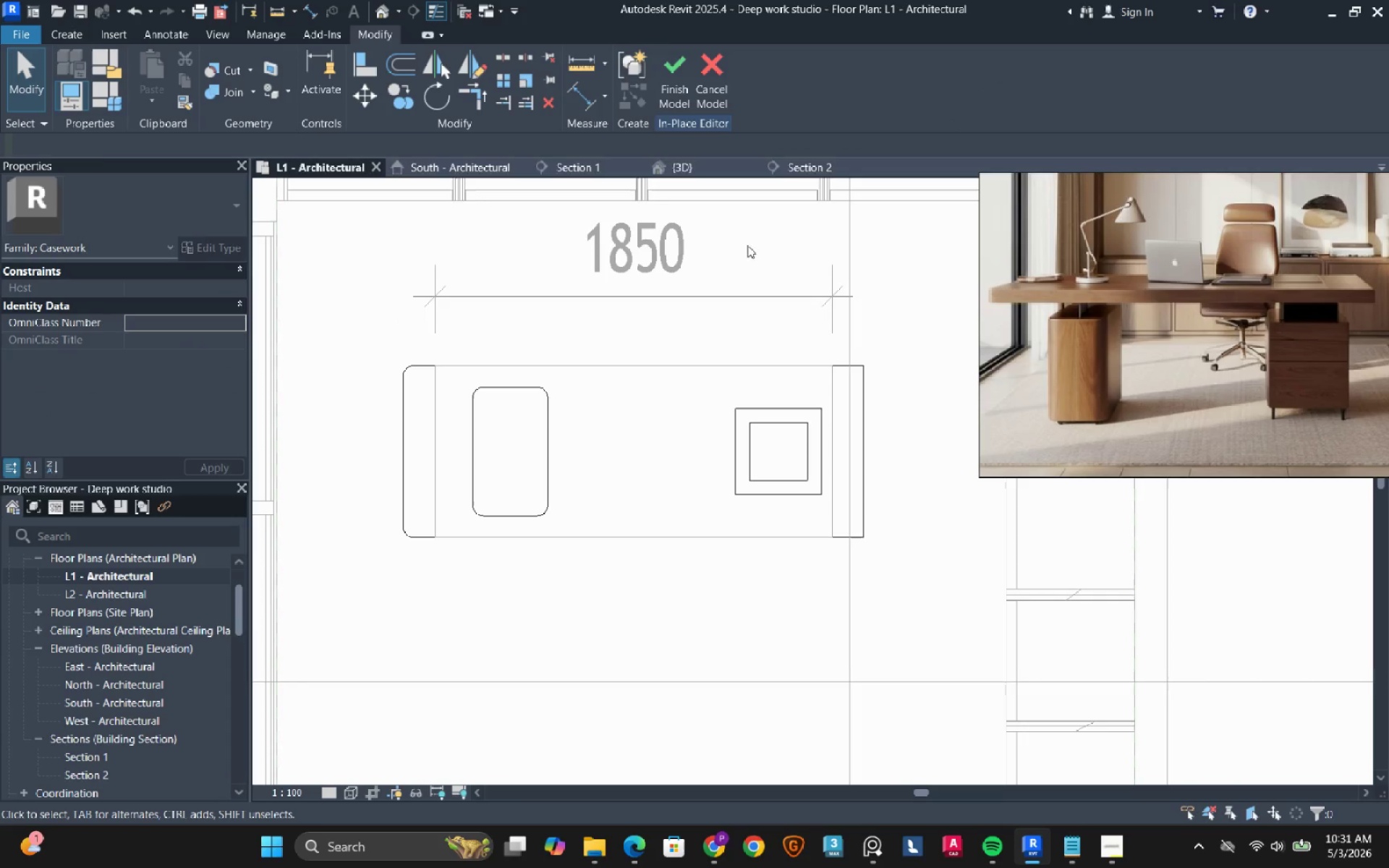 
left_click([577, 166])
 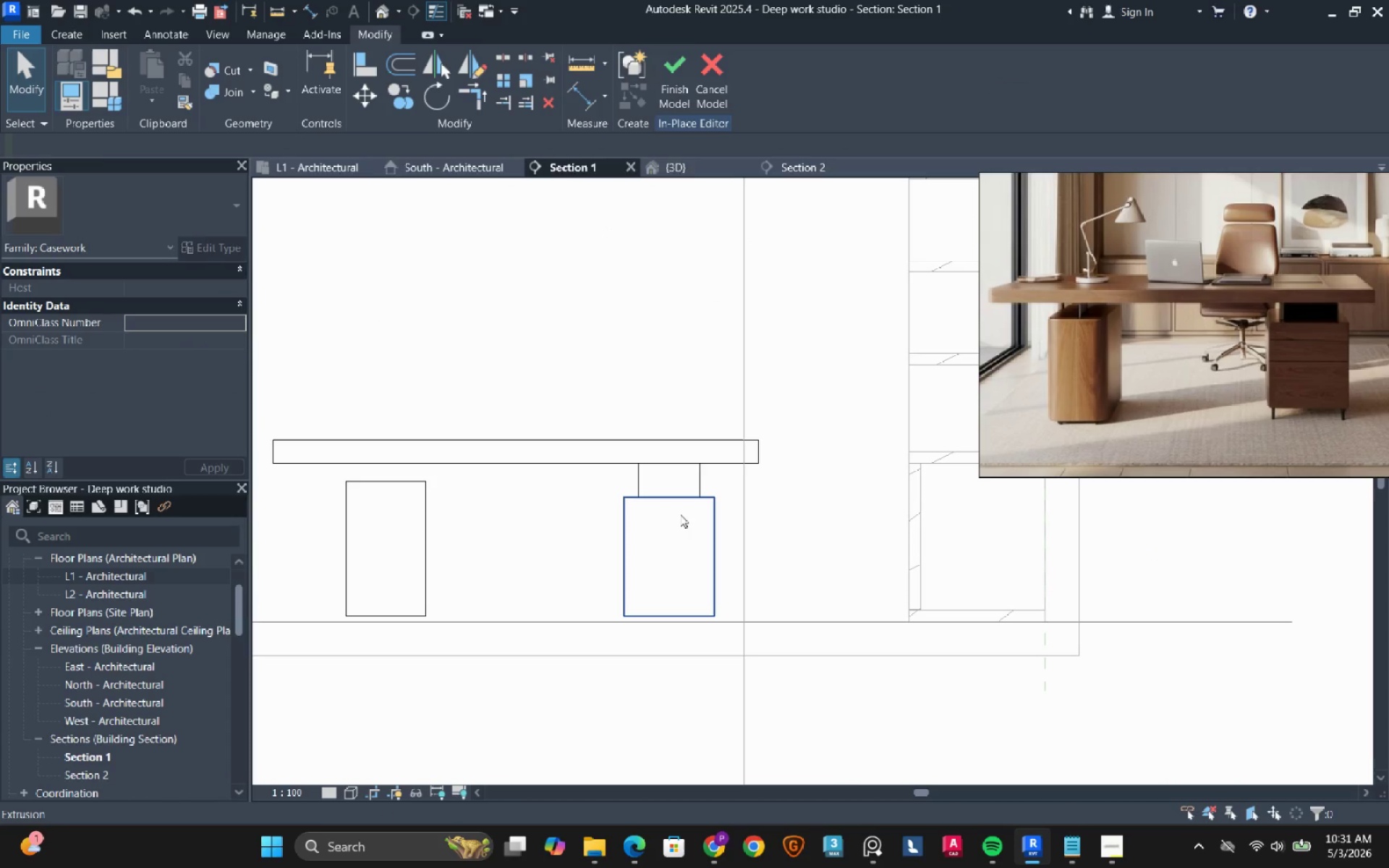 
scroll: coordinate [674, 514], scroll_direction: up, amount: 1.0
 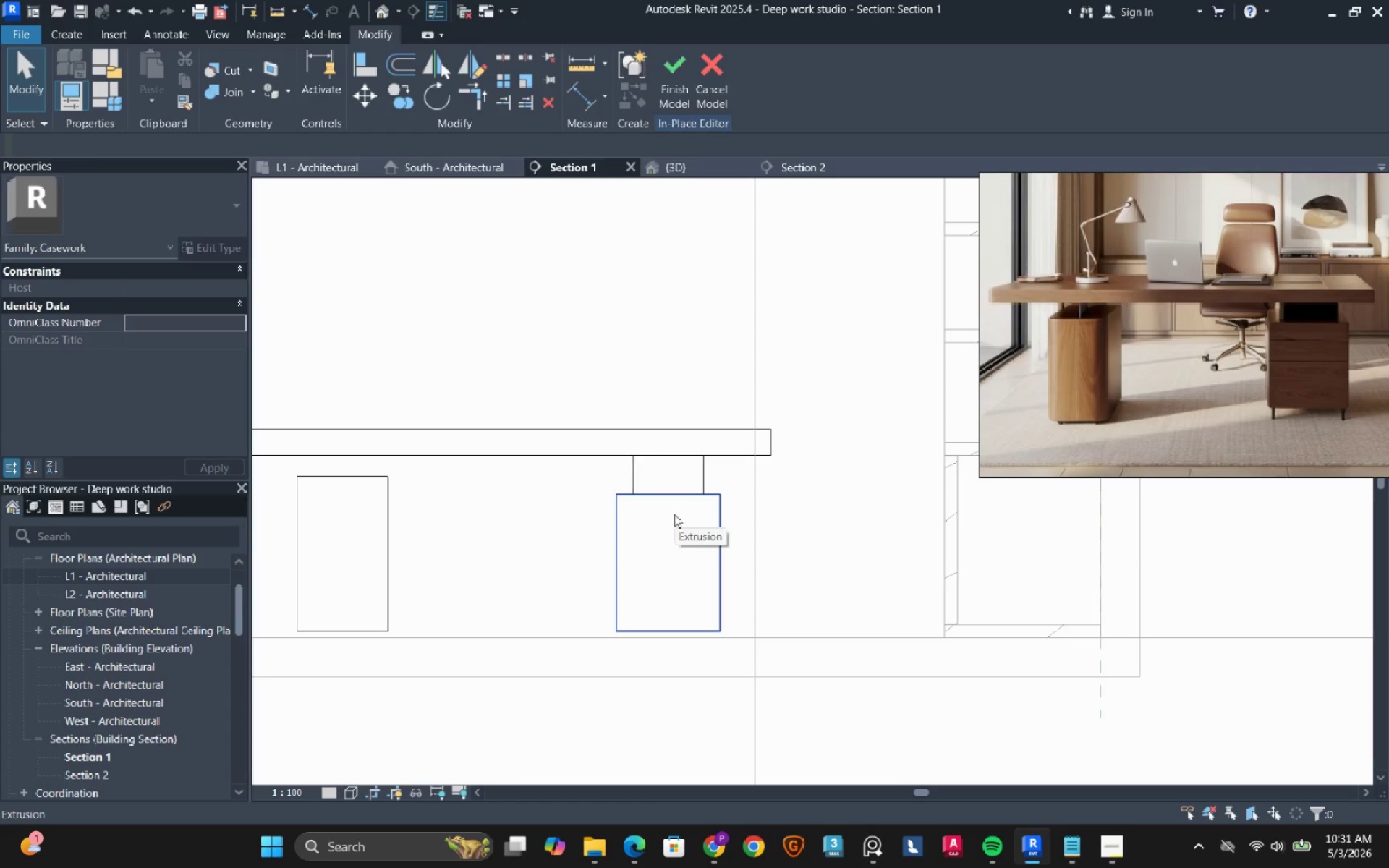 
left_click([674, 514])
 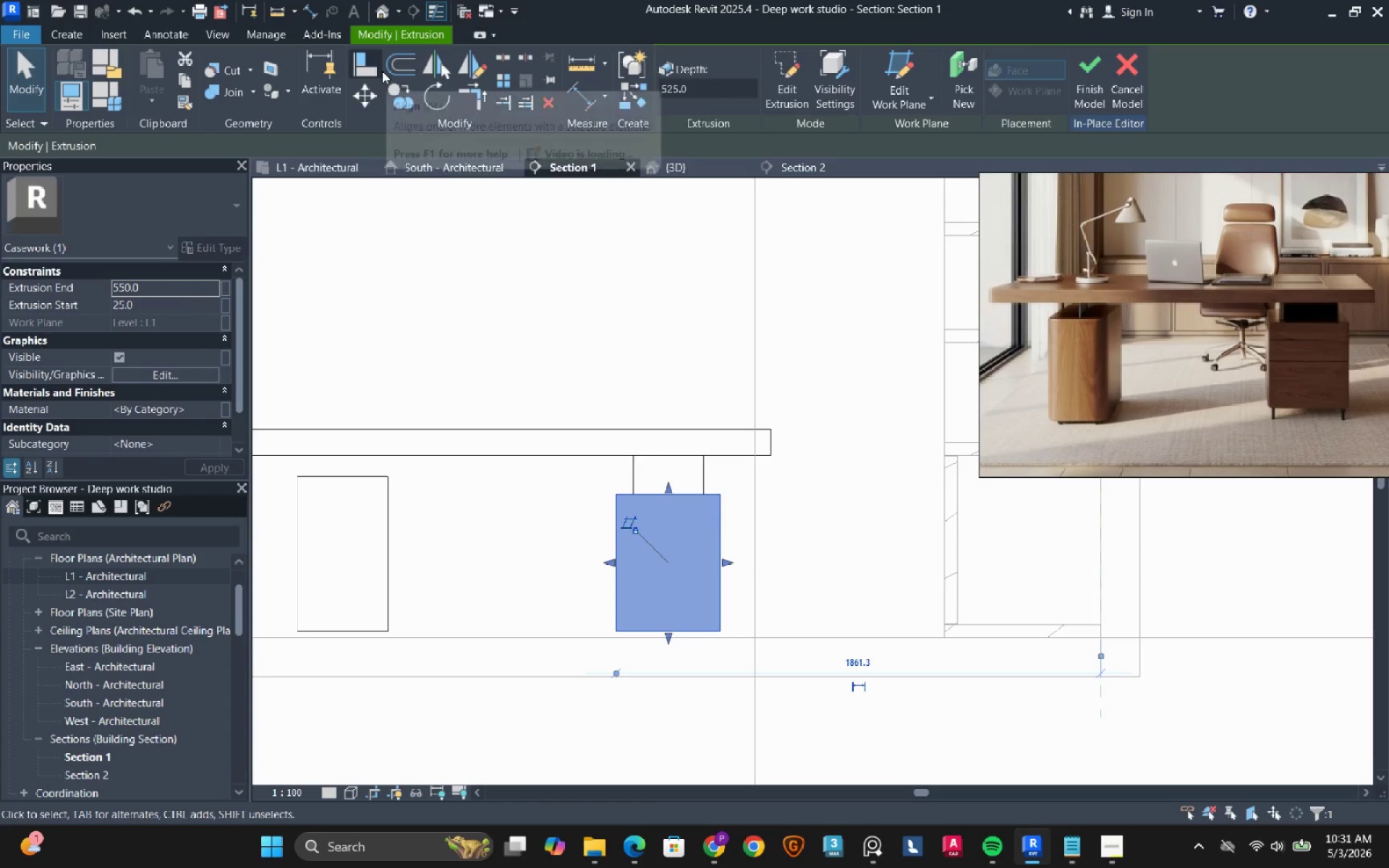 
left_click([368, 71])
 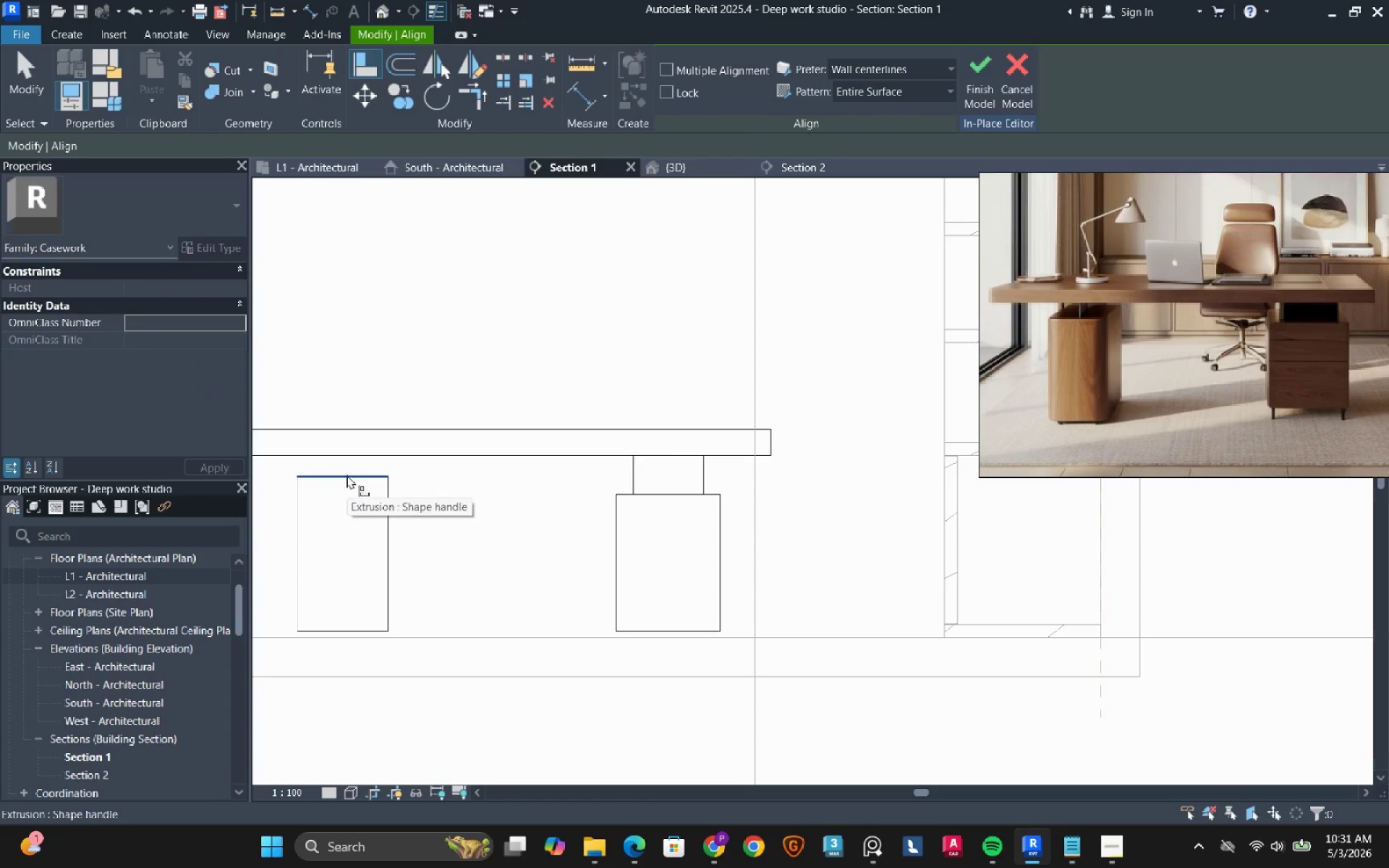 
left_click([347, 475])
 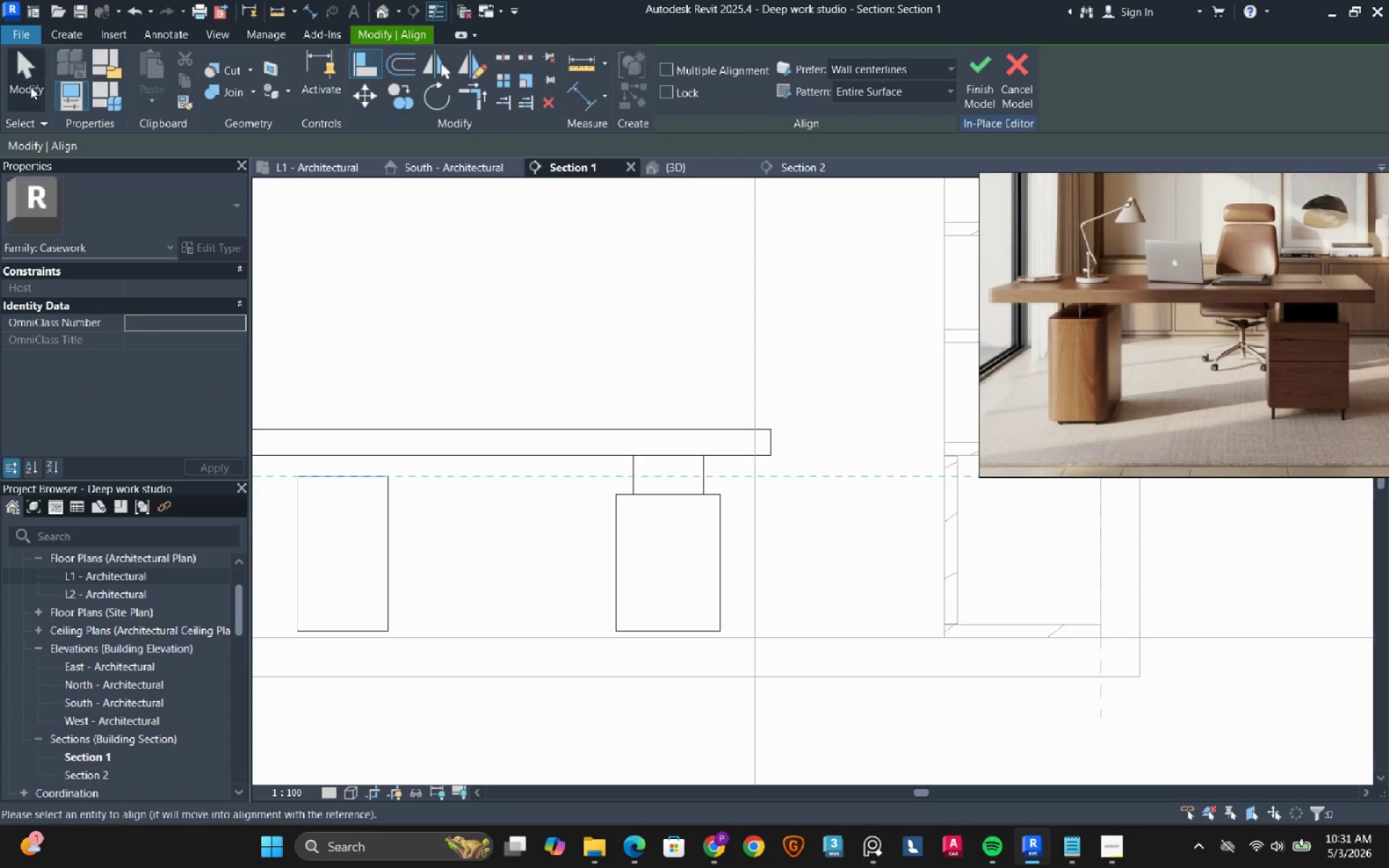 
left_click([661, 526])
 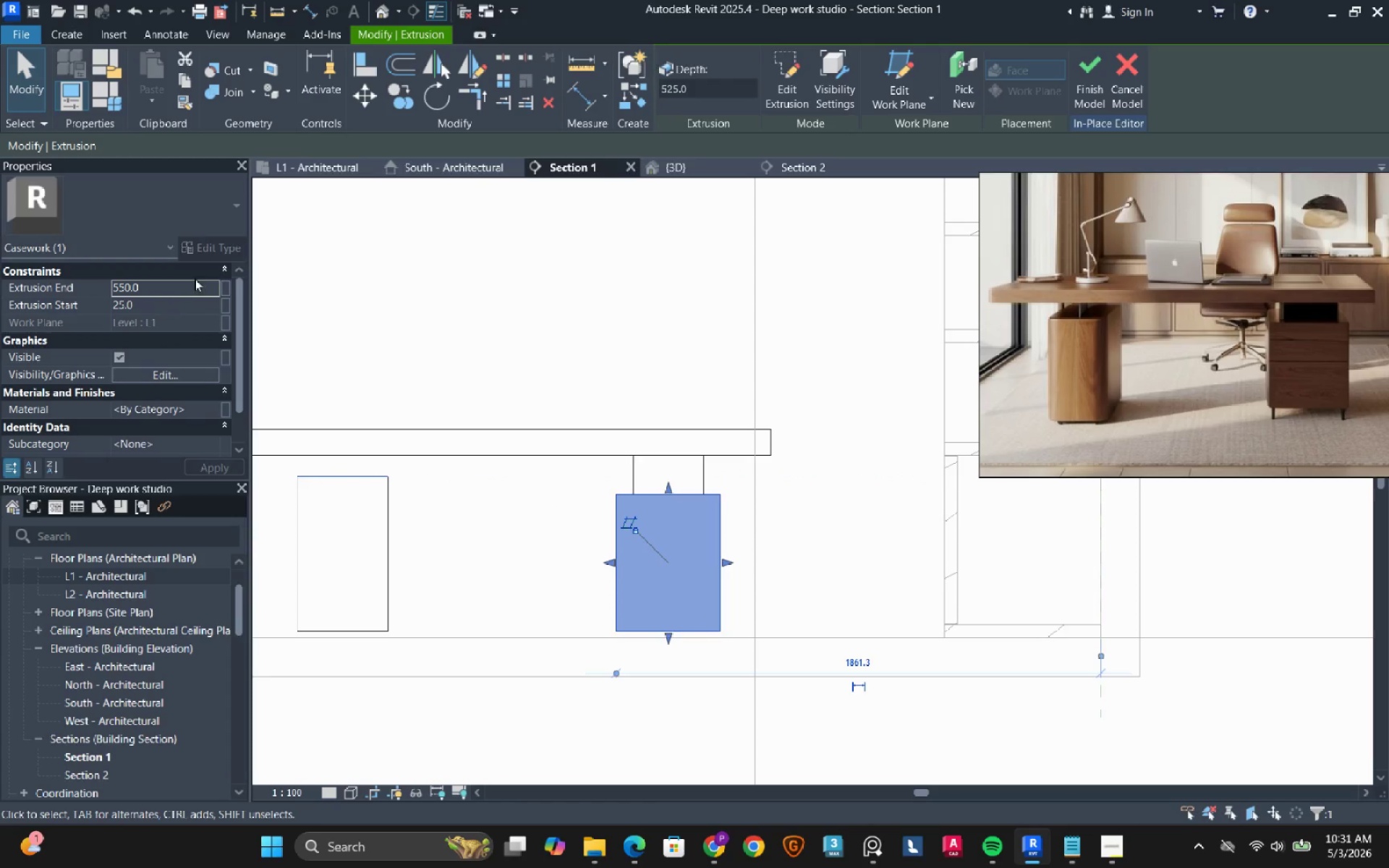 
left_click([174, 286])
 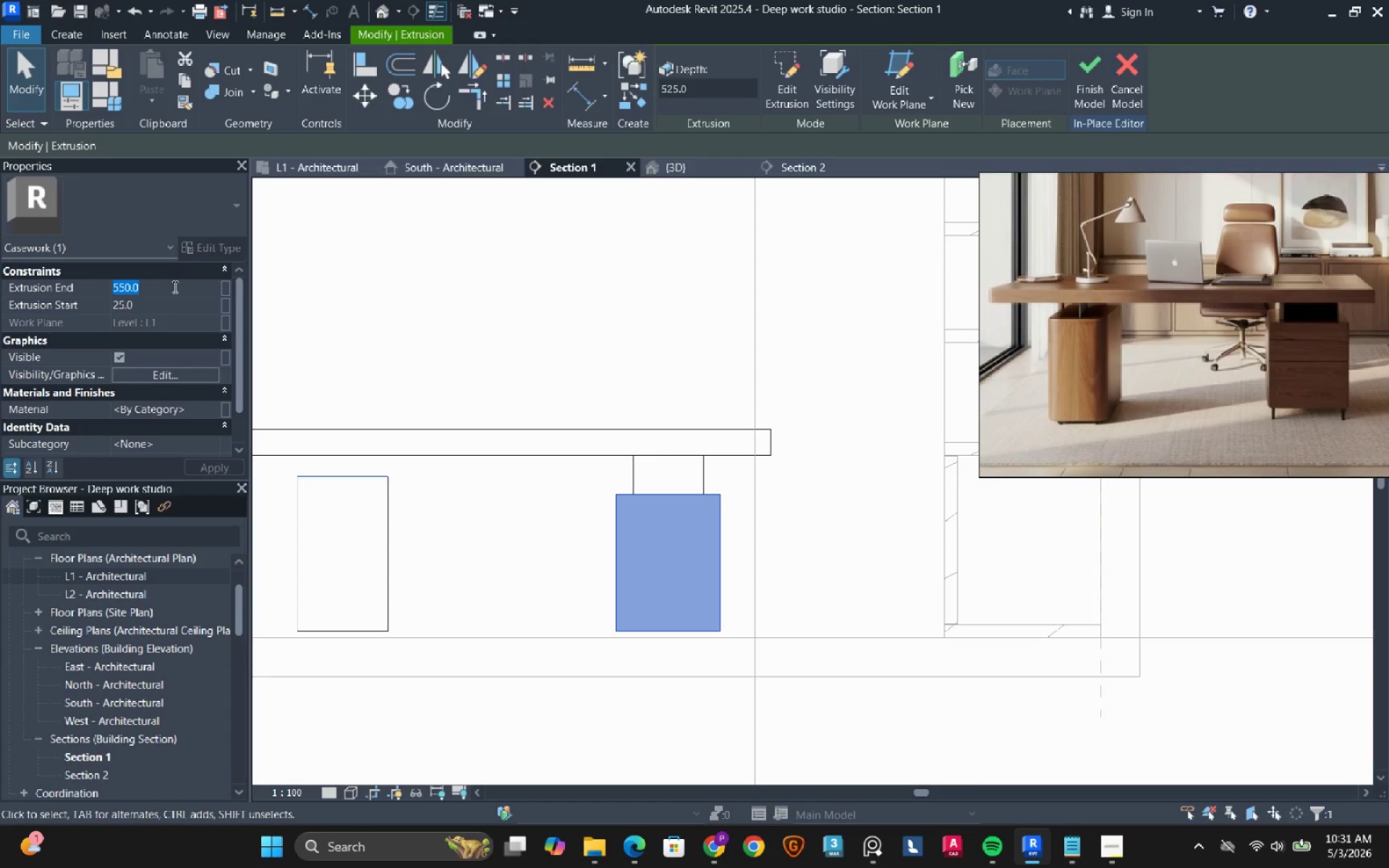 
type(600)
 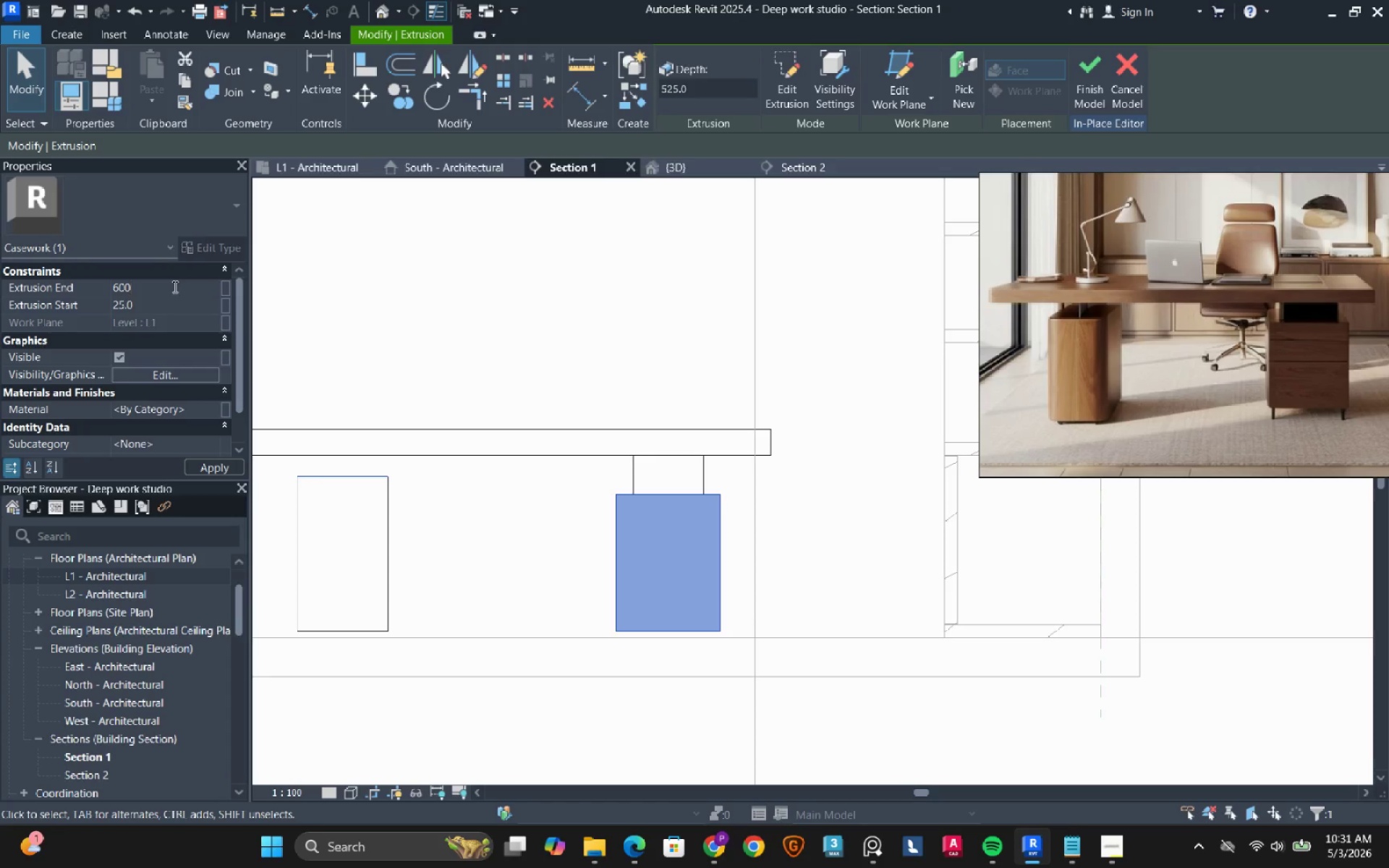 
key(Enter)
 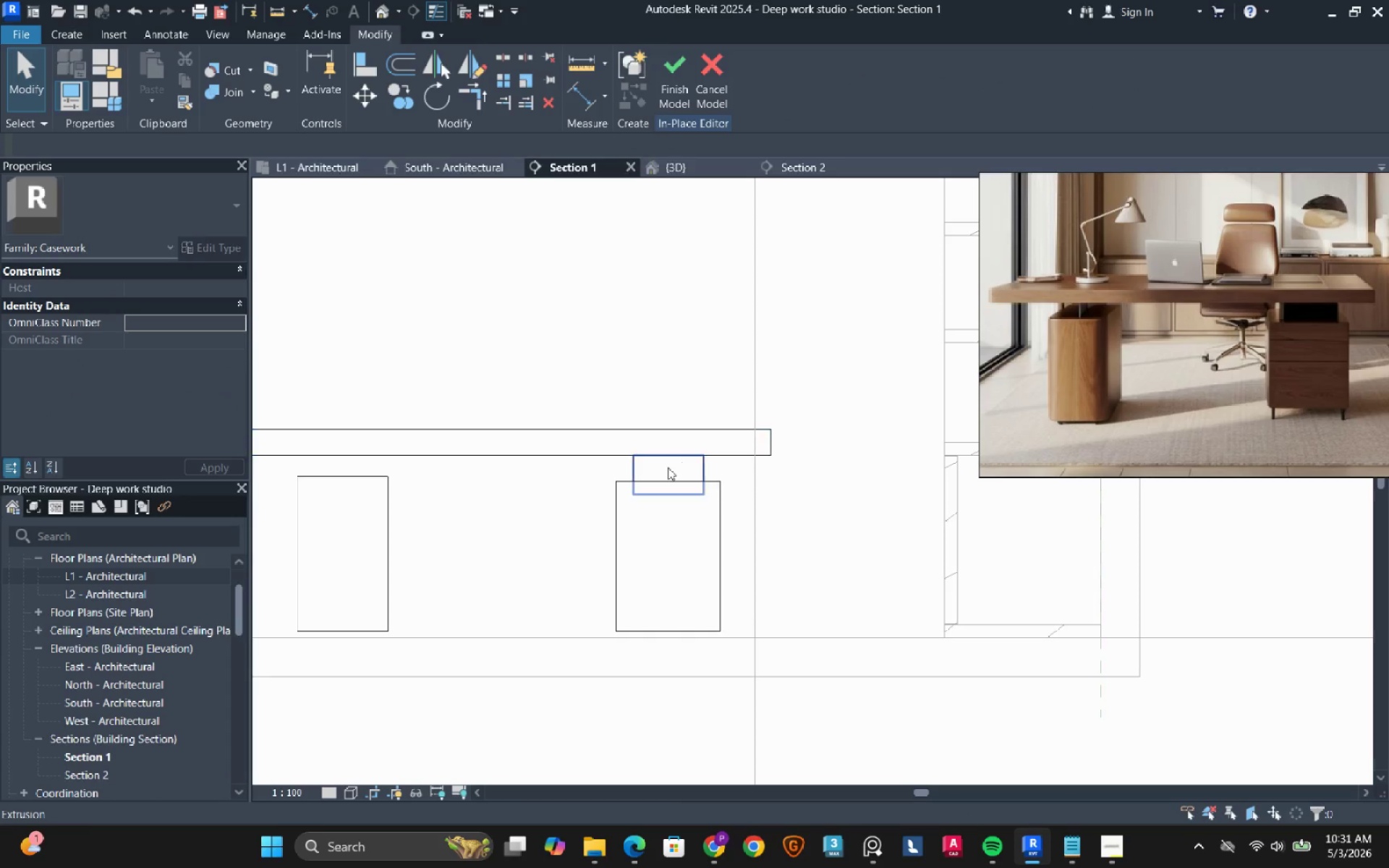 
left_click([668, 467])
 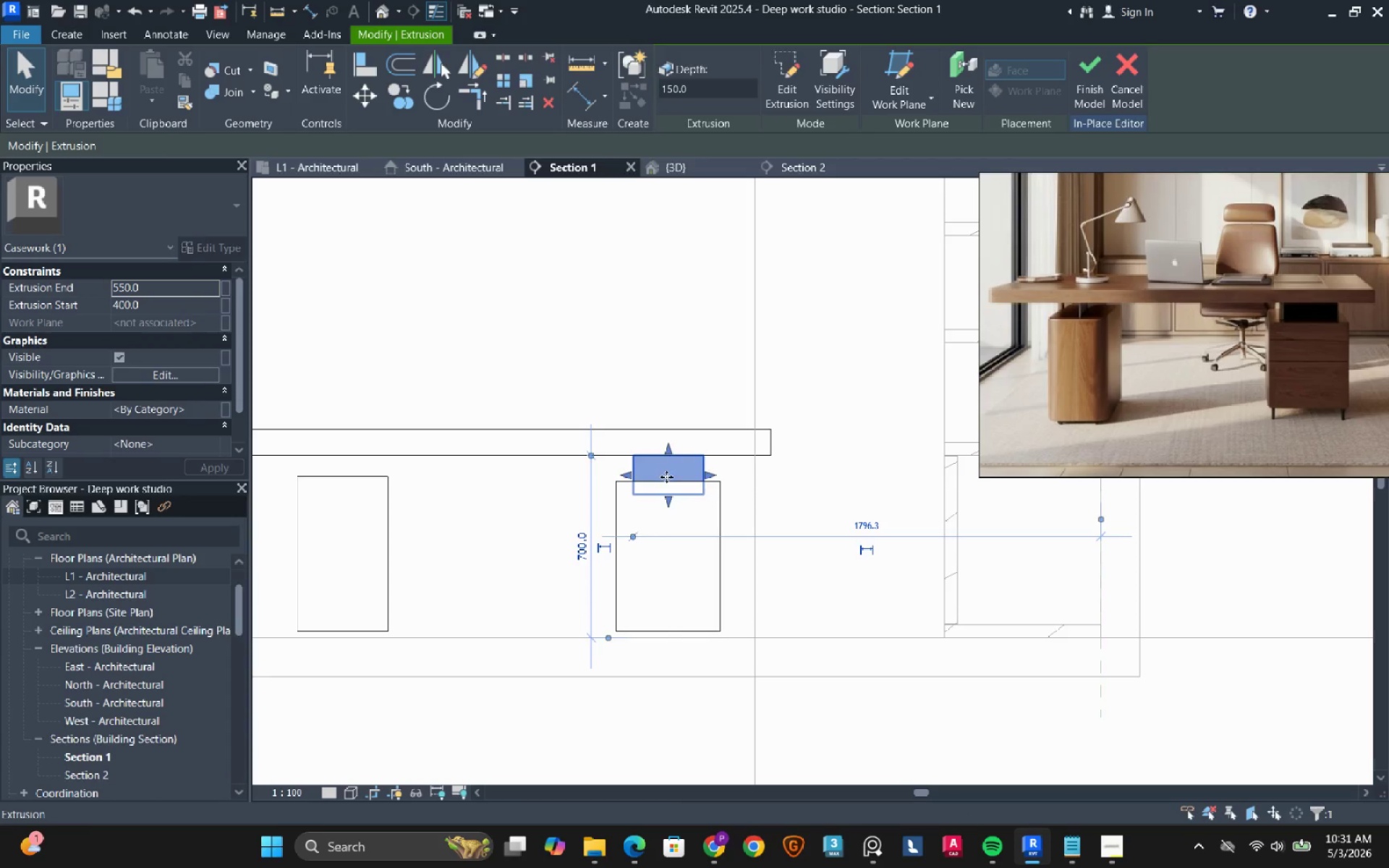 
scroll: coordinate [666, 477], scroll_direction: up, amount: 2.0
 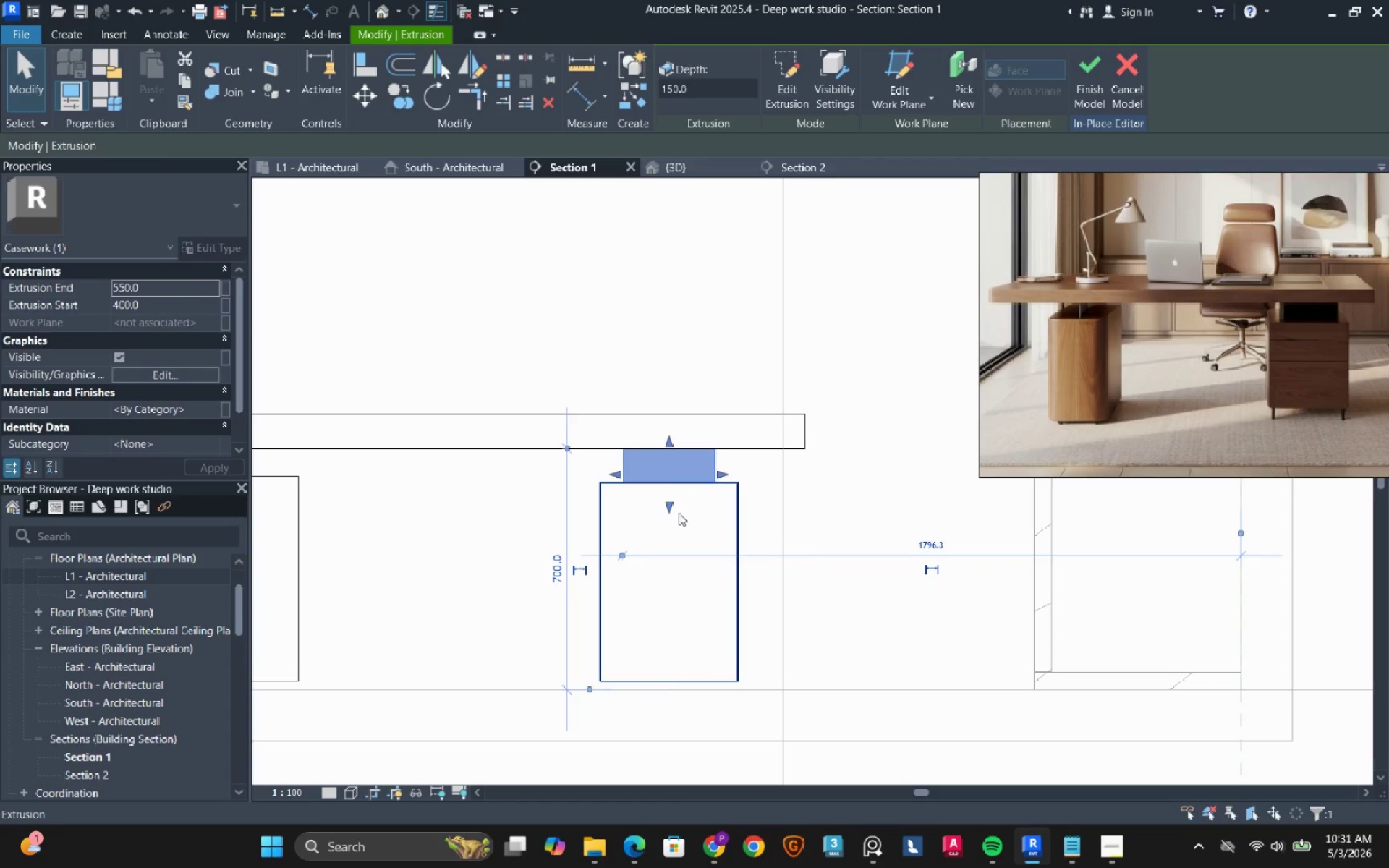 
left_click([679, 513])
 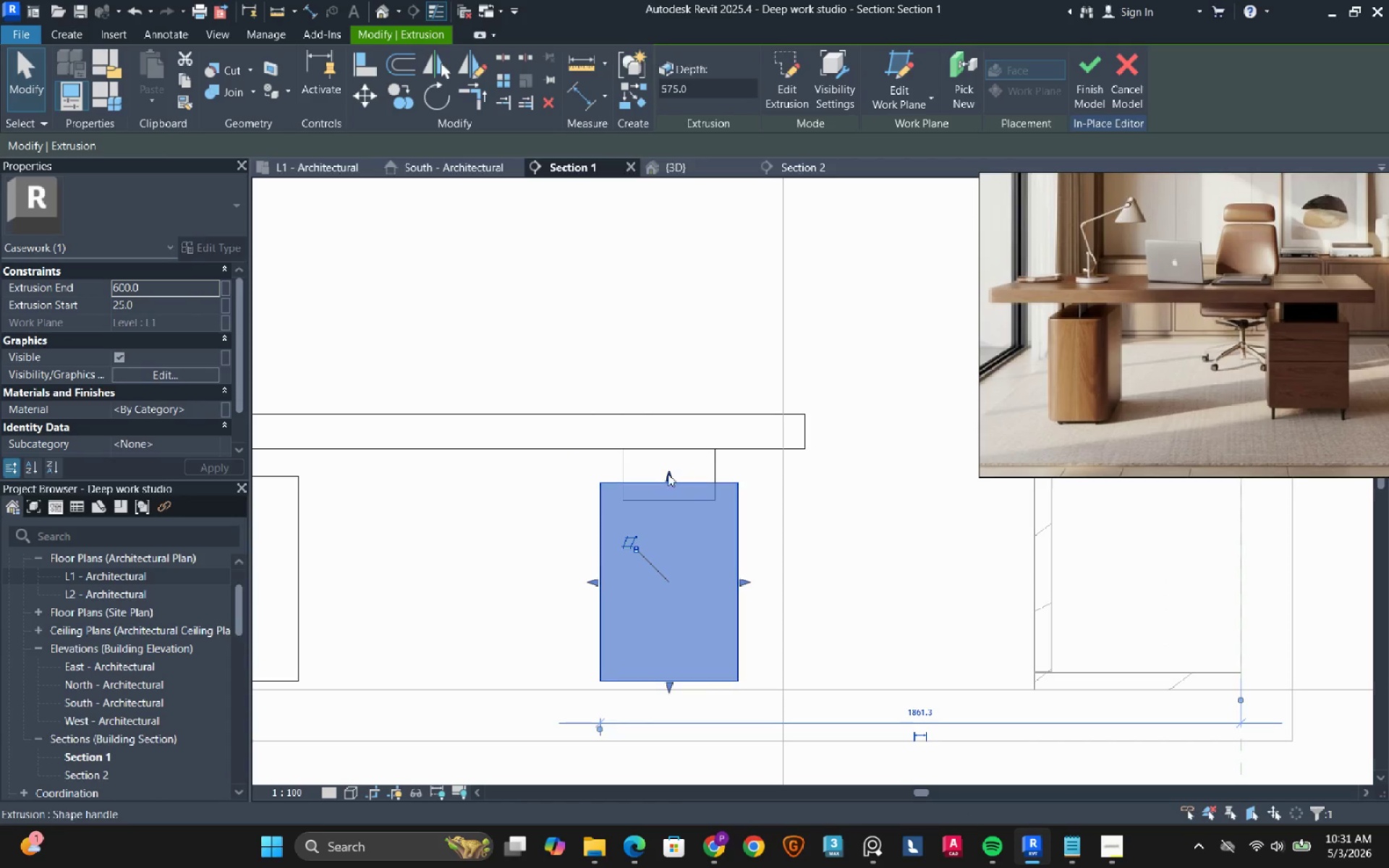 
left_click([668, 473])
 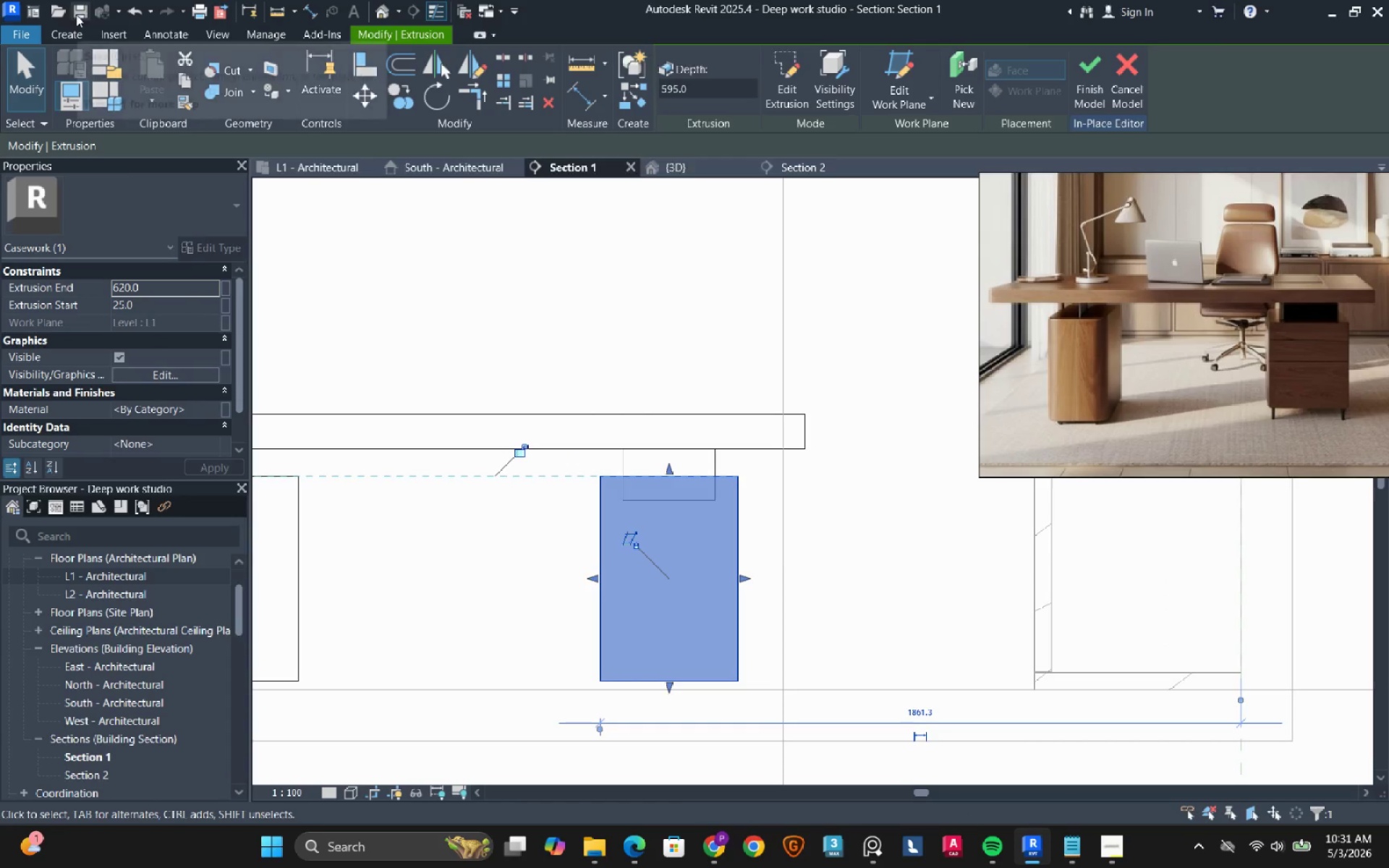 
left_click([128, 12])
 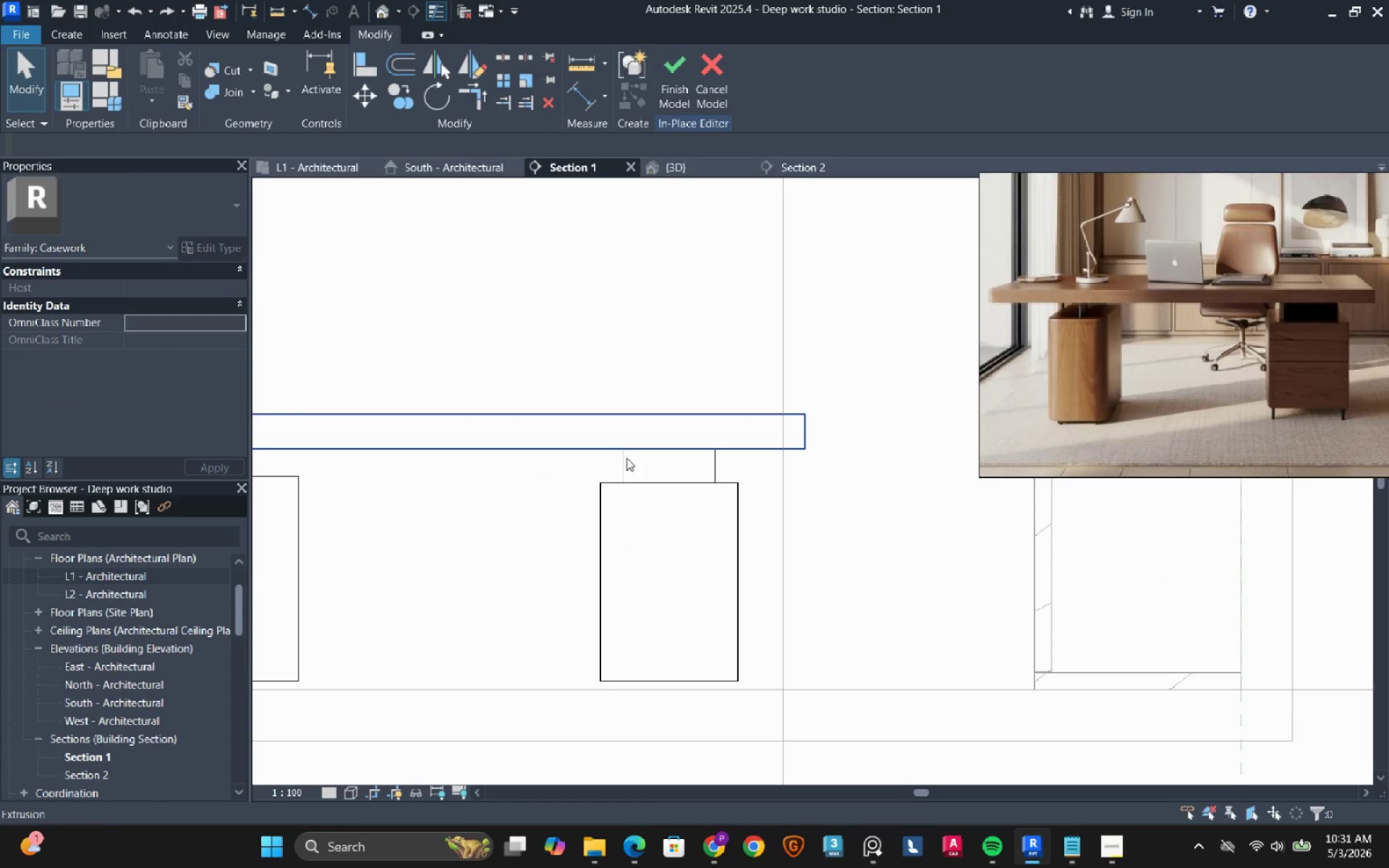 
left_click([629, 459])
 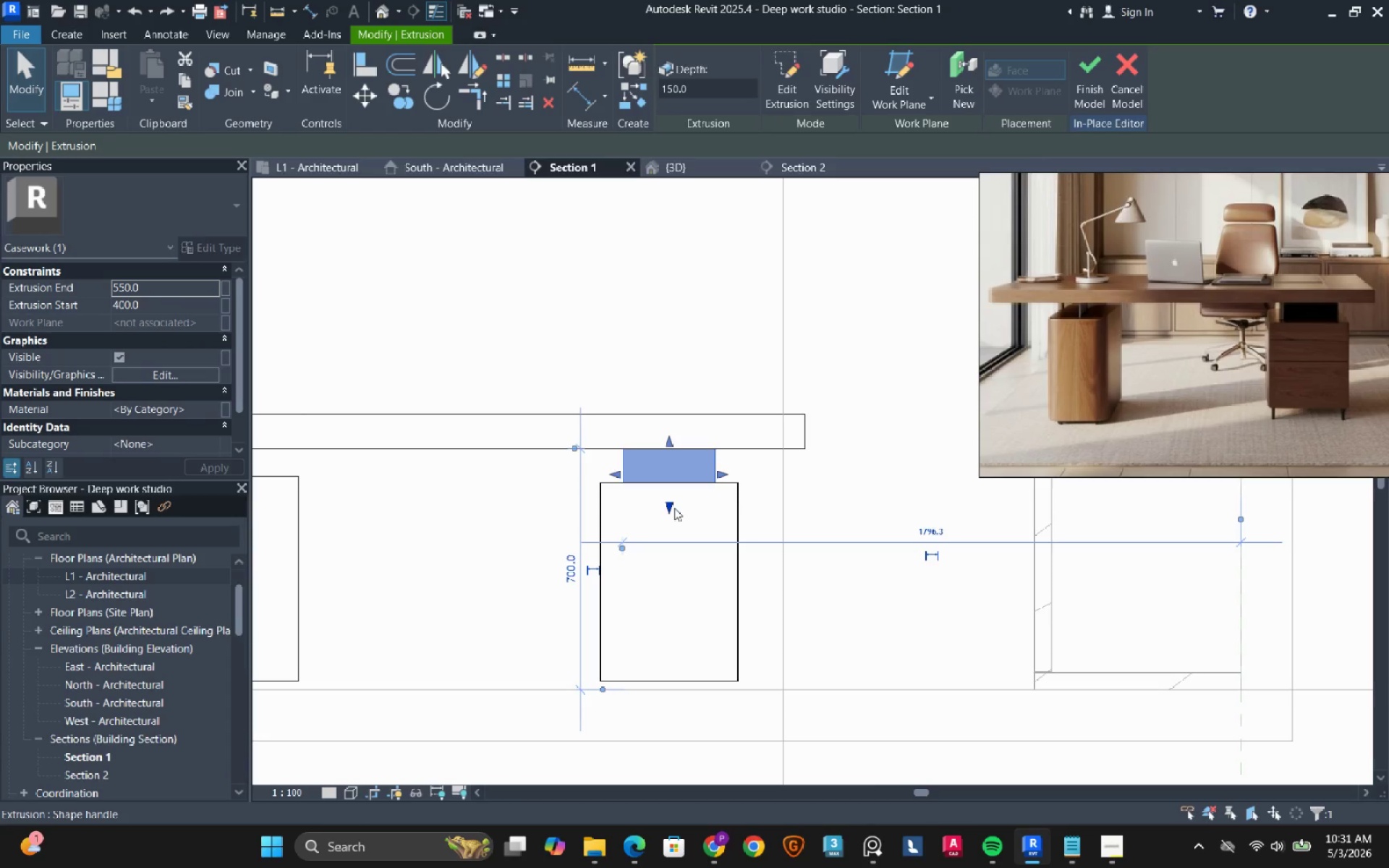 
left_click_drag(start_coordinate=[671, 509], to_coordinate=[668, 485])
 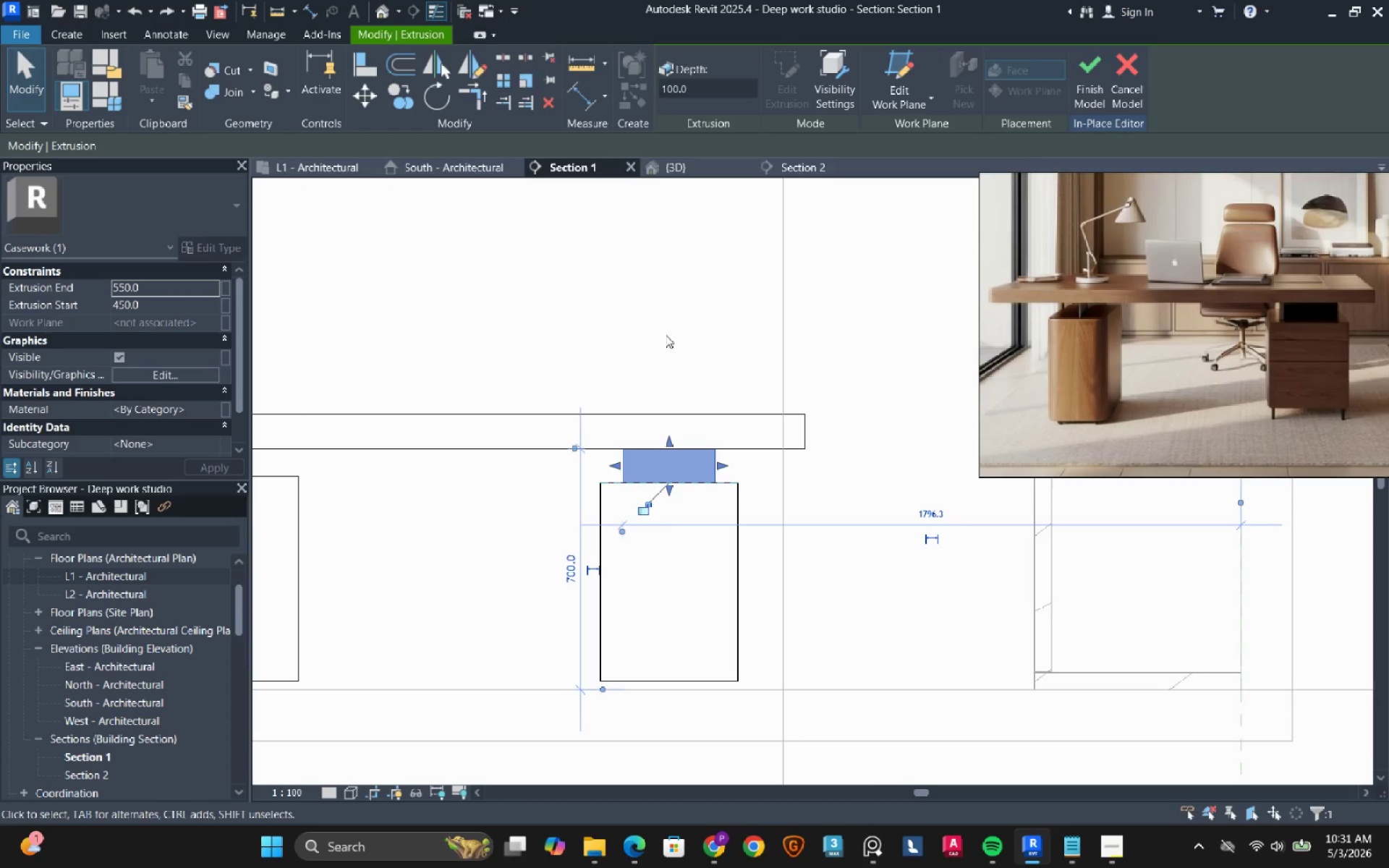 
left_click([666, 335])
 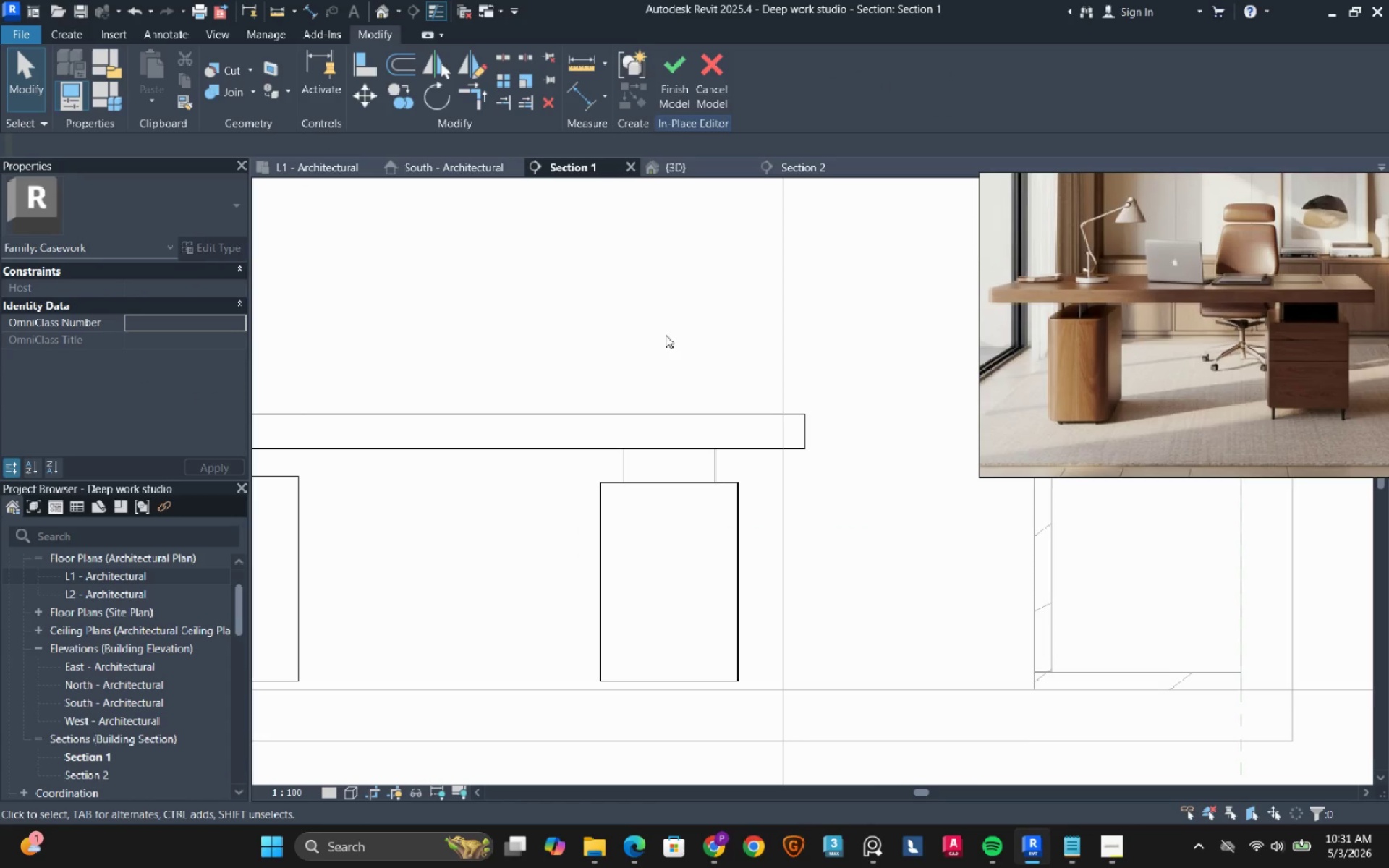 
wait(10.24)
 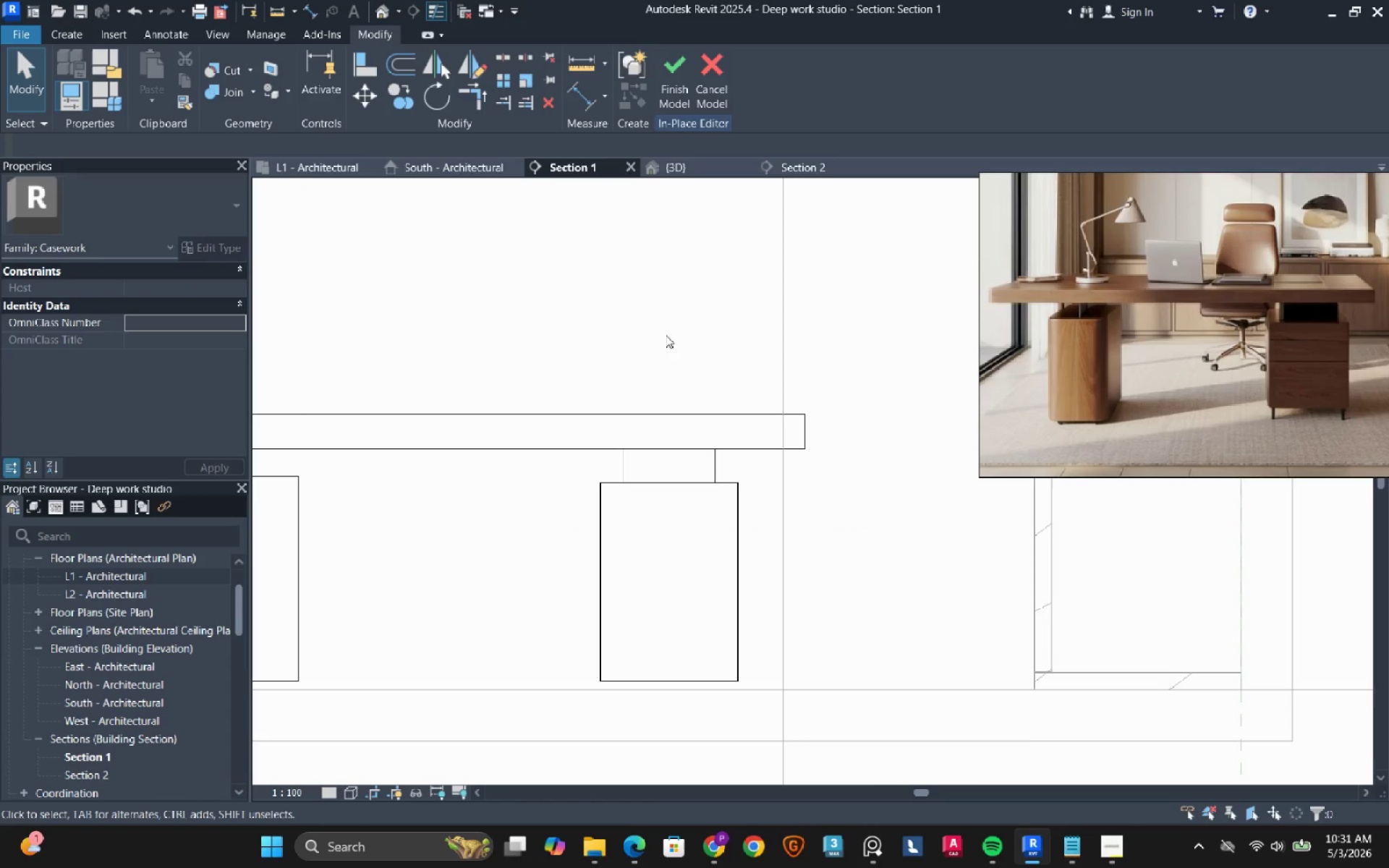 
mouse_move([655, 431])
 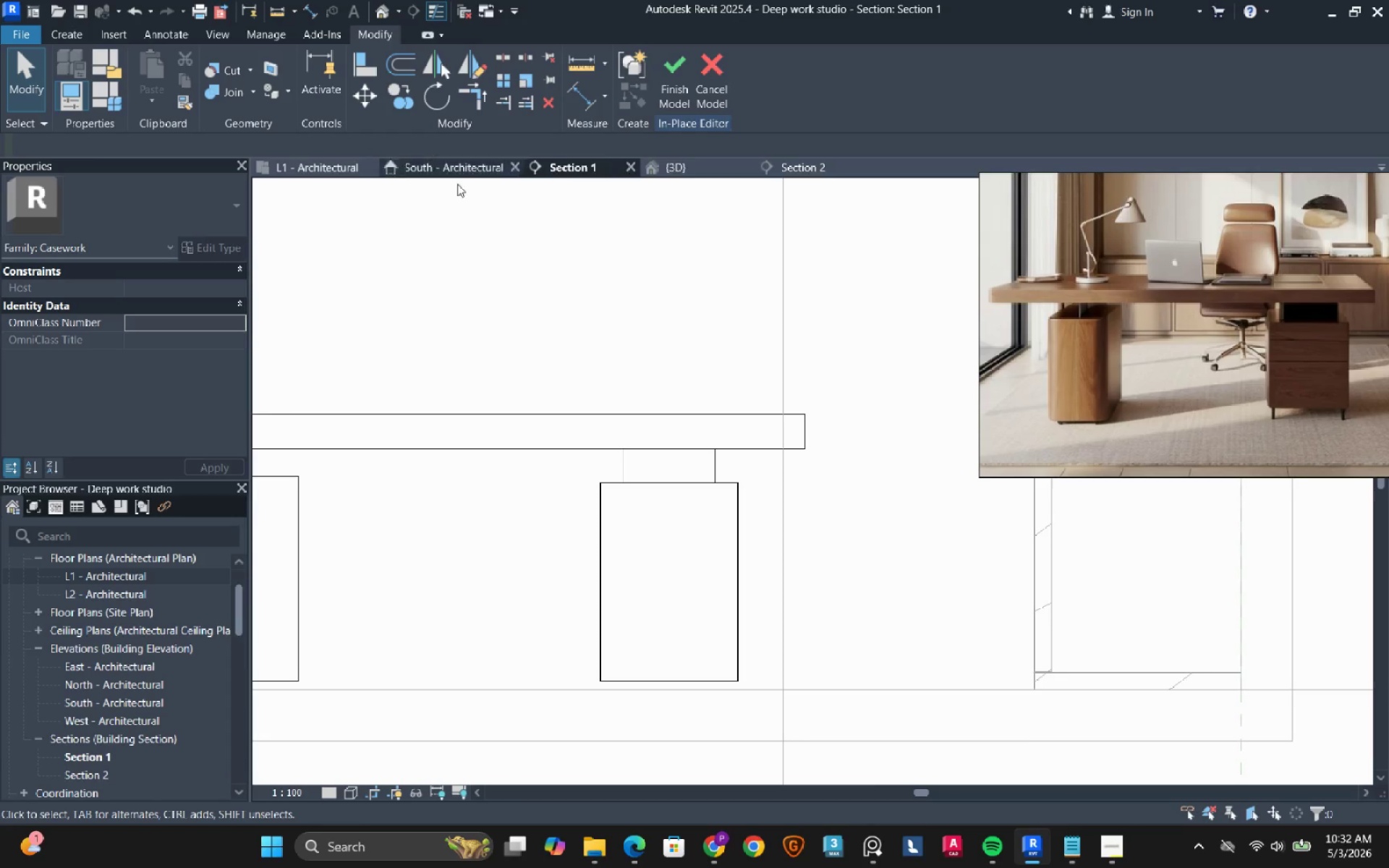 
scroll: coordinate [569, 354], scroll_direction: down, amount: 3.0
 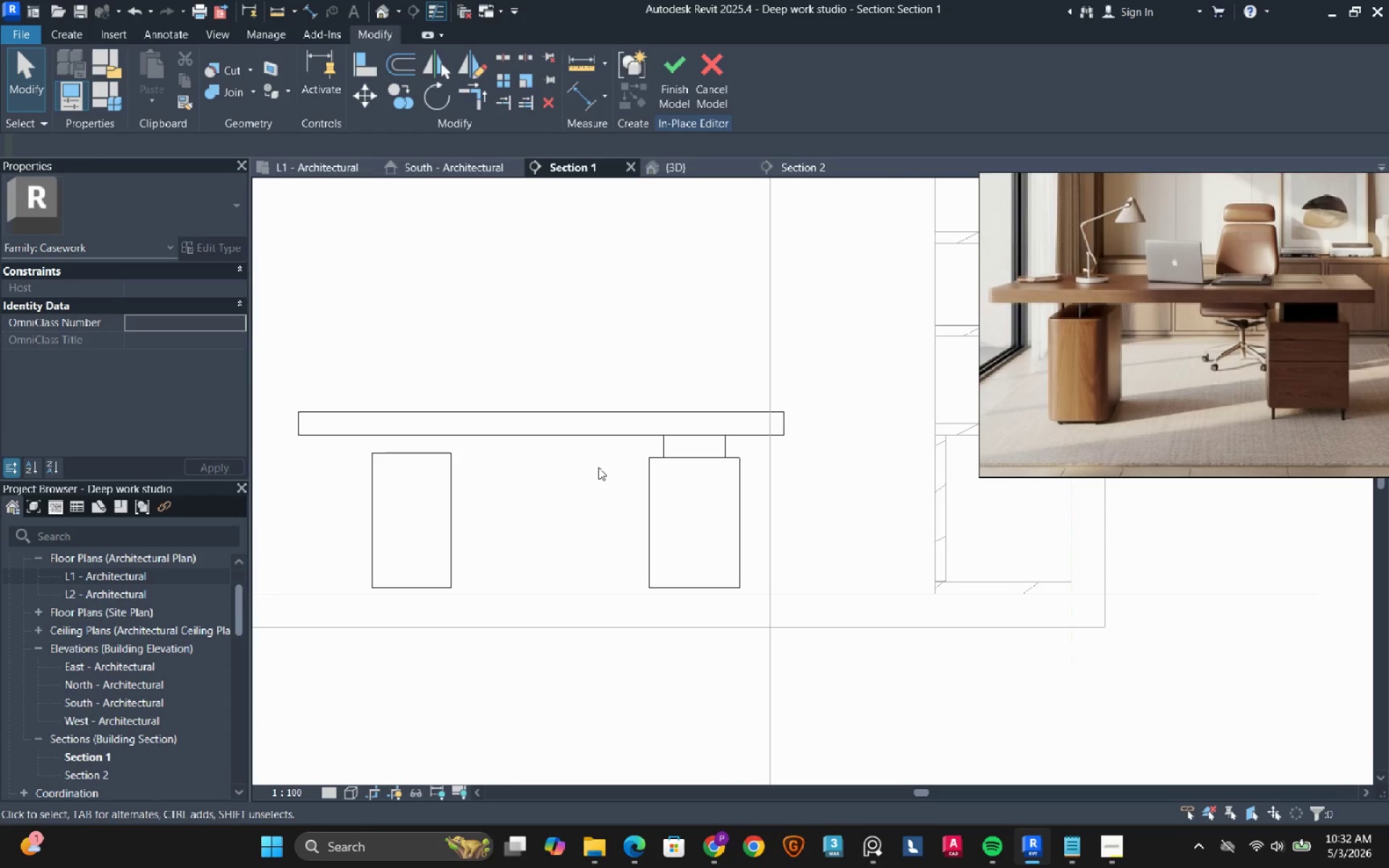 
wait(7.43)
 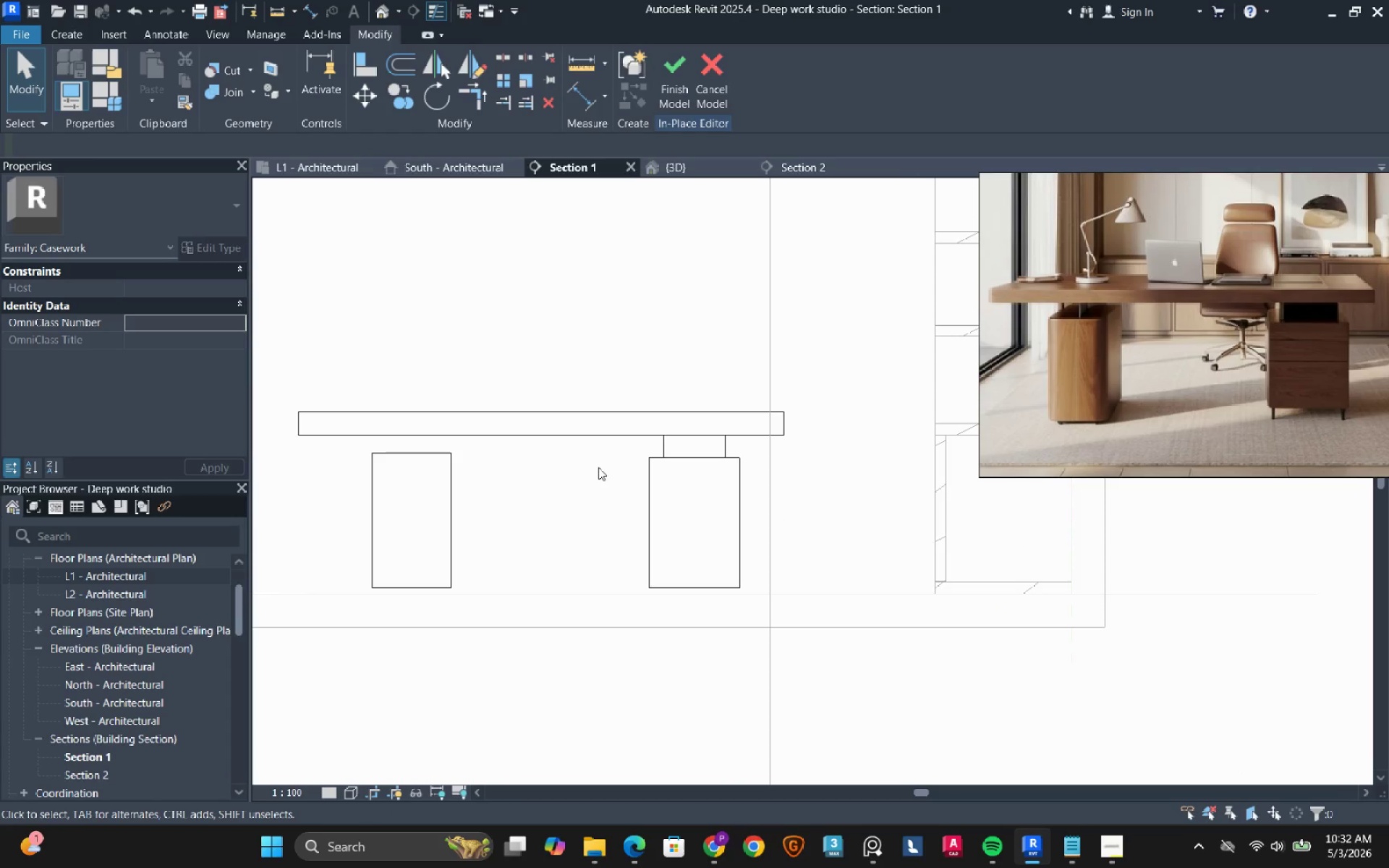 
left_click([663, 83])
 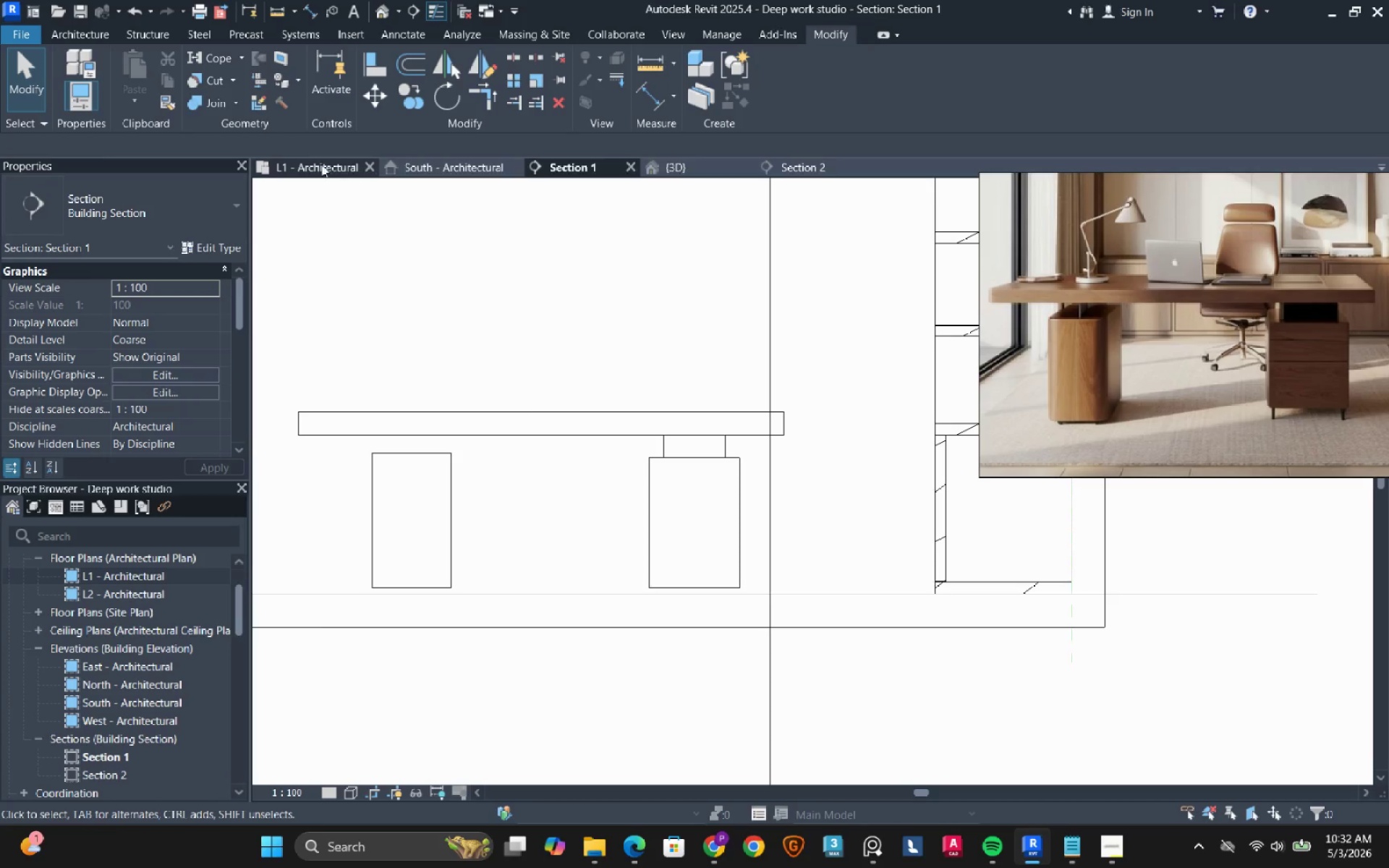 
left_click([321, 164])
 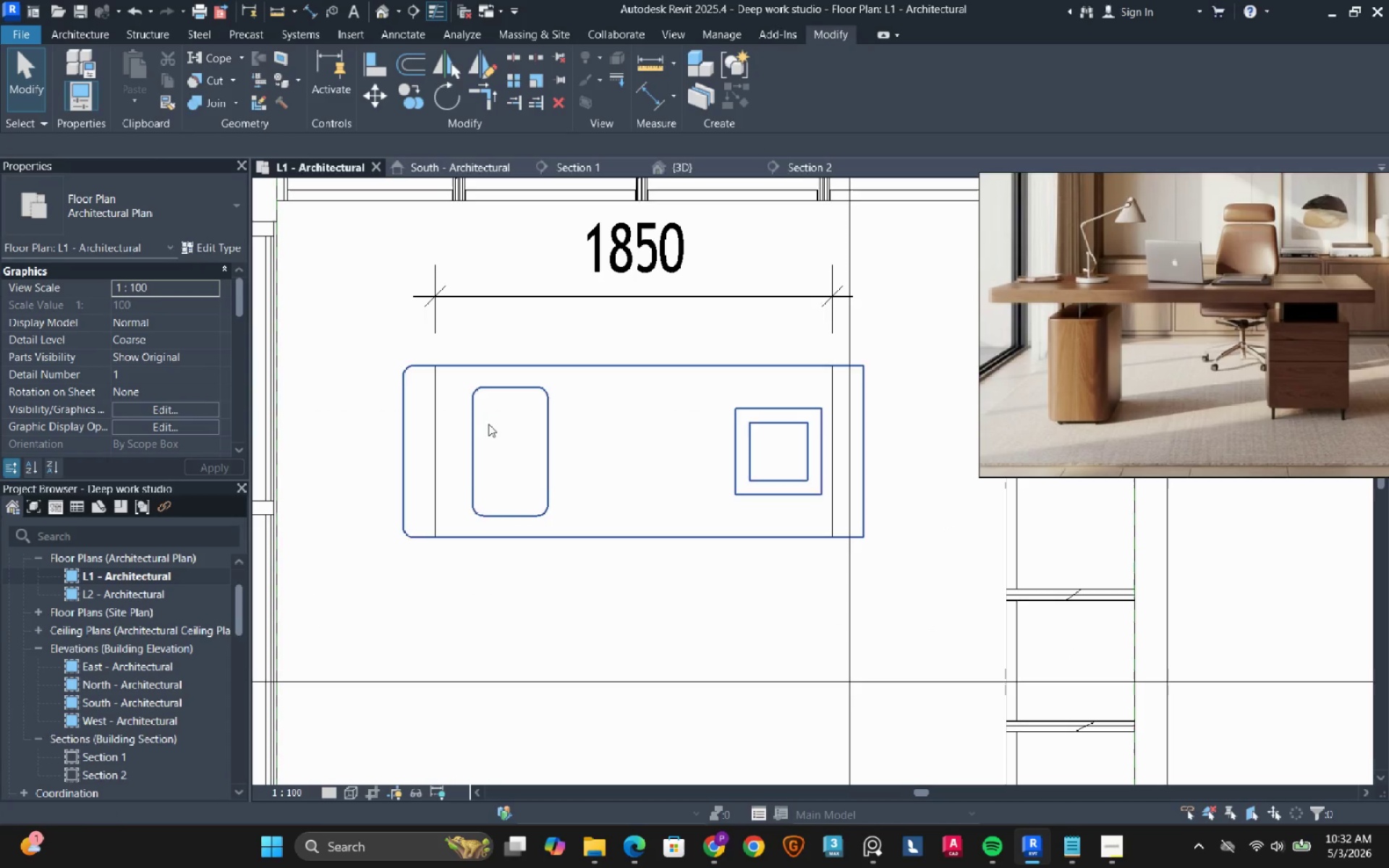 
scroll: coordinate [489, 424], scroll_direction: up, amount: 4.0
 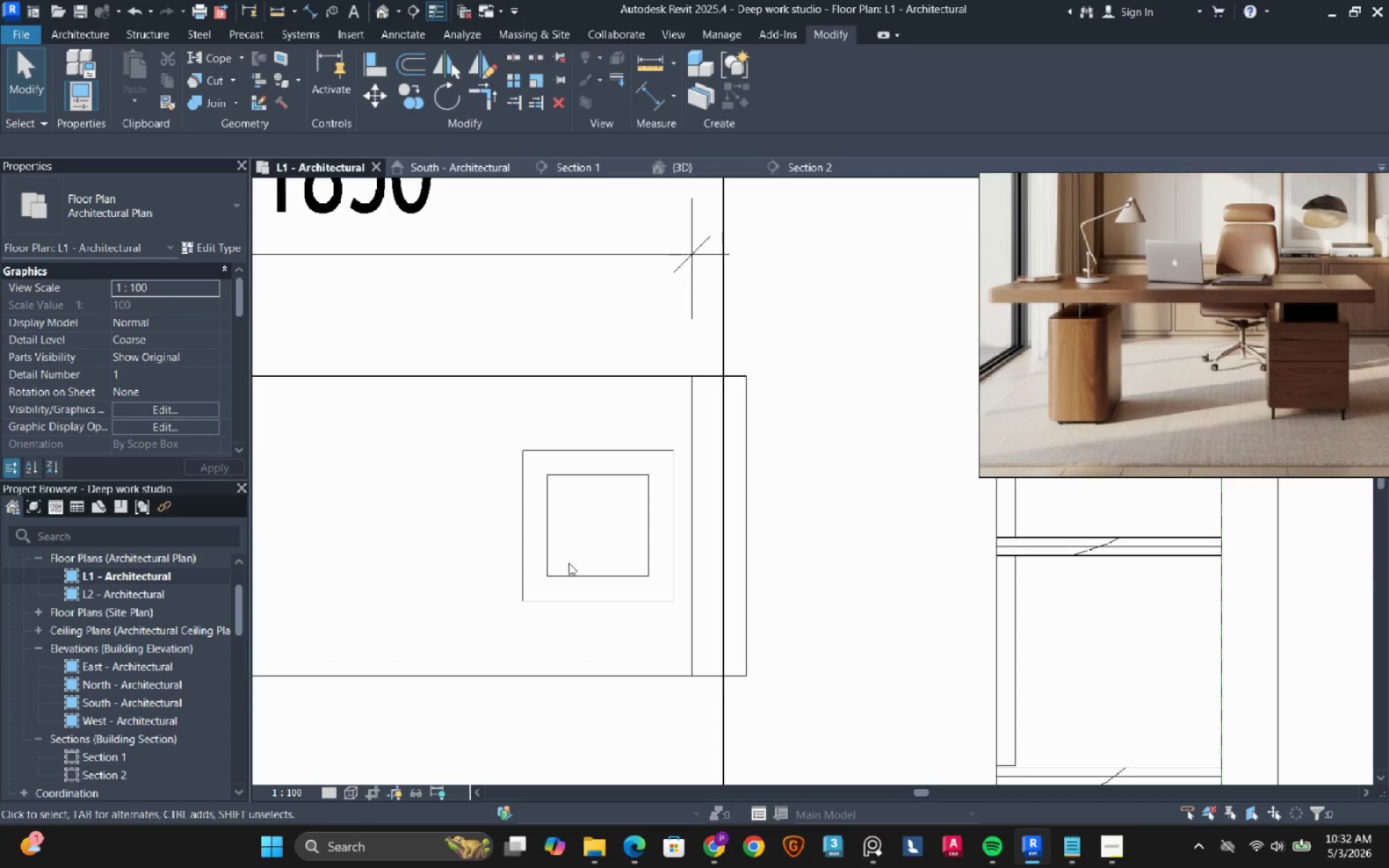 
left_click([91, 35])
 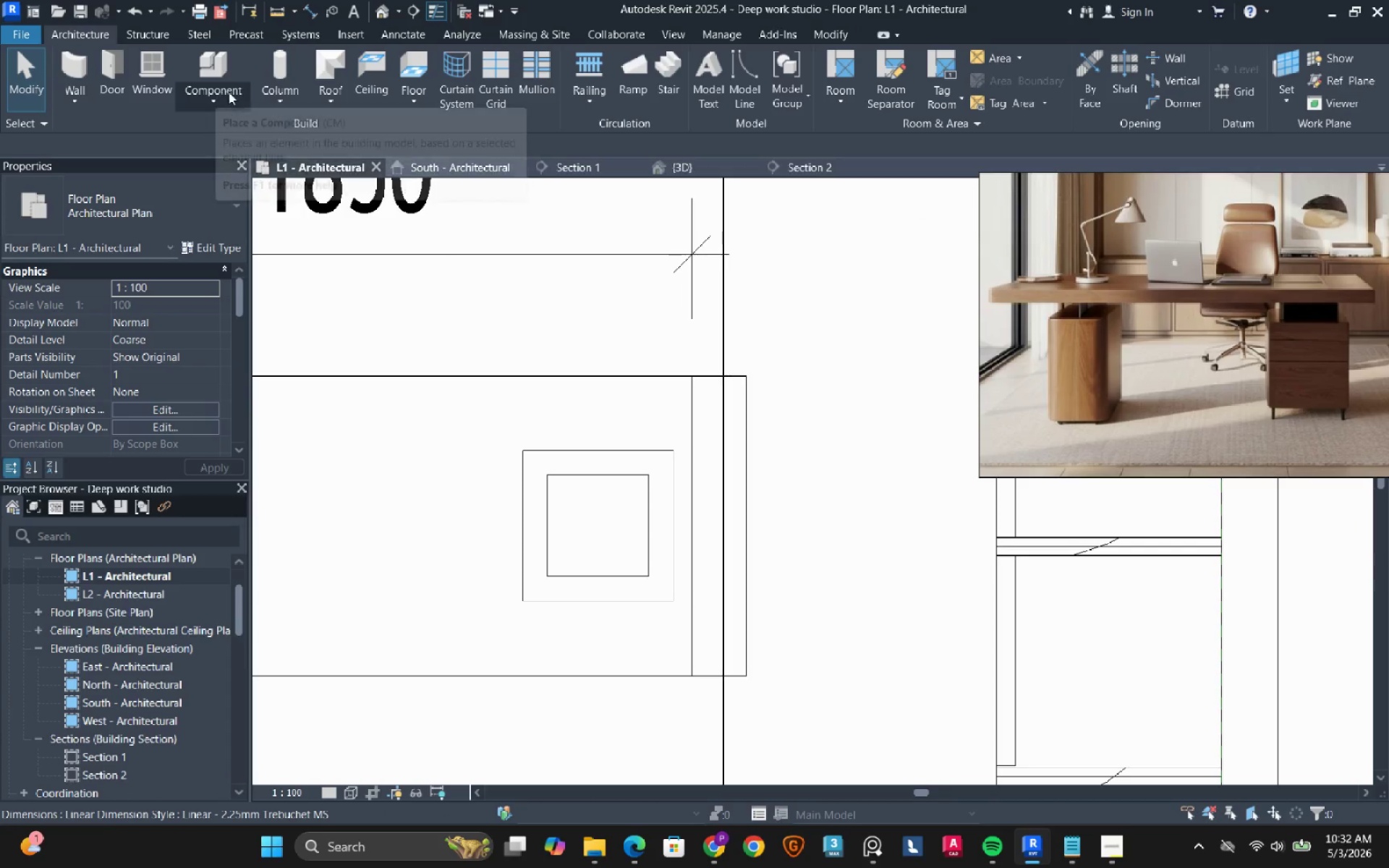 
left_click([229, 94])
 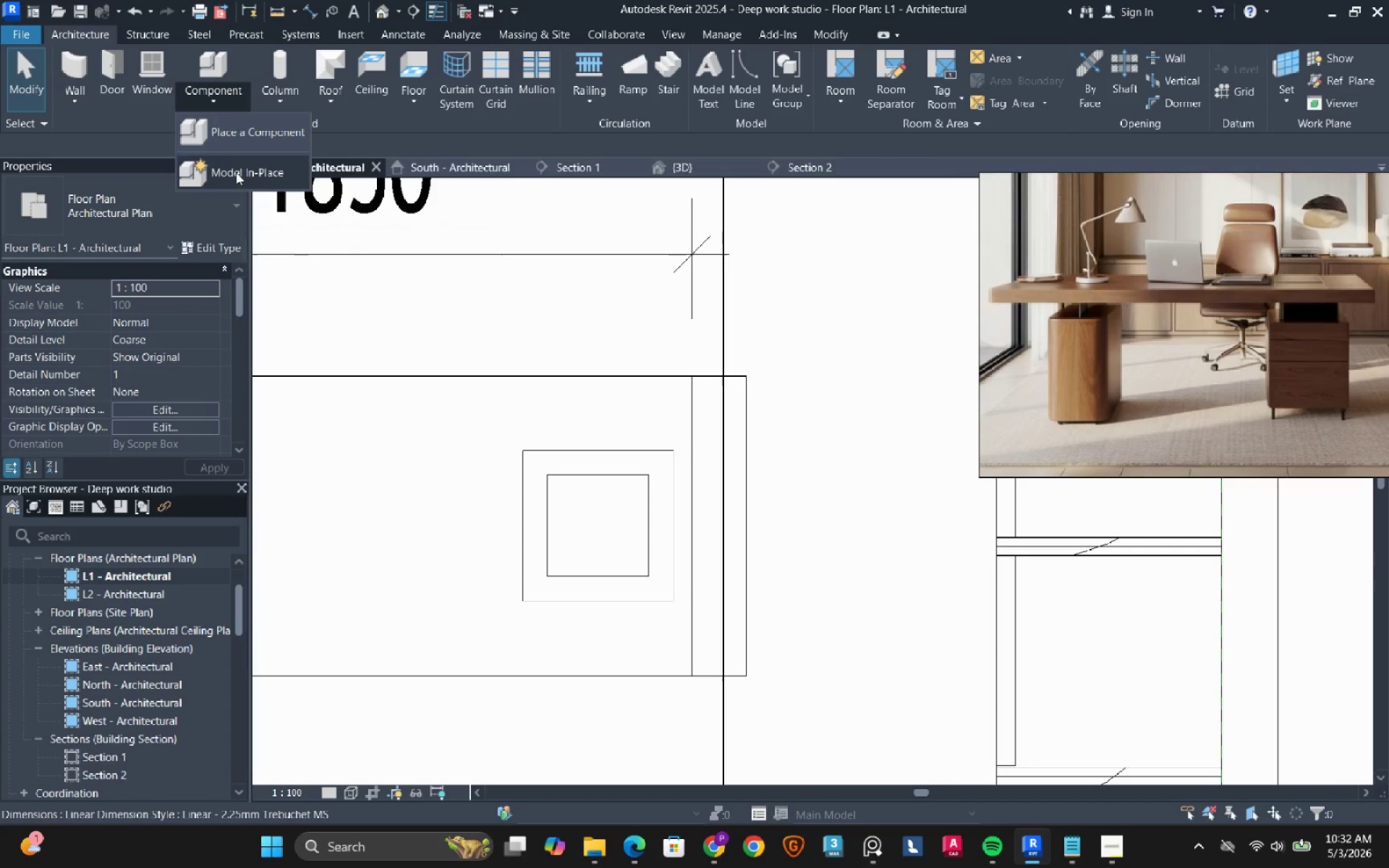 
left_click([236, 173])
 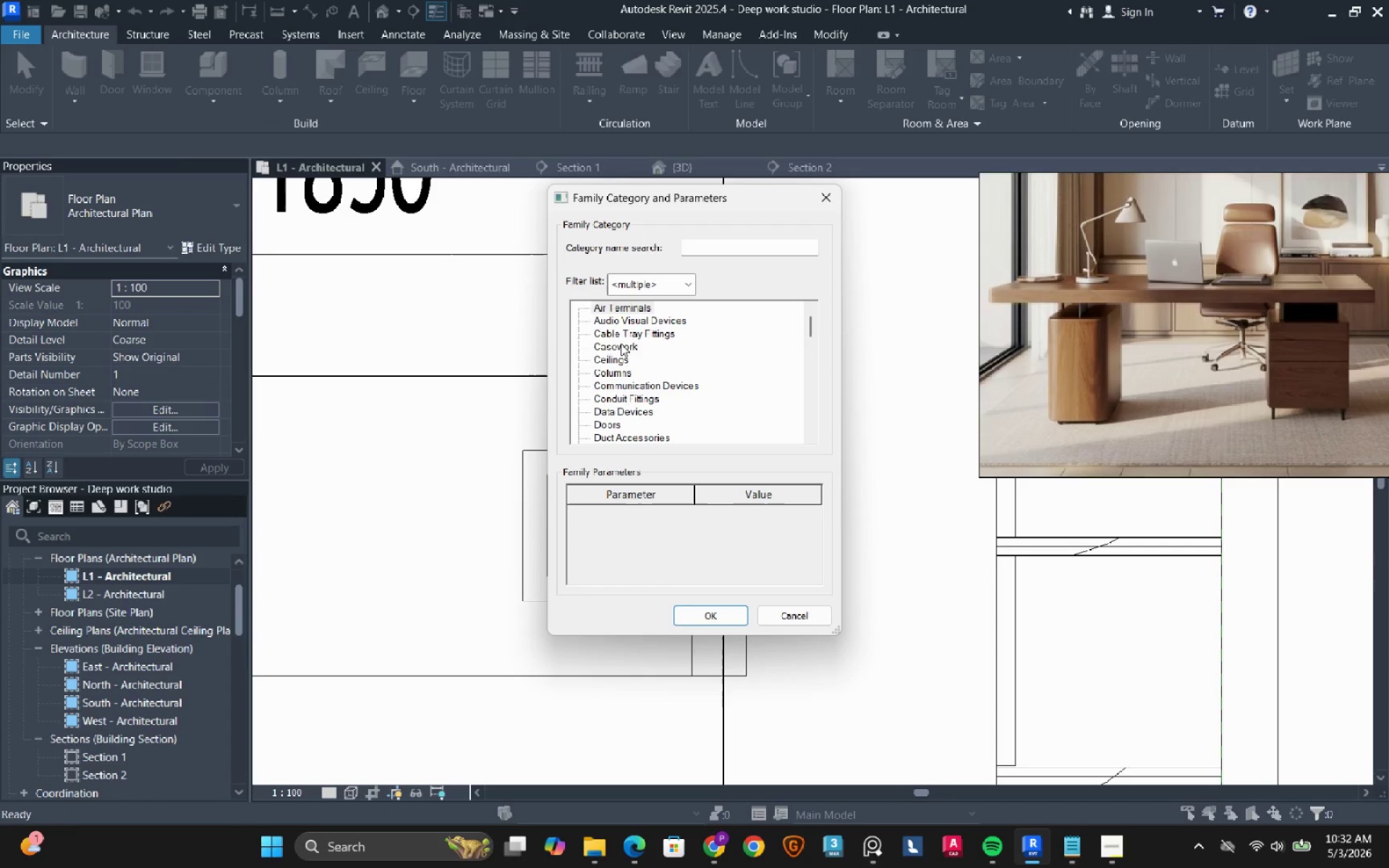 
double_click([621, 344])
 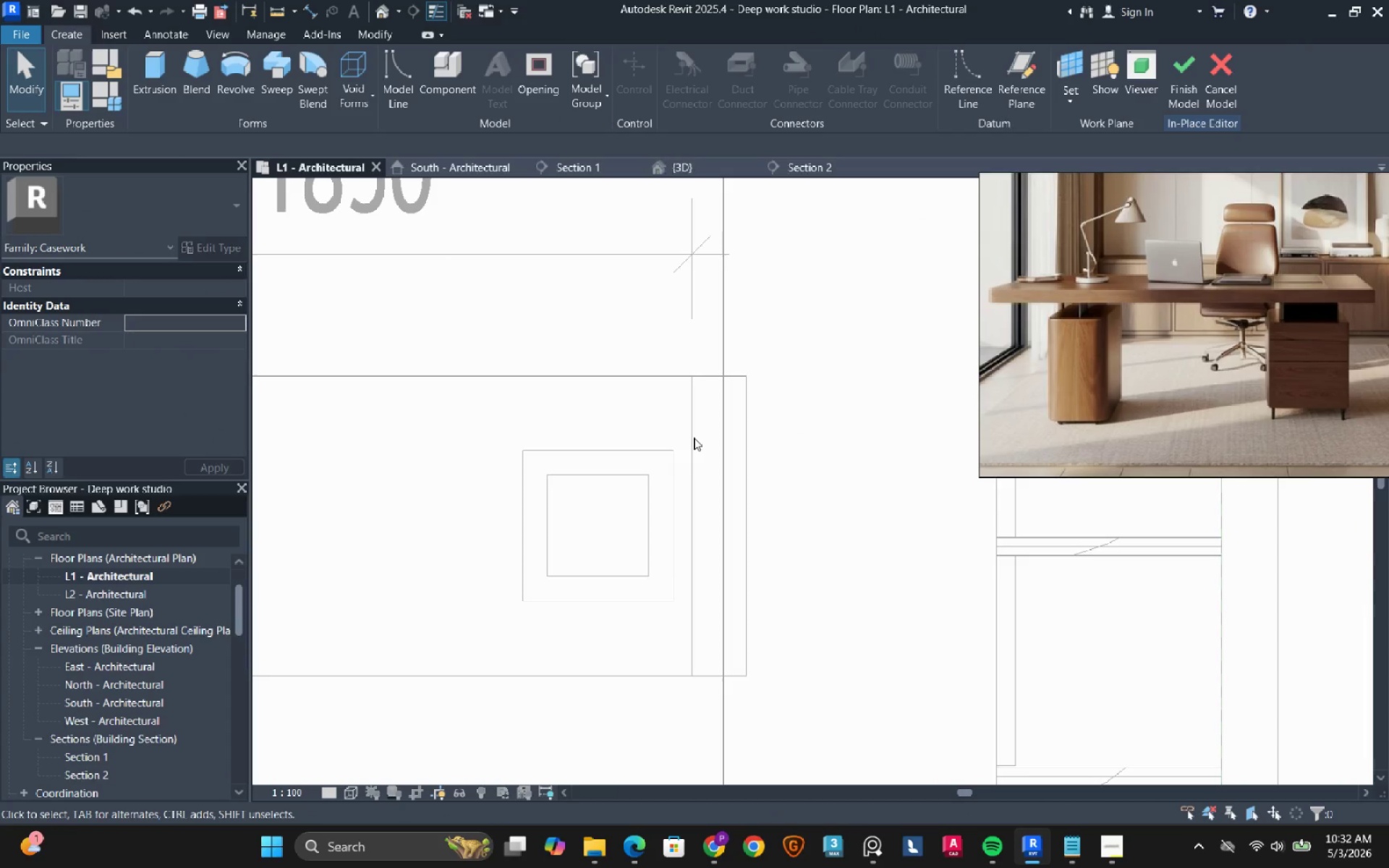 
wait(5.69)
 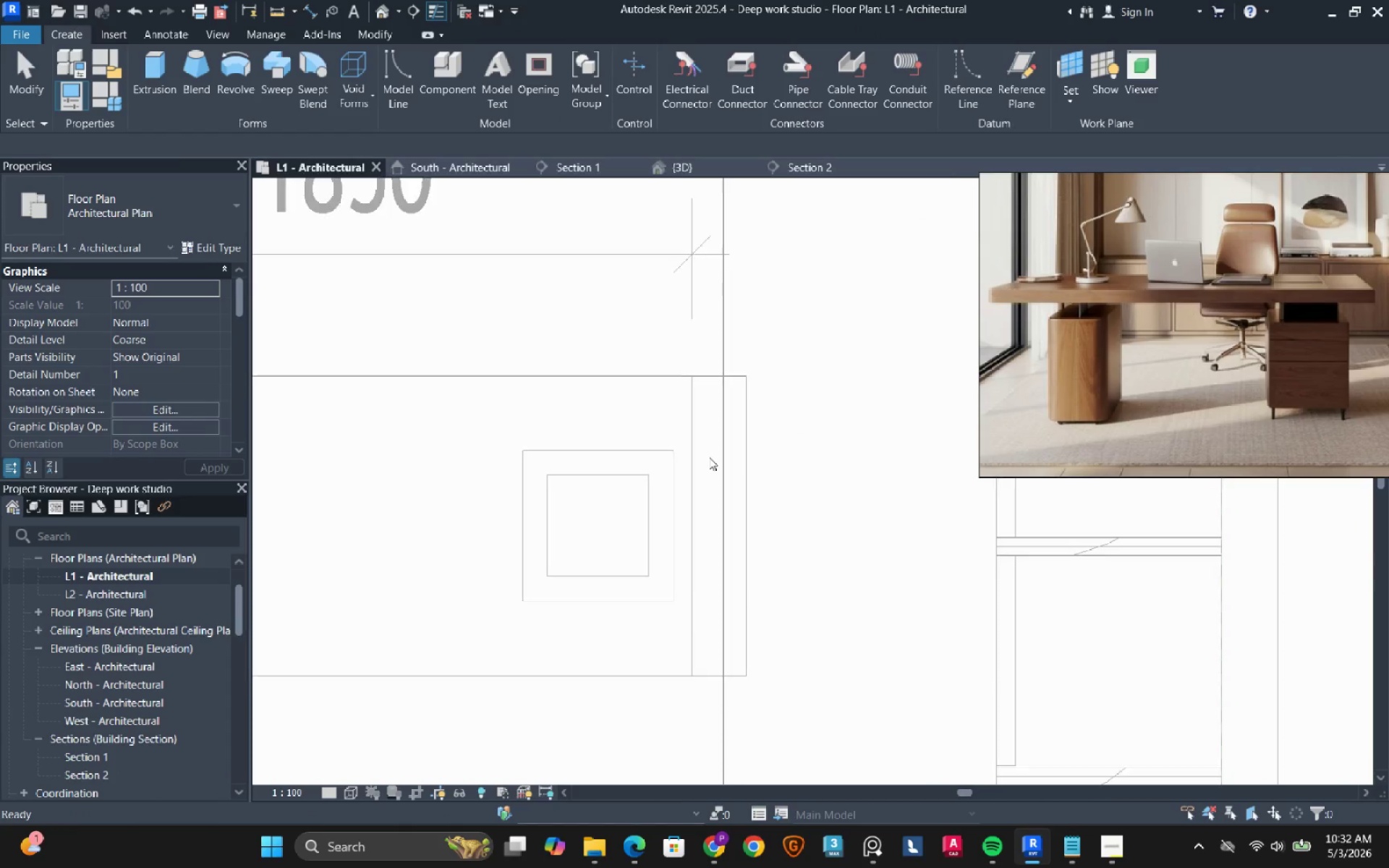 
left_click([1223, 78])
 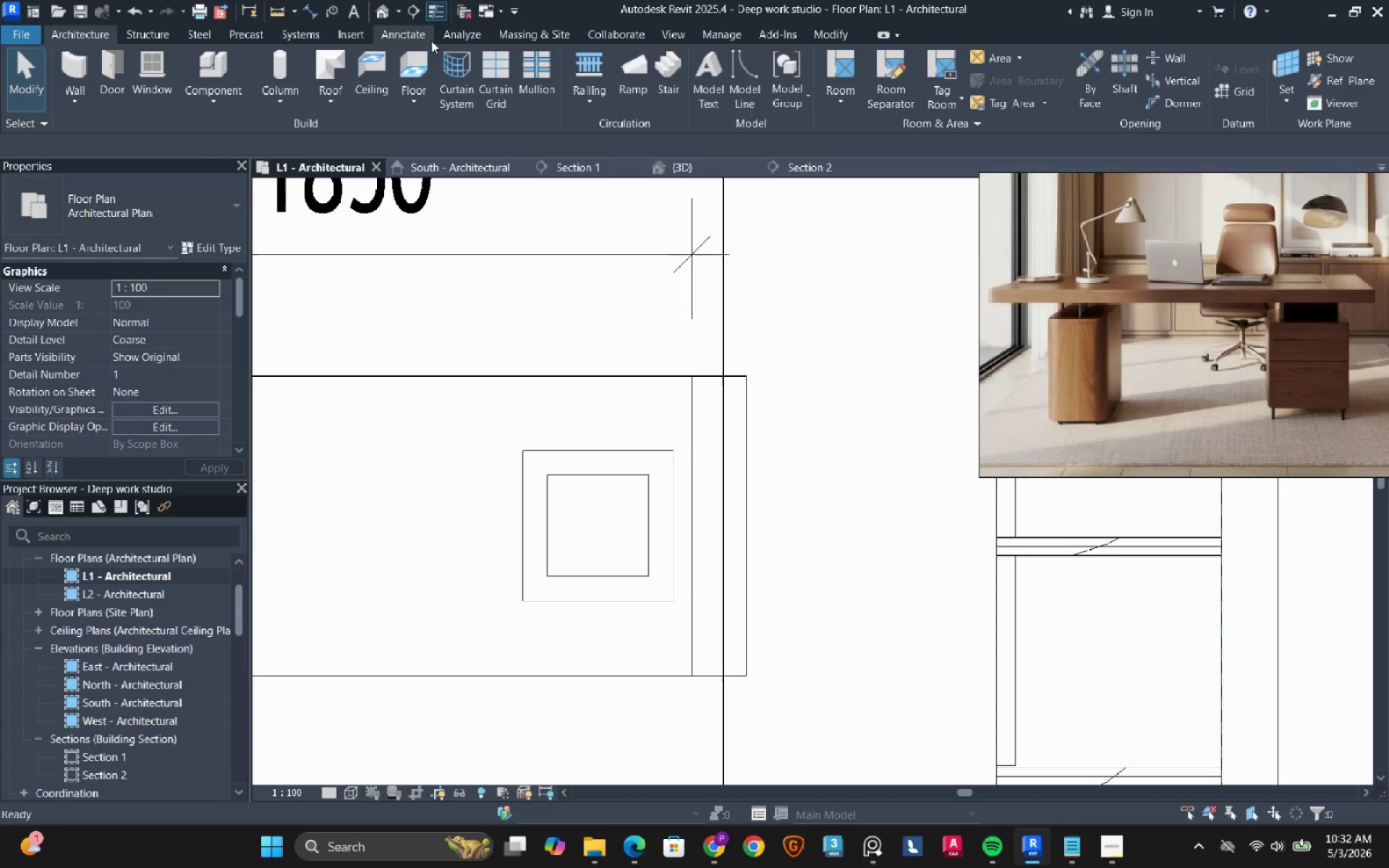 
left_click([407, 41])
 